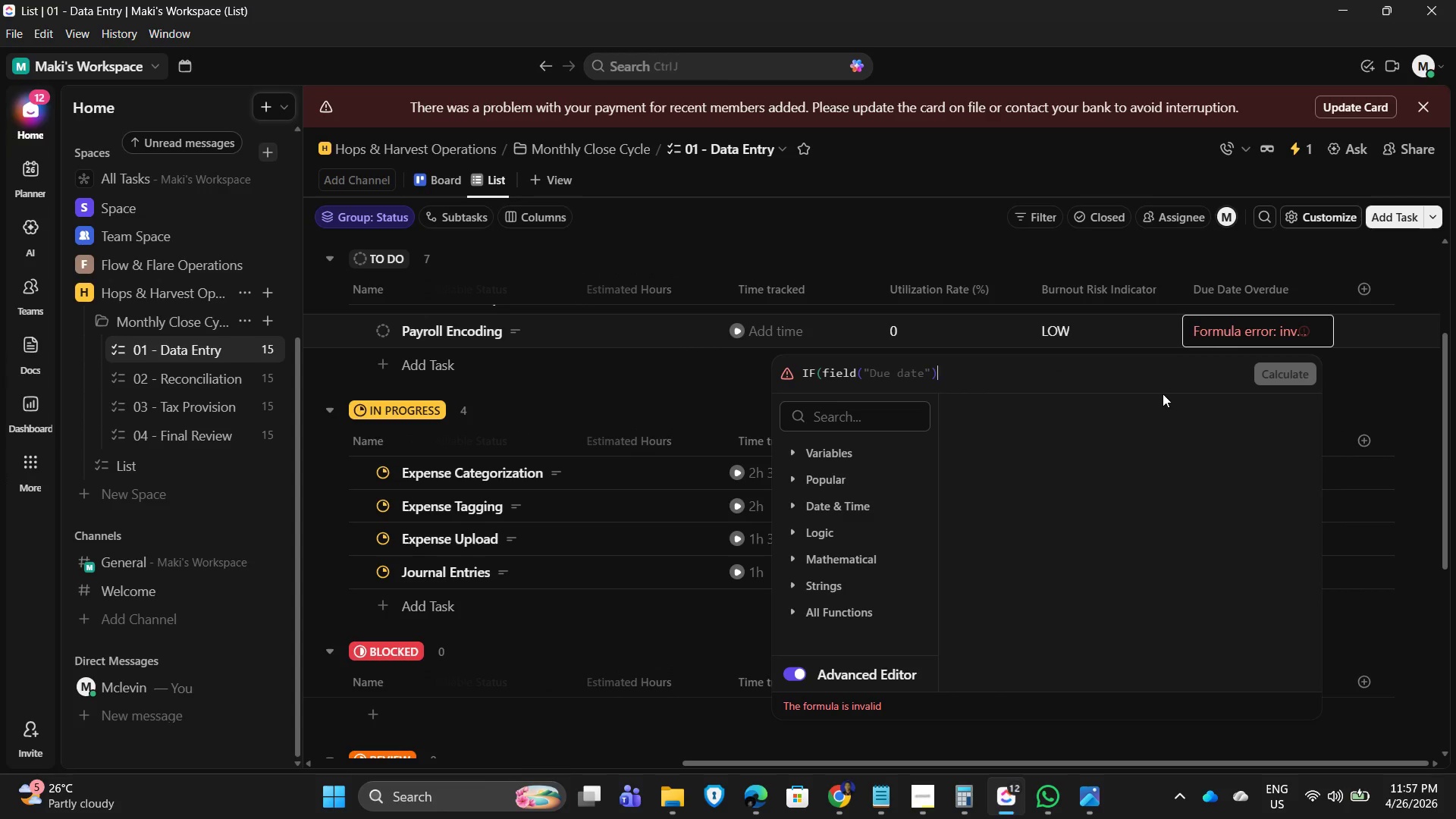 
key(Backspace)
 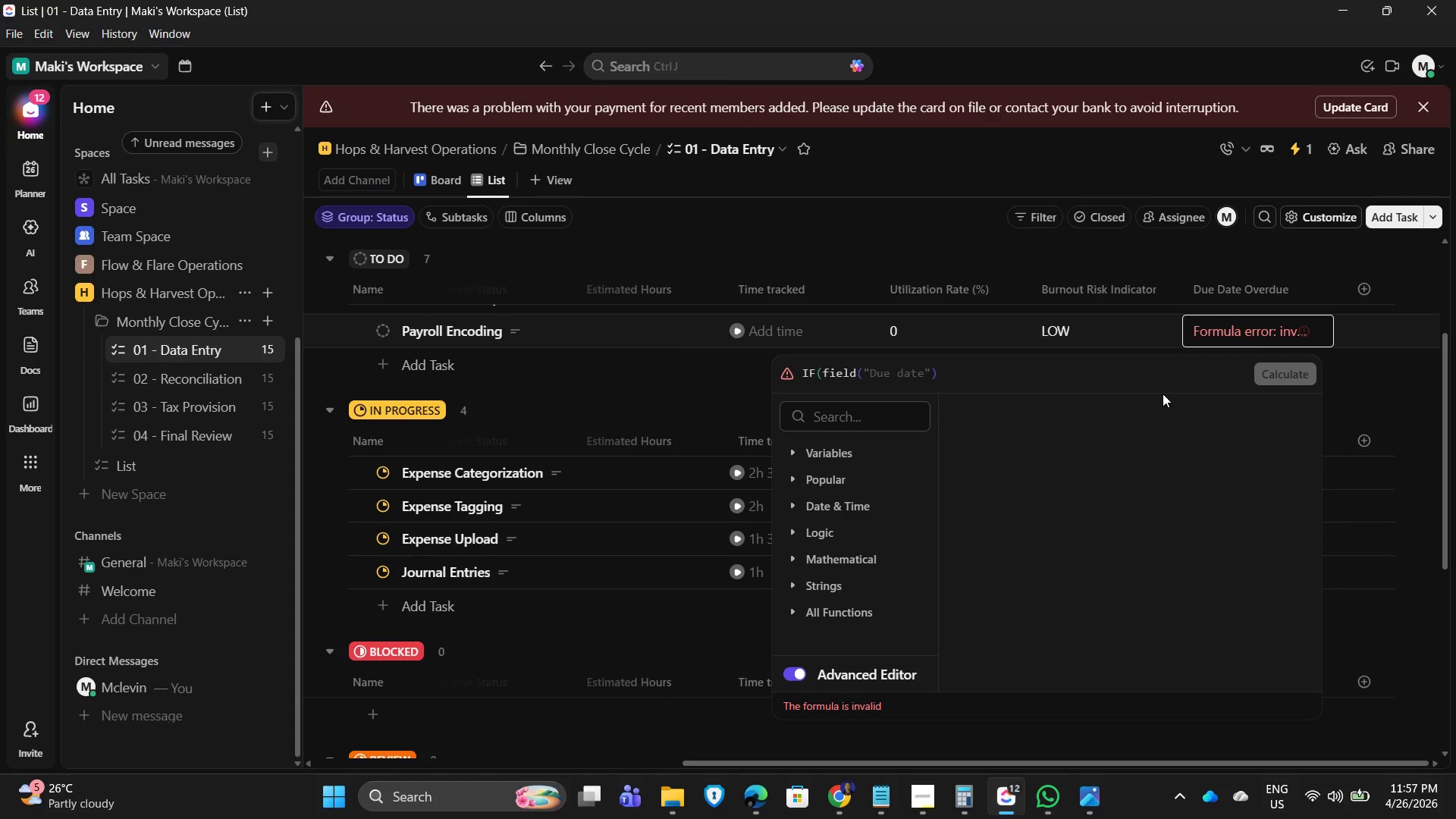 
wait(12.06)
 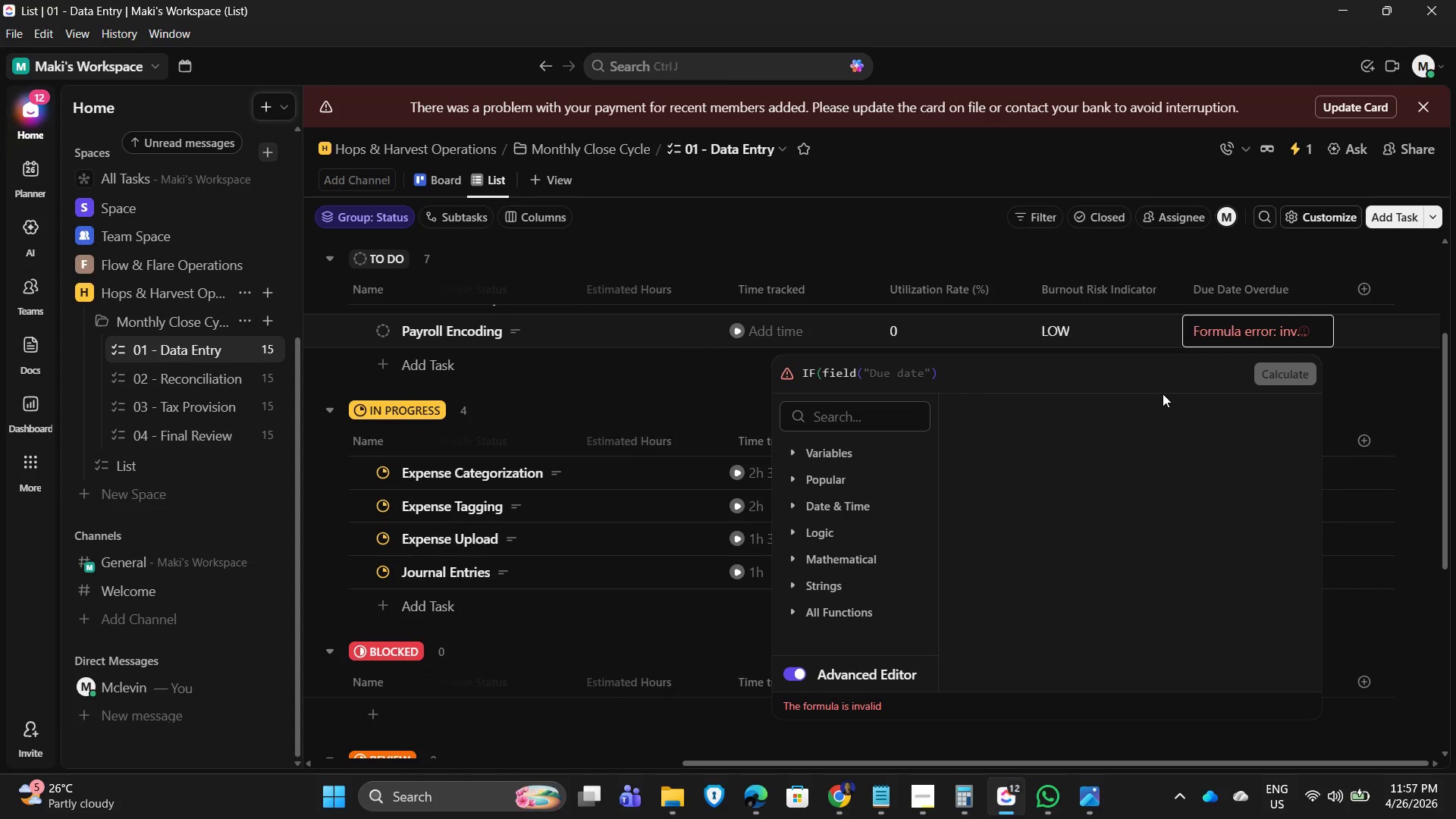 
key(Backspace)
 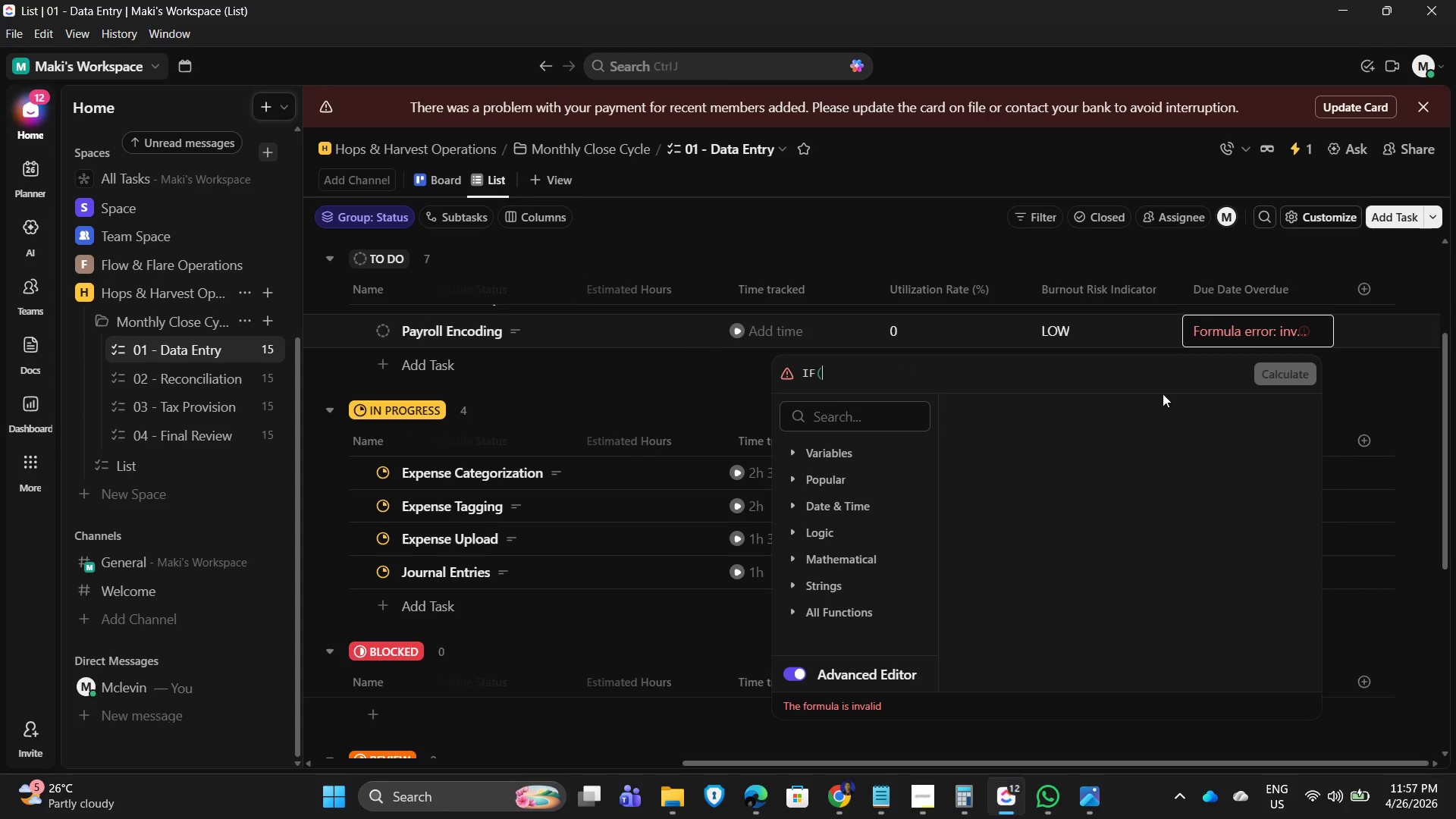 
key(Backspace)
 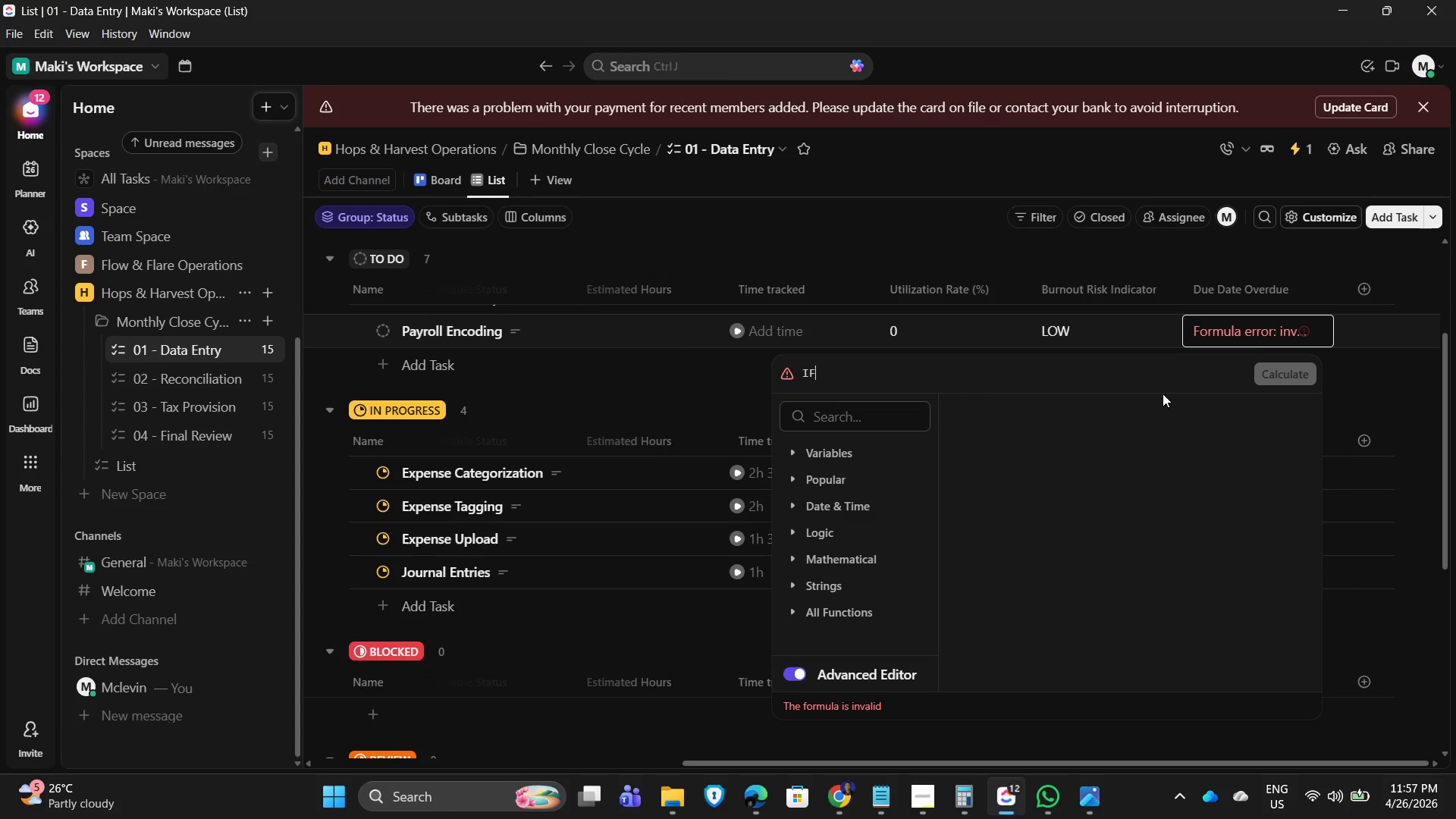 
key(Backspace)
 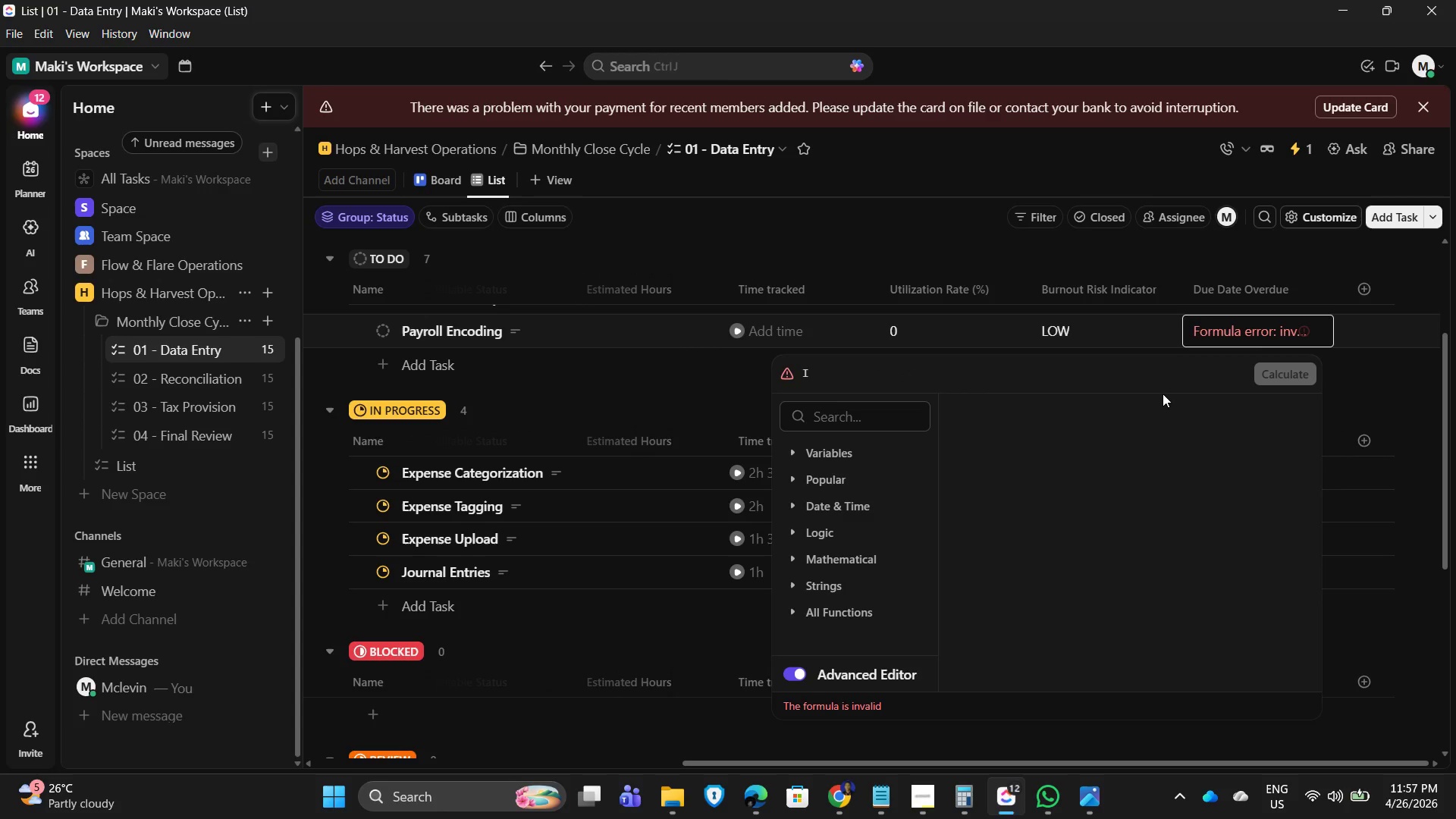 
key(Backspace)
 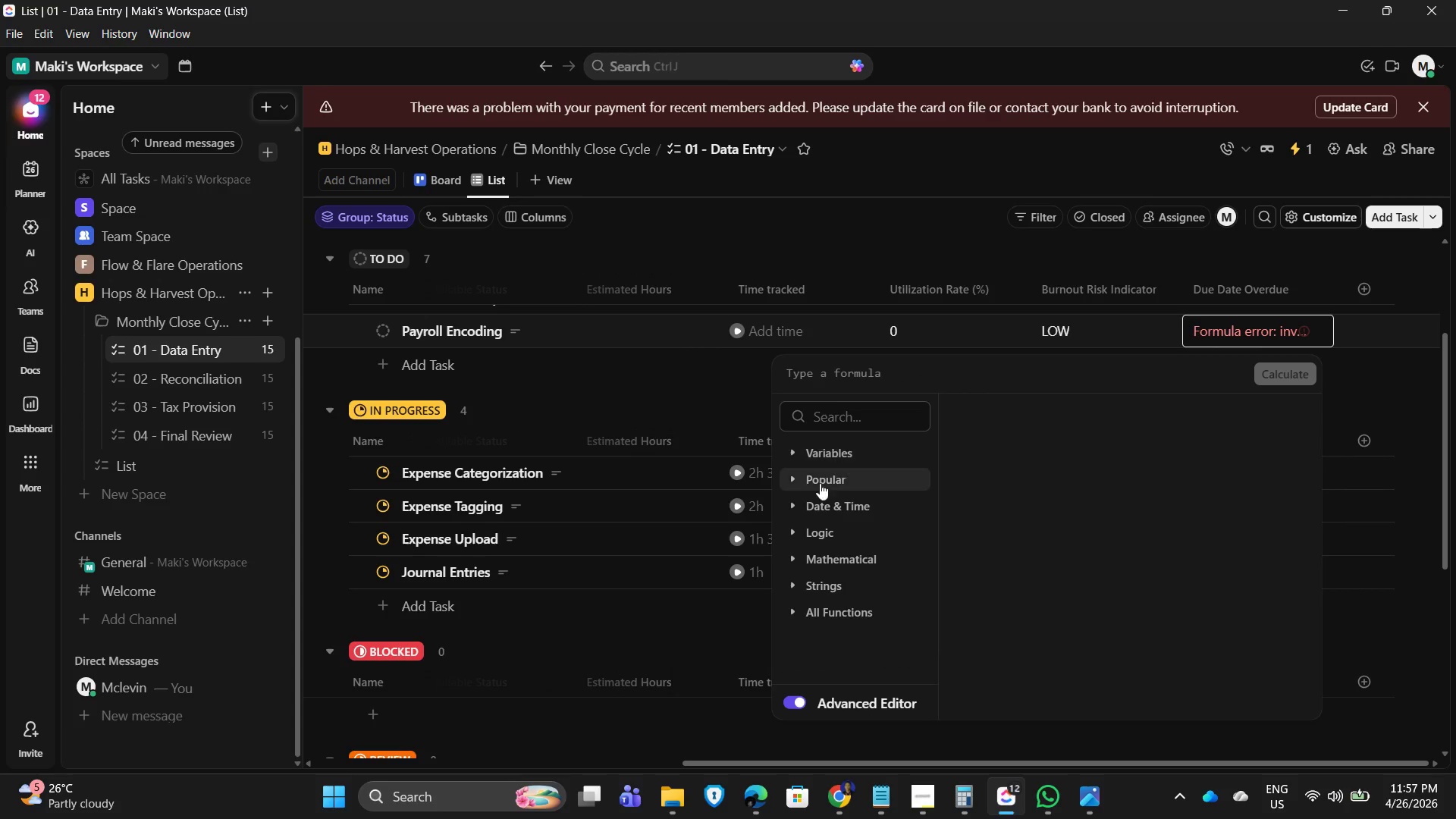 
left_click([800, 529])
 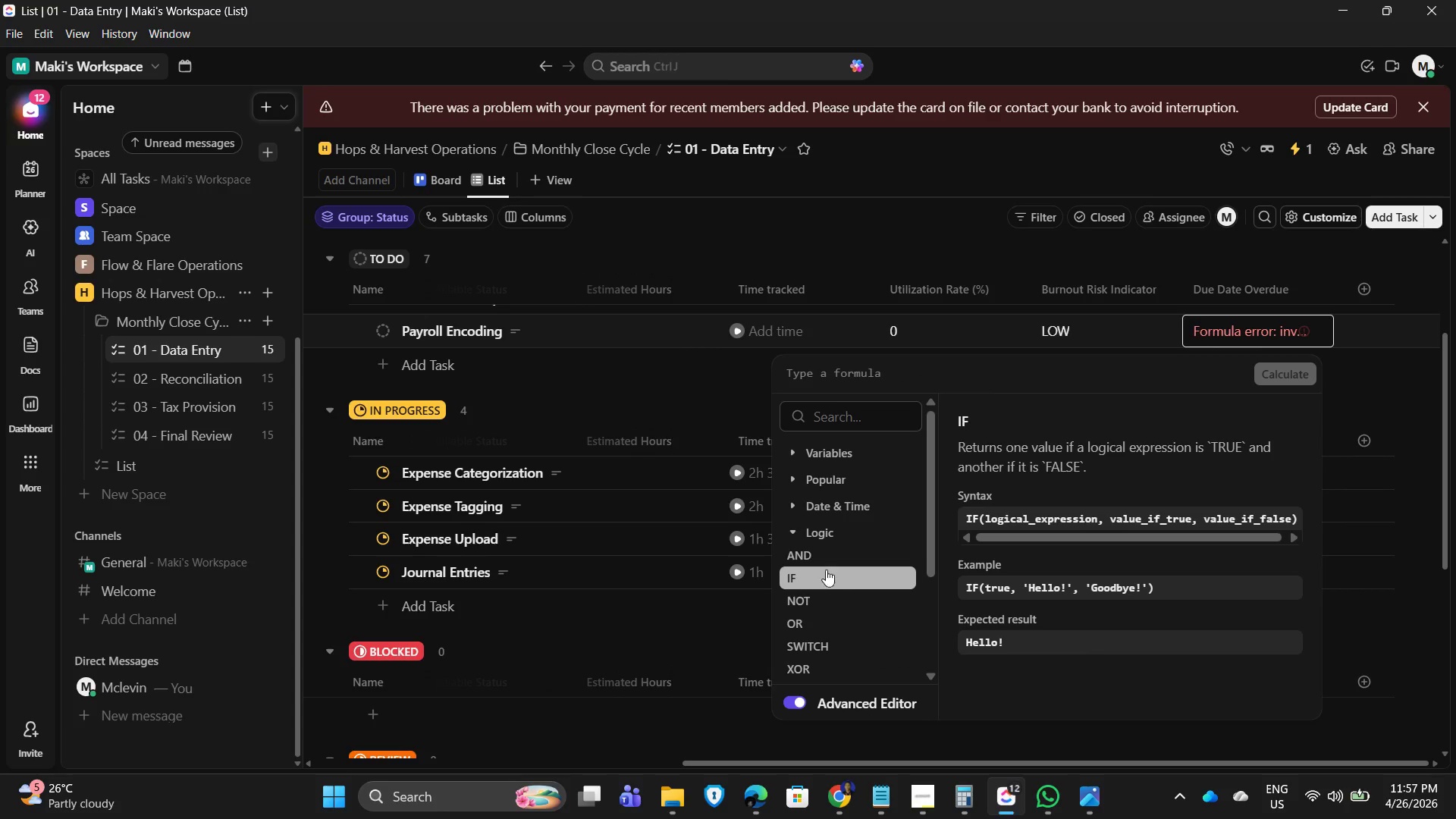 
left_click([824, 581])
 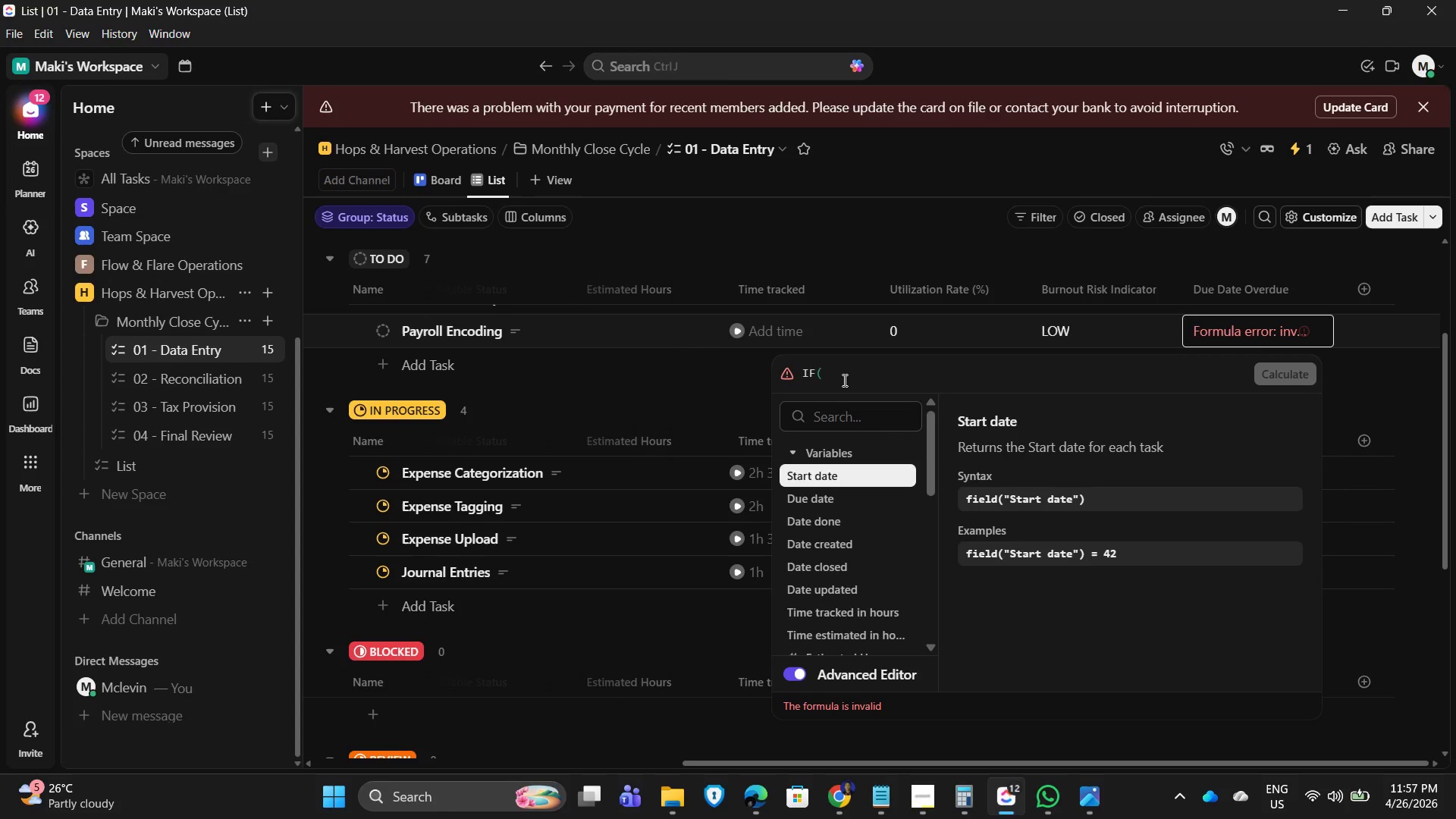 
wait(31.61)
 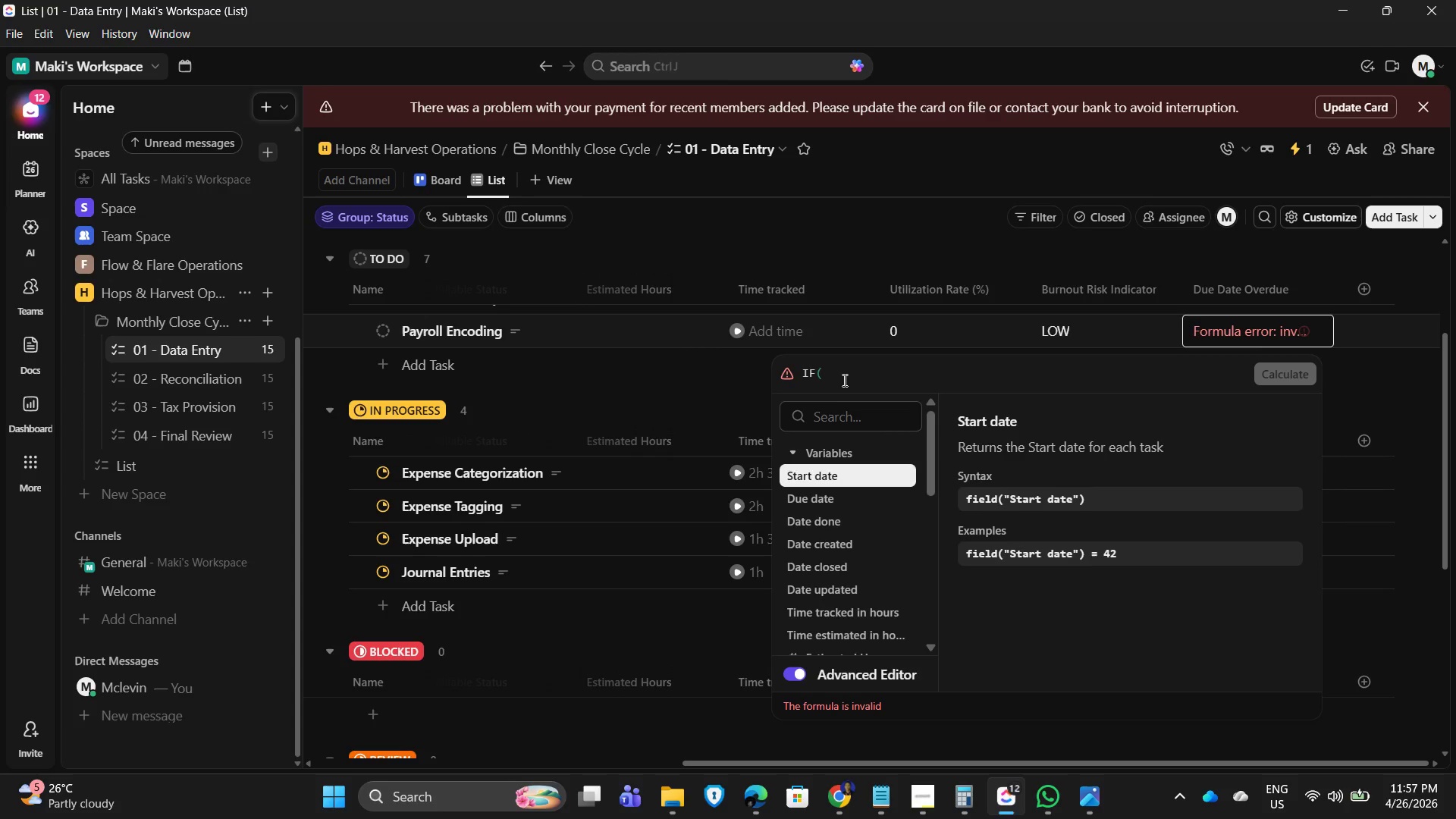 
left_click([841, 500])
 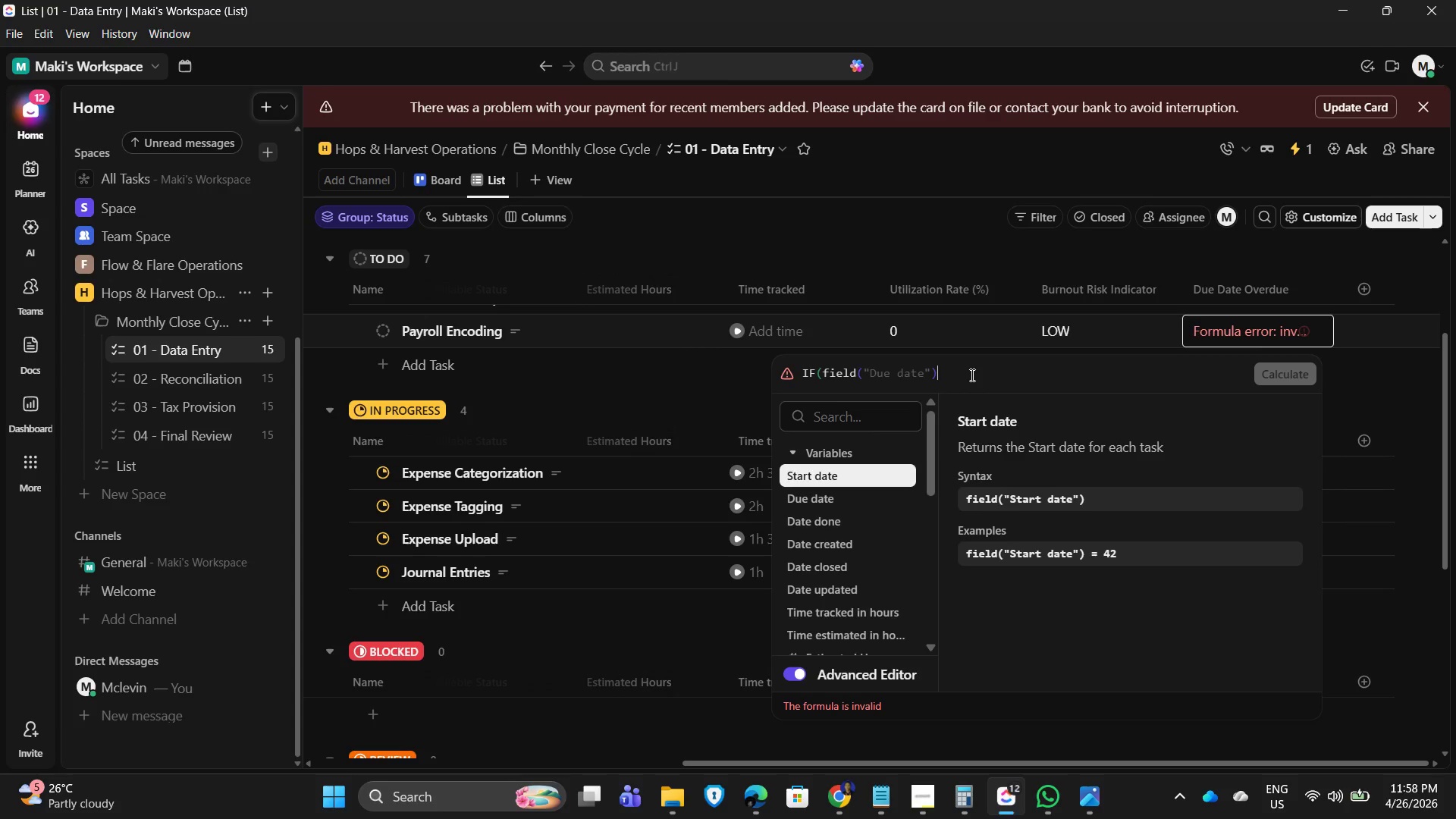 
wait(17.08)
 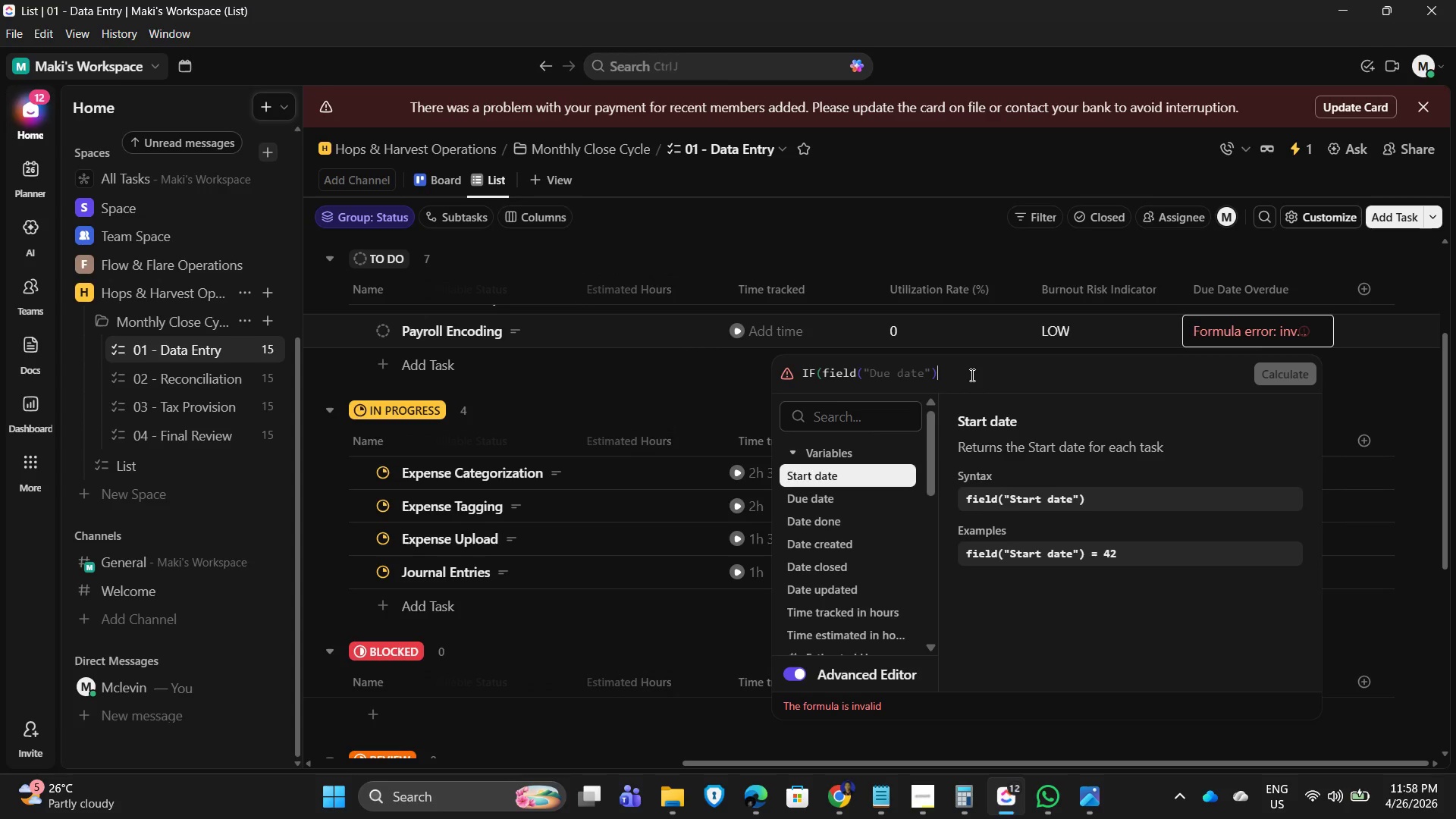 
key(Minus)
 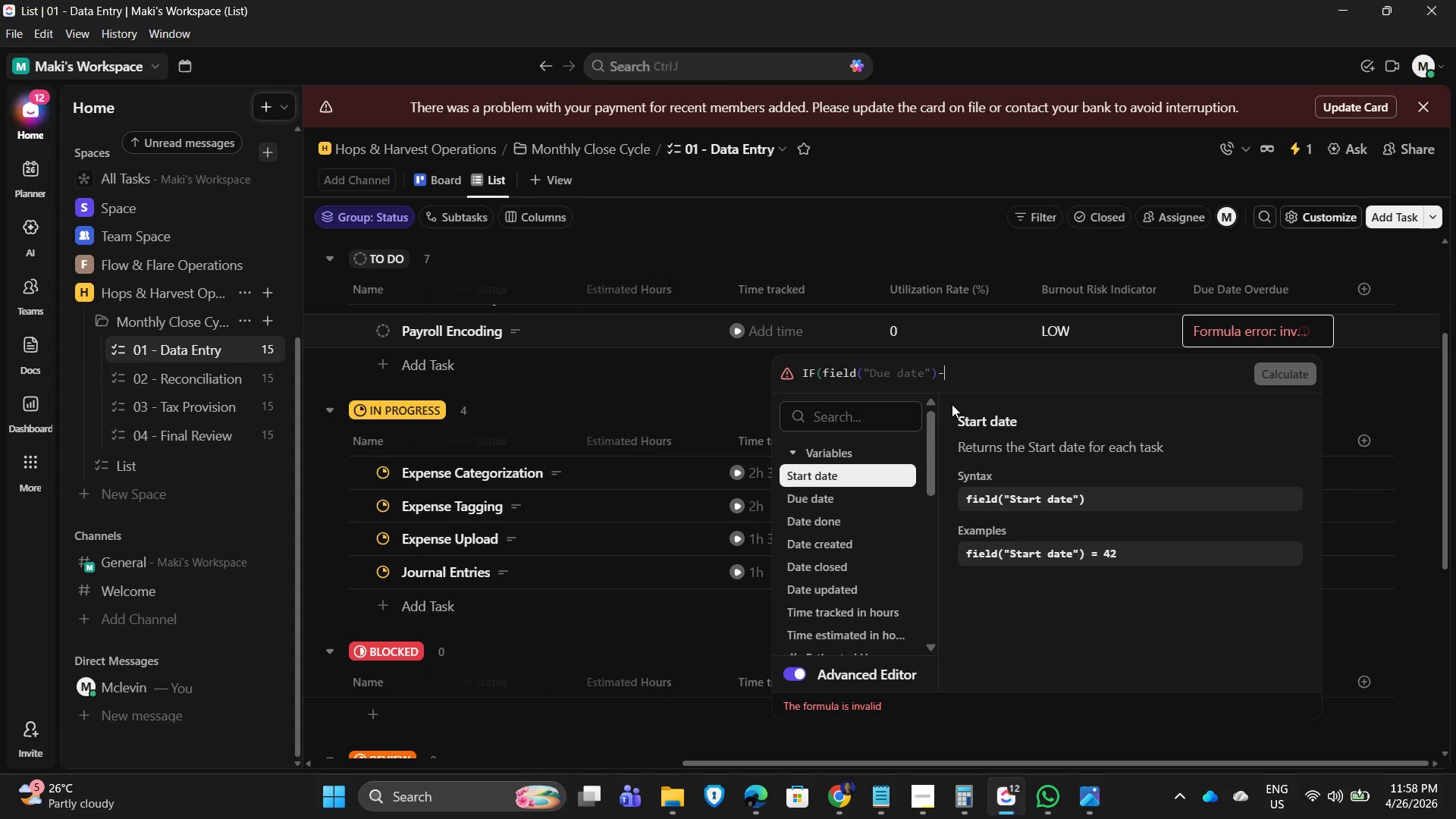 
scroll: coordinate [886, 543], scroll_direction: down, amount: 1.0
 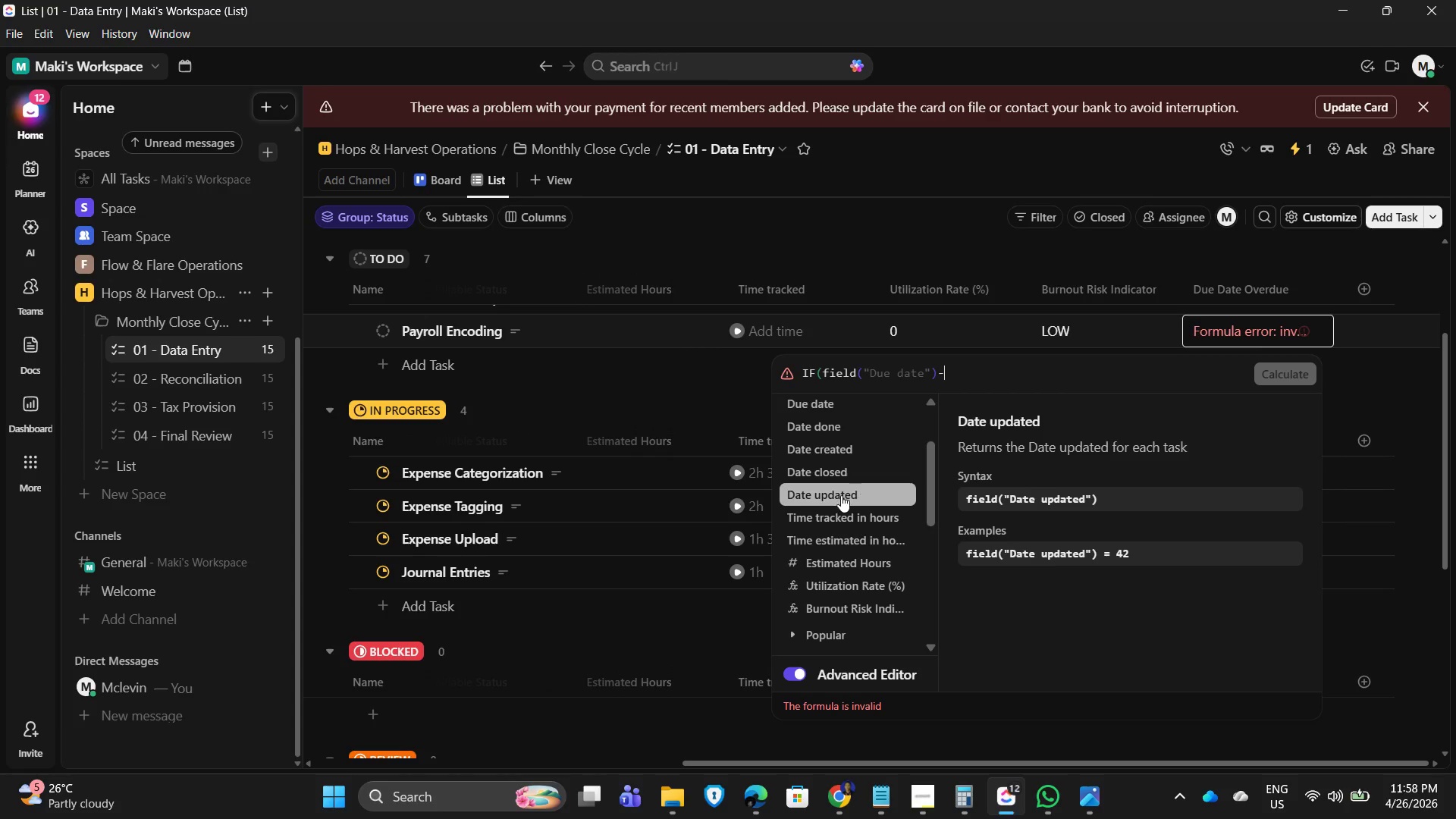 
scroll: coordinate [843, 479], scroll_direction: up, amount: 1.0
 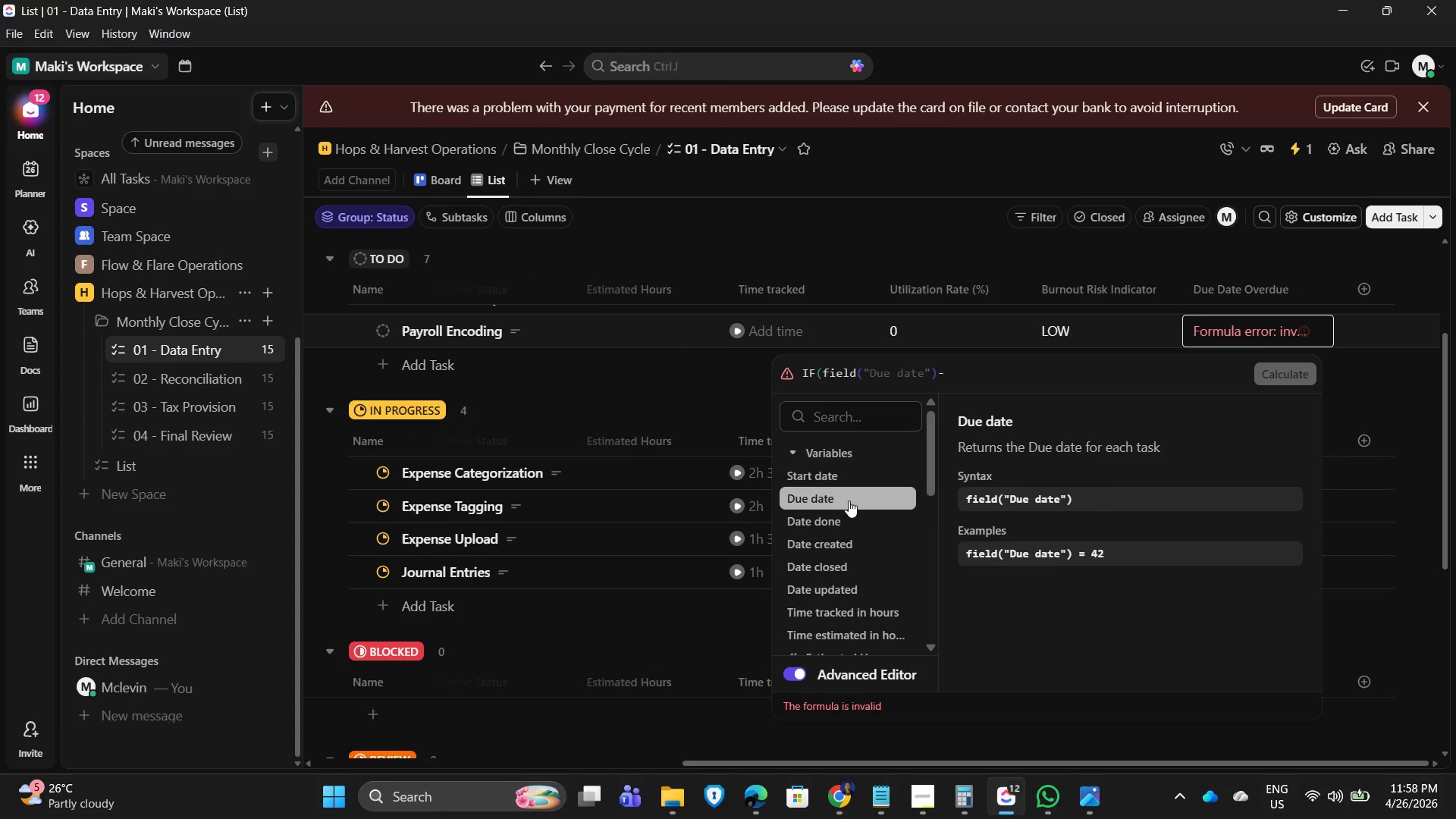 
left_click([849, 500])
 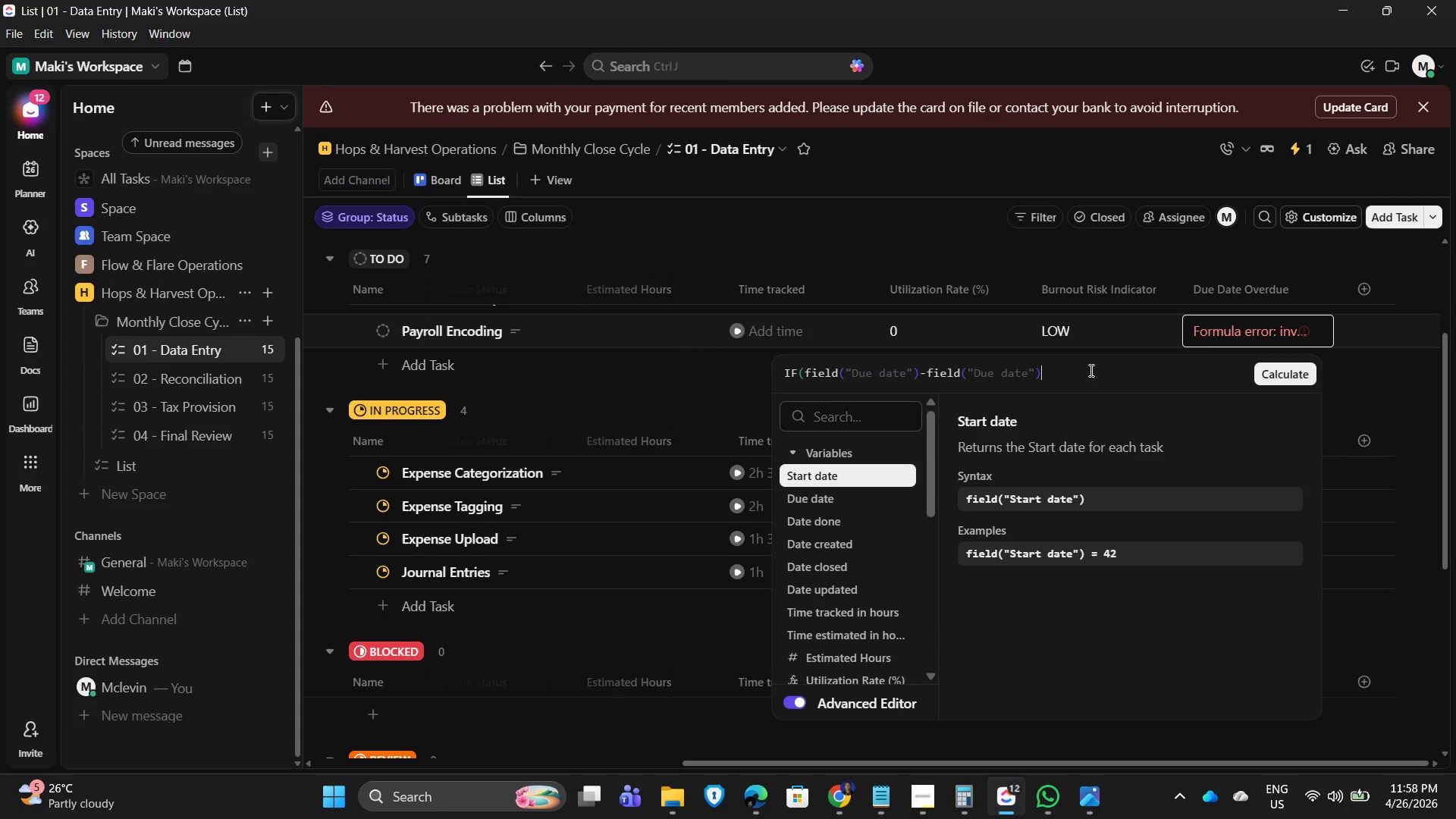 
wait(8.53)
 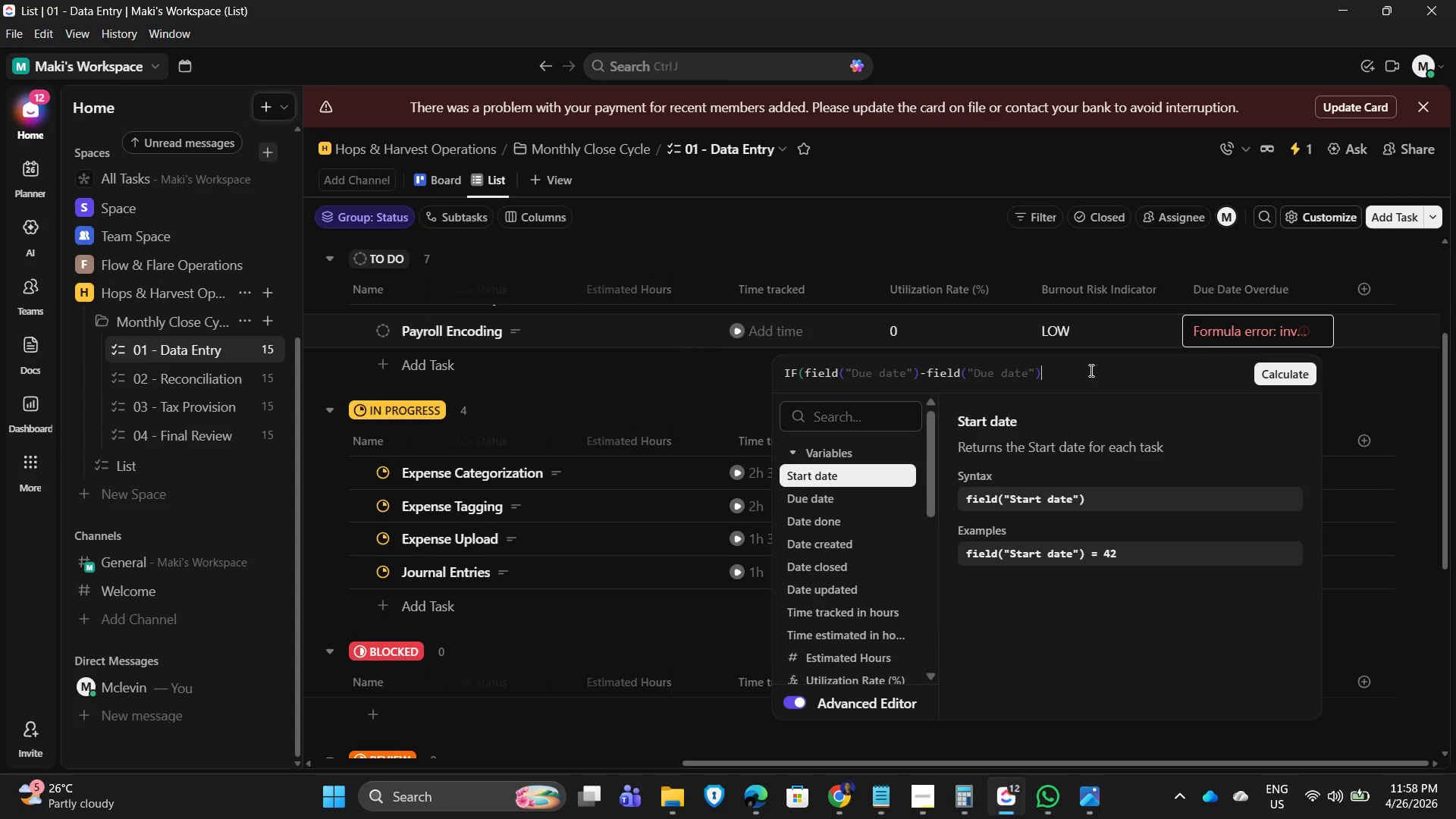 
key(Backspace)
 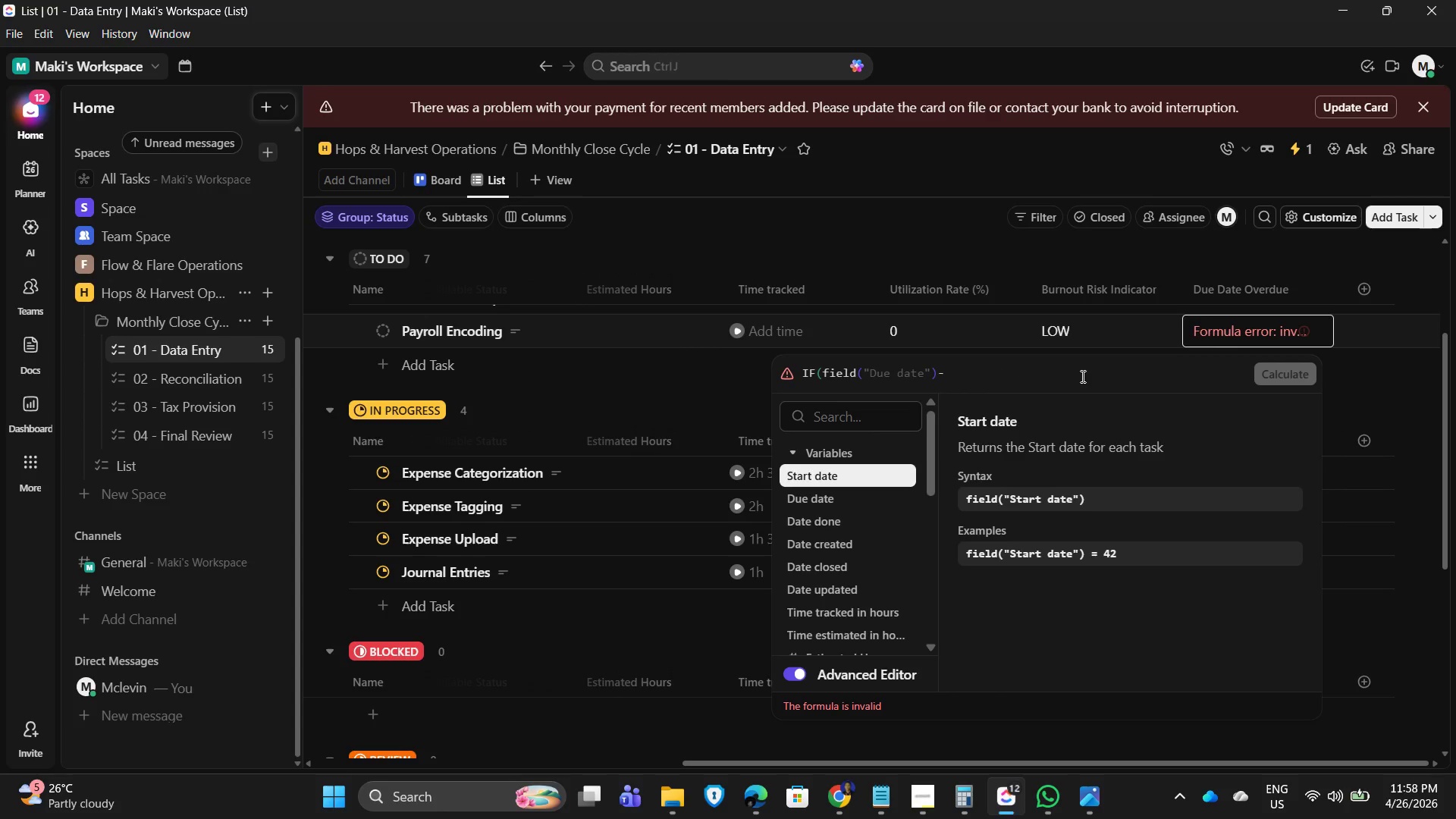 
key(Backspace)
 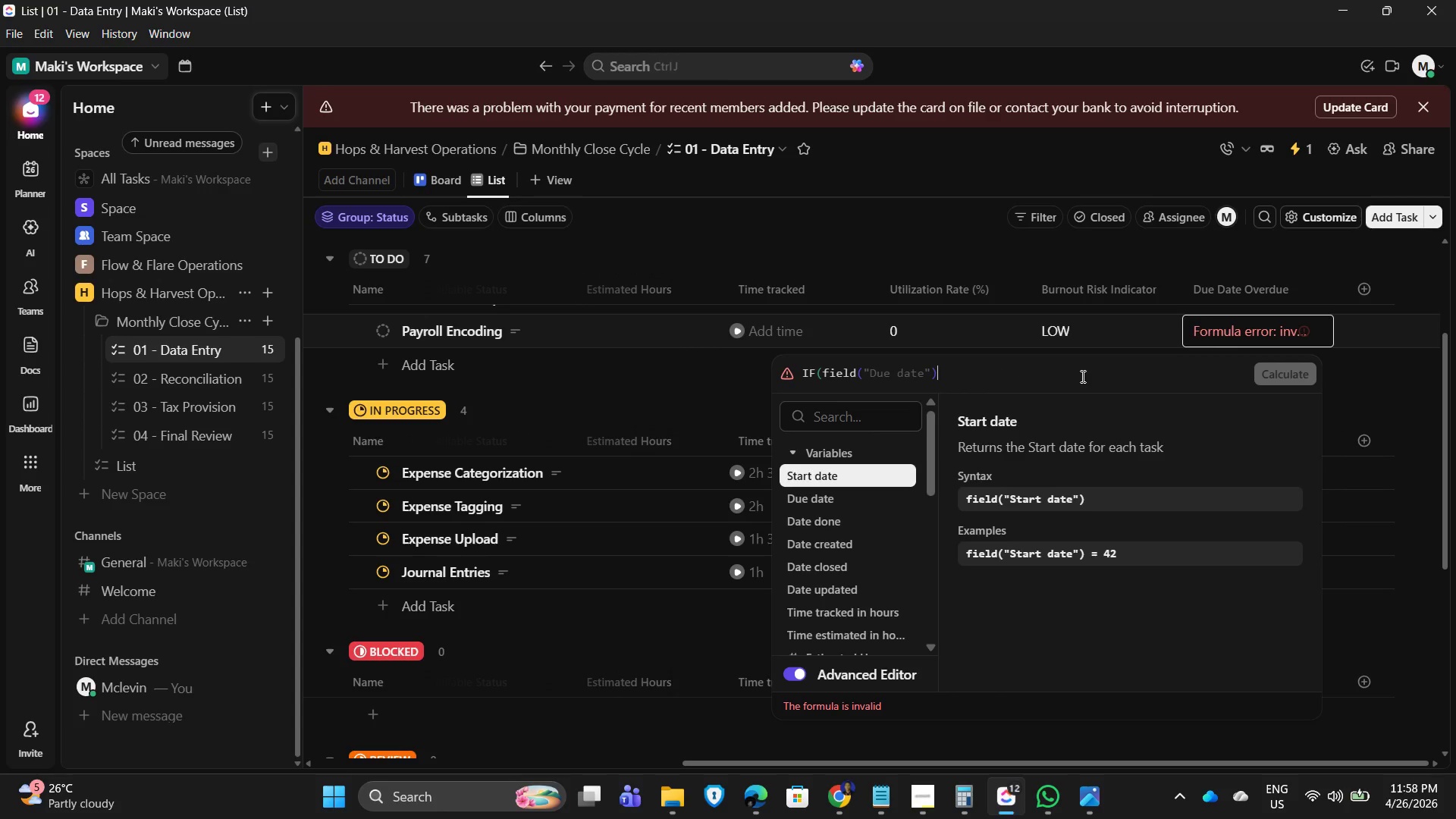 
key(Shift+Period)
 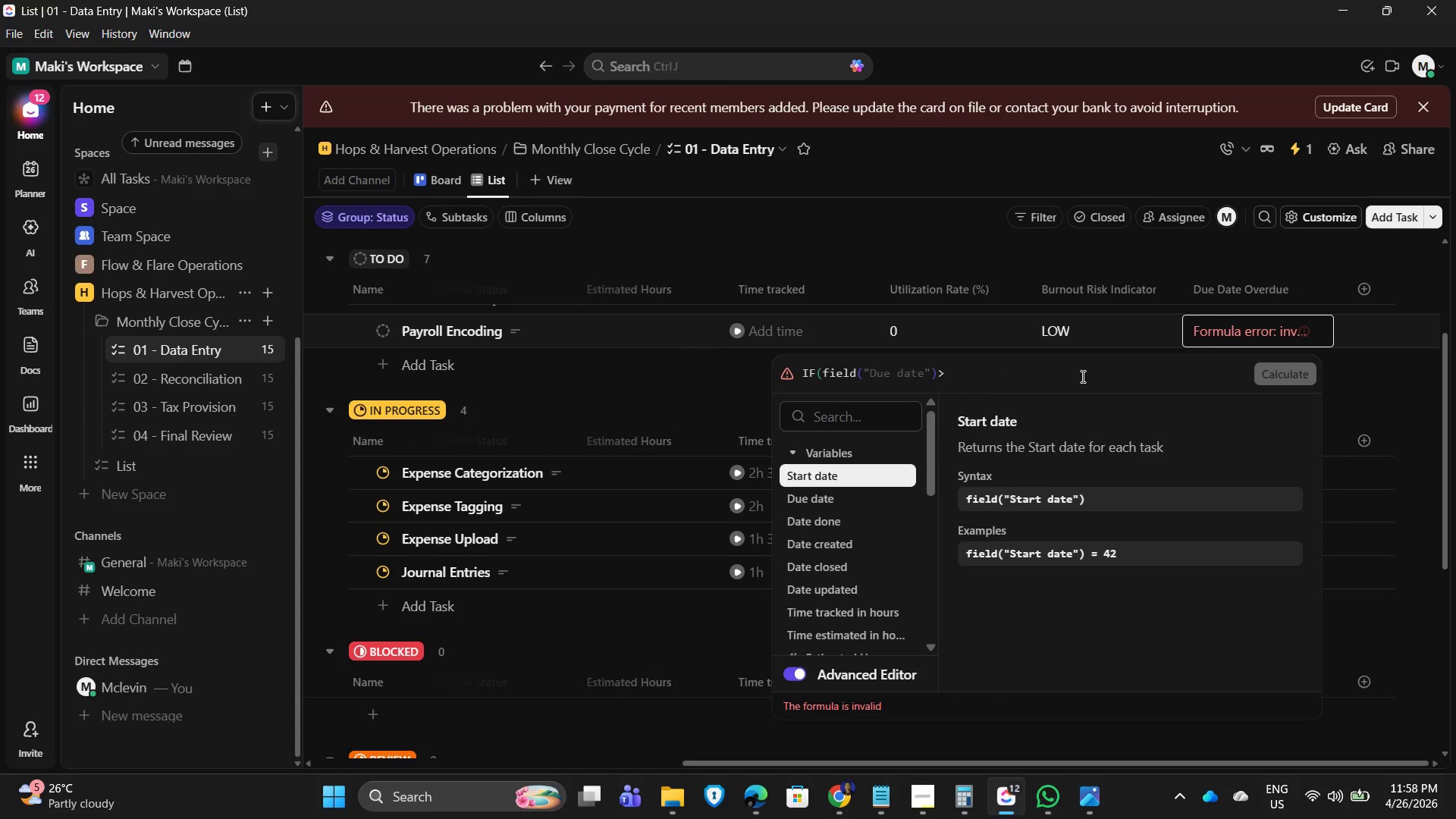 
key(Numpad1)
 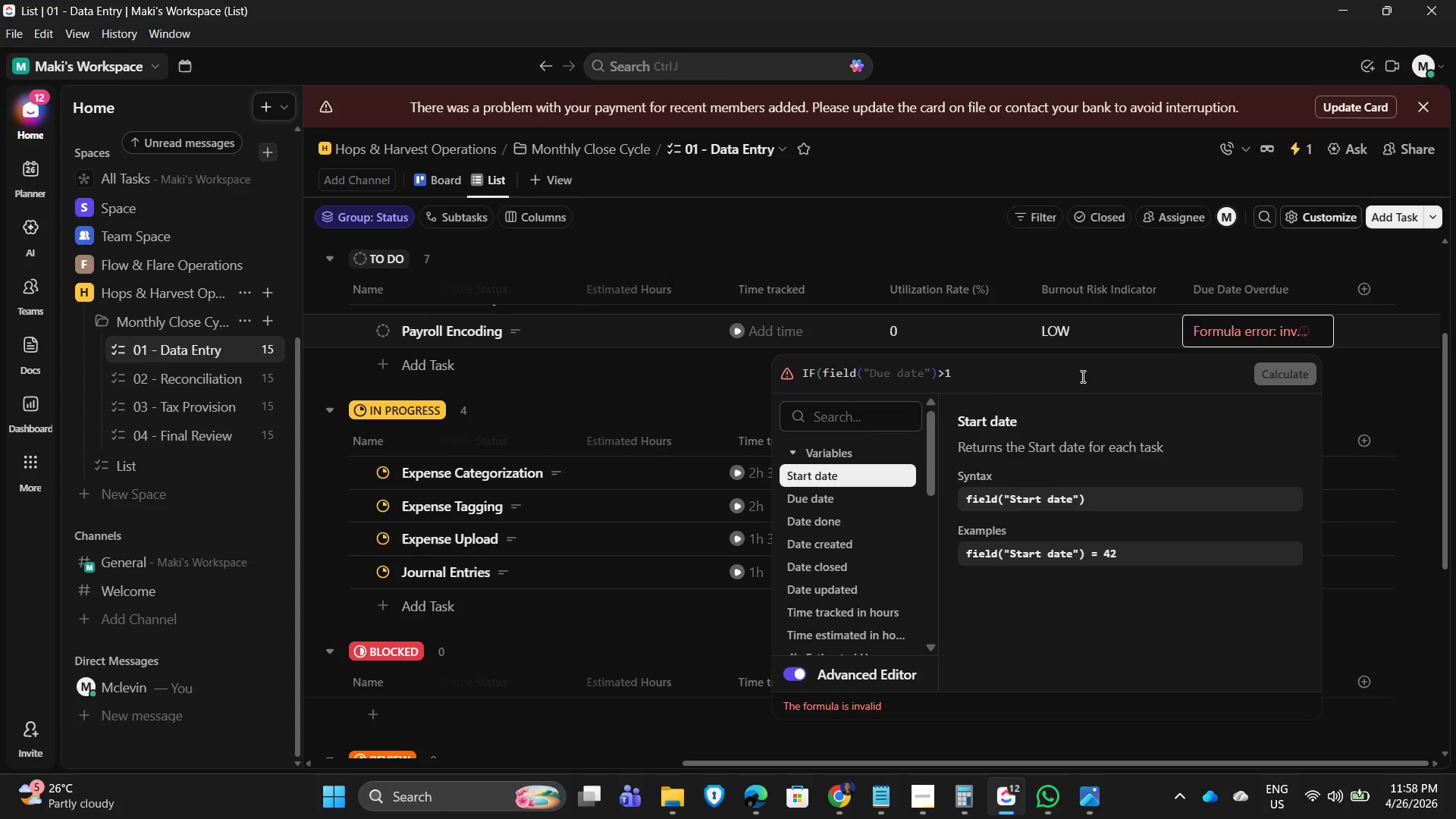 
wait(11.14)
 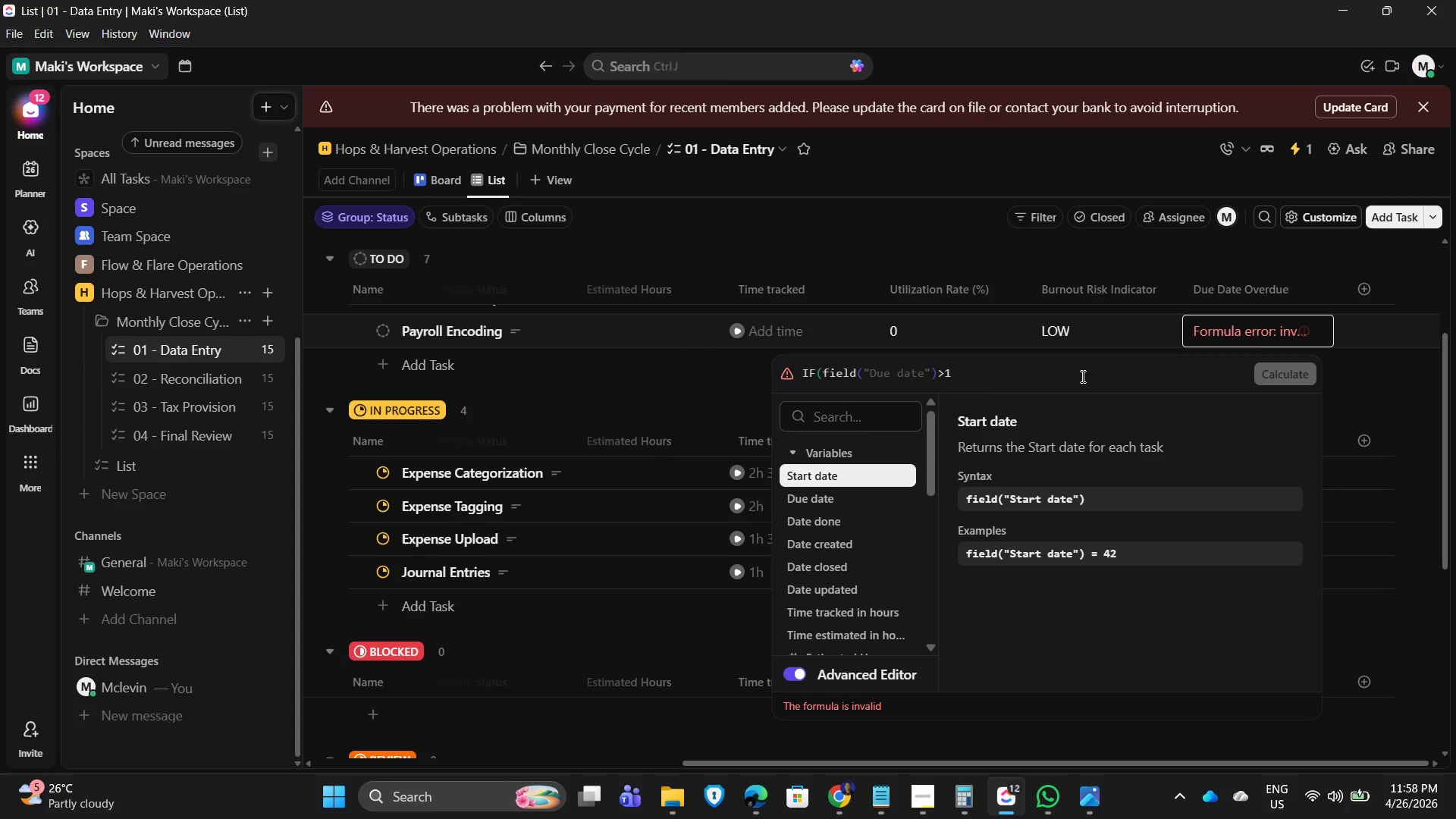 
key(Comma)
 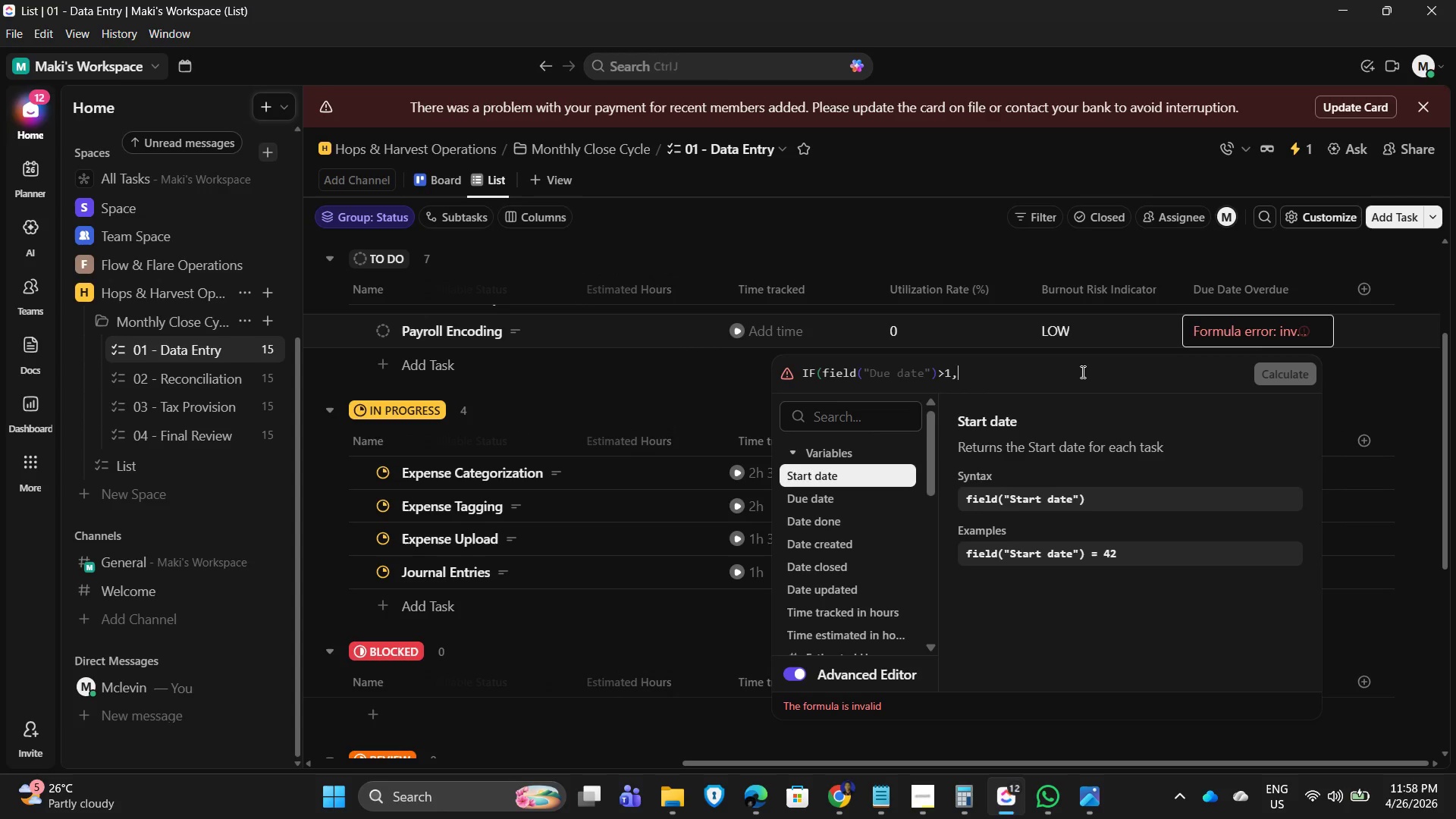 
key(Space)
 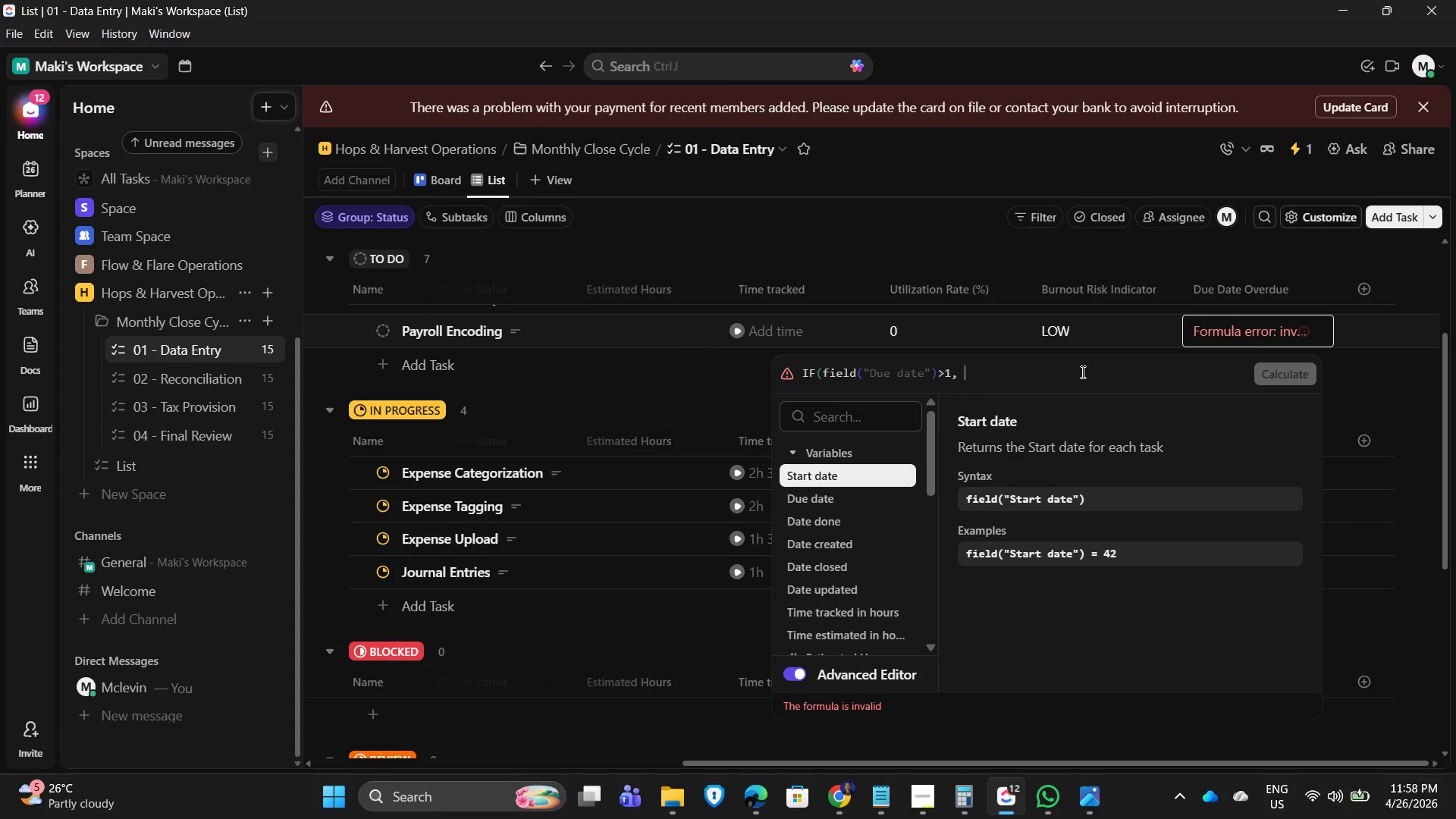 
key(Shift+Quote)
 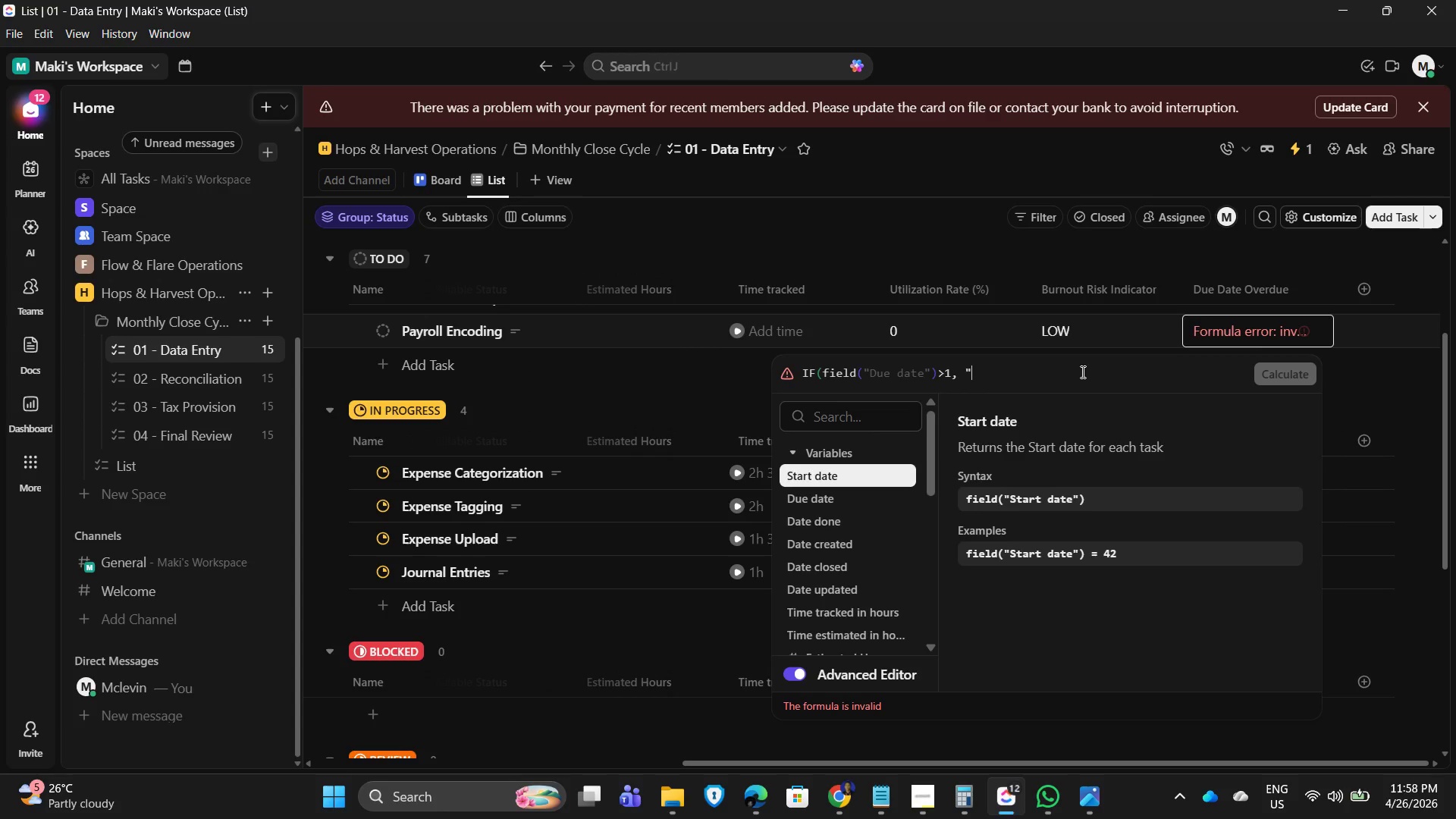 
type(OVERDUE")
 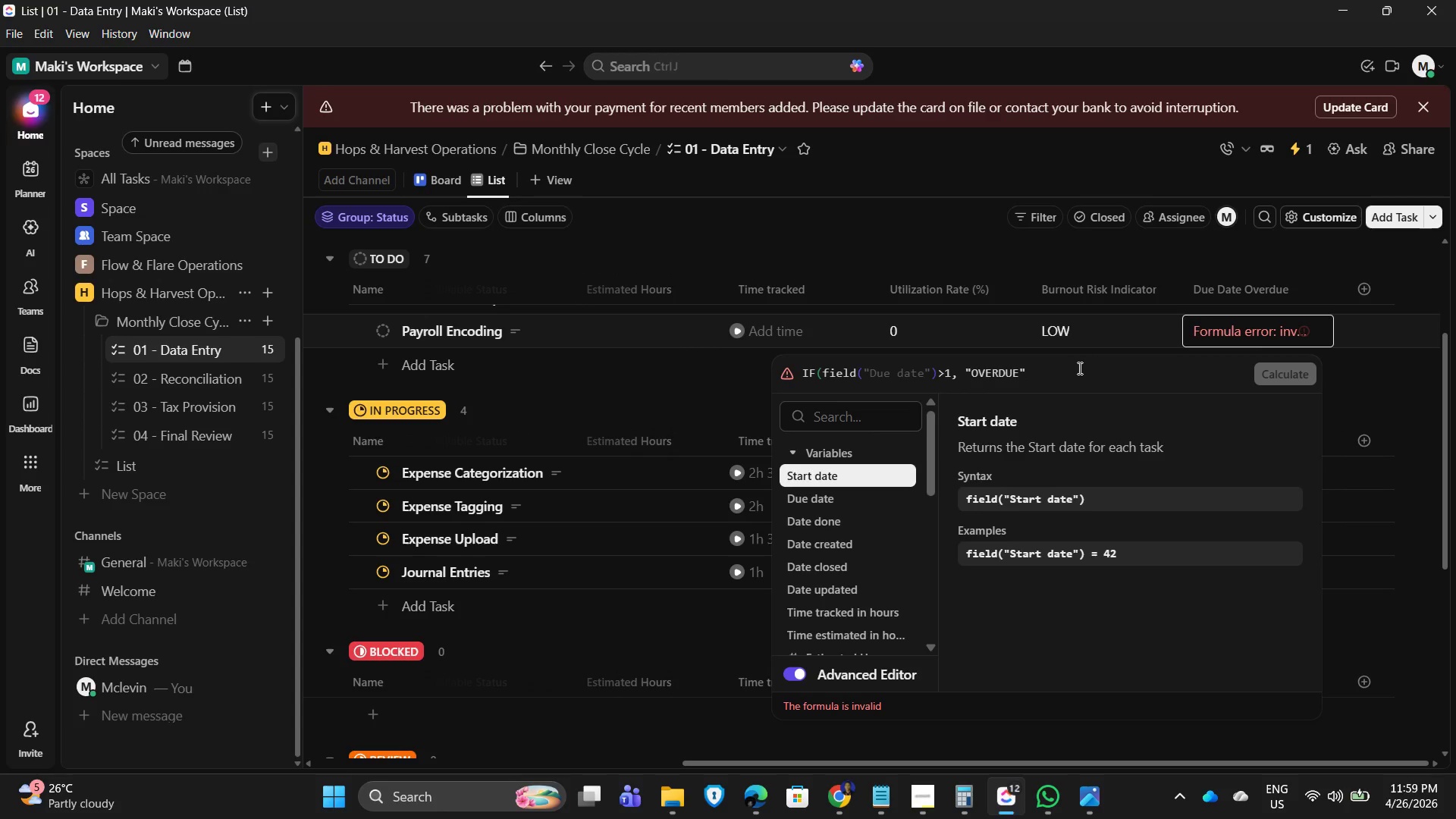 
type(, "ONTRACK")
 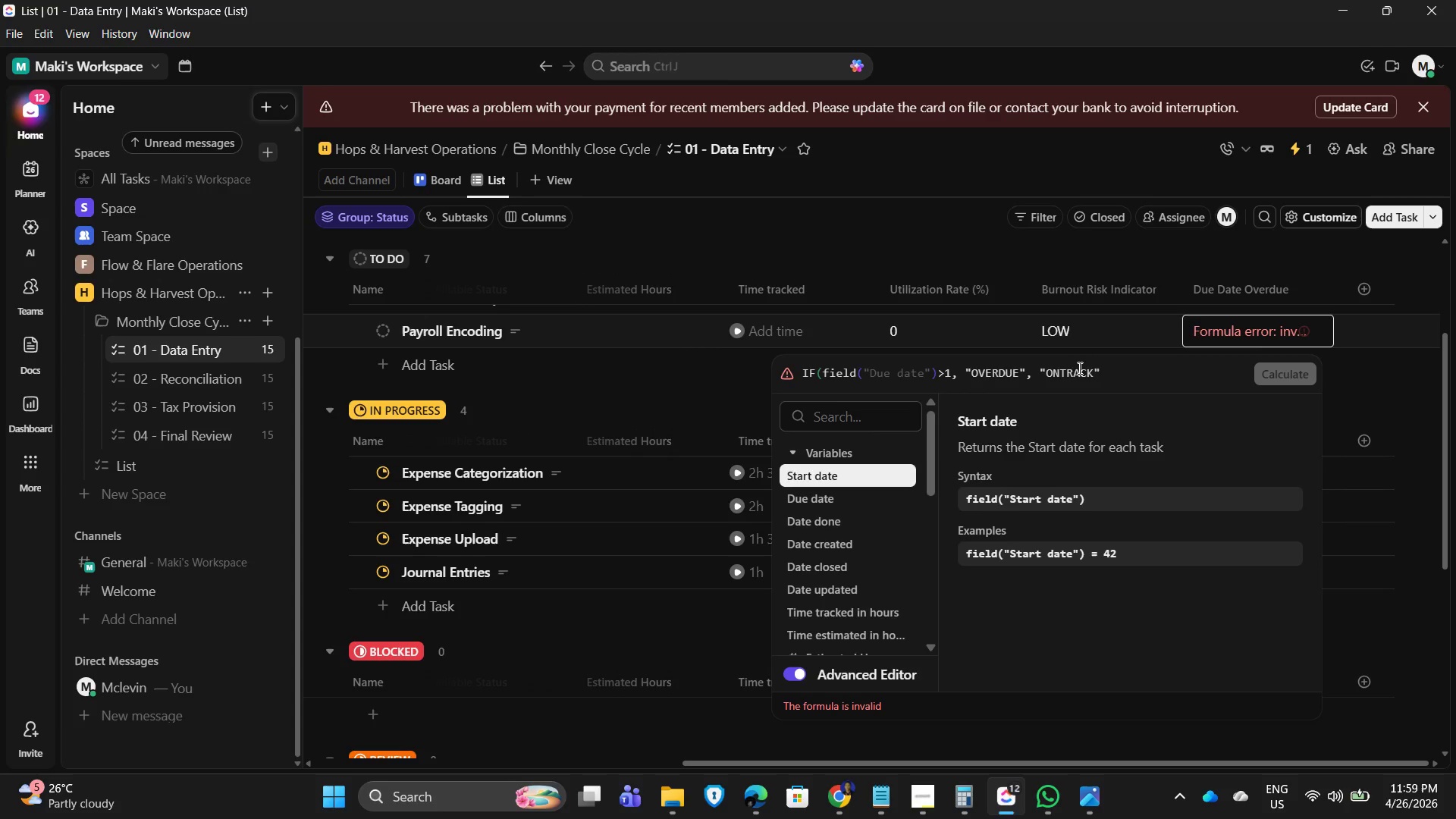 
key(Shift+0)
 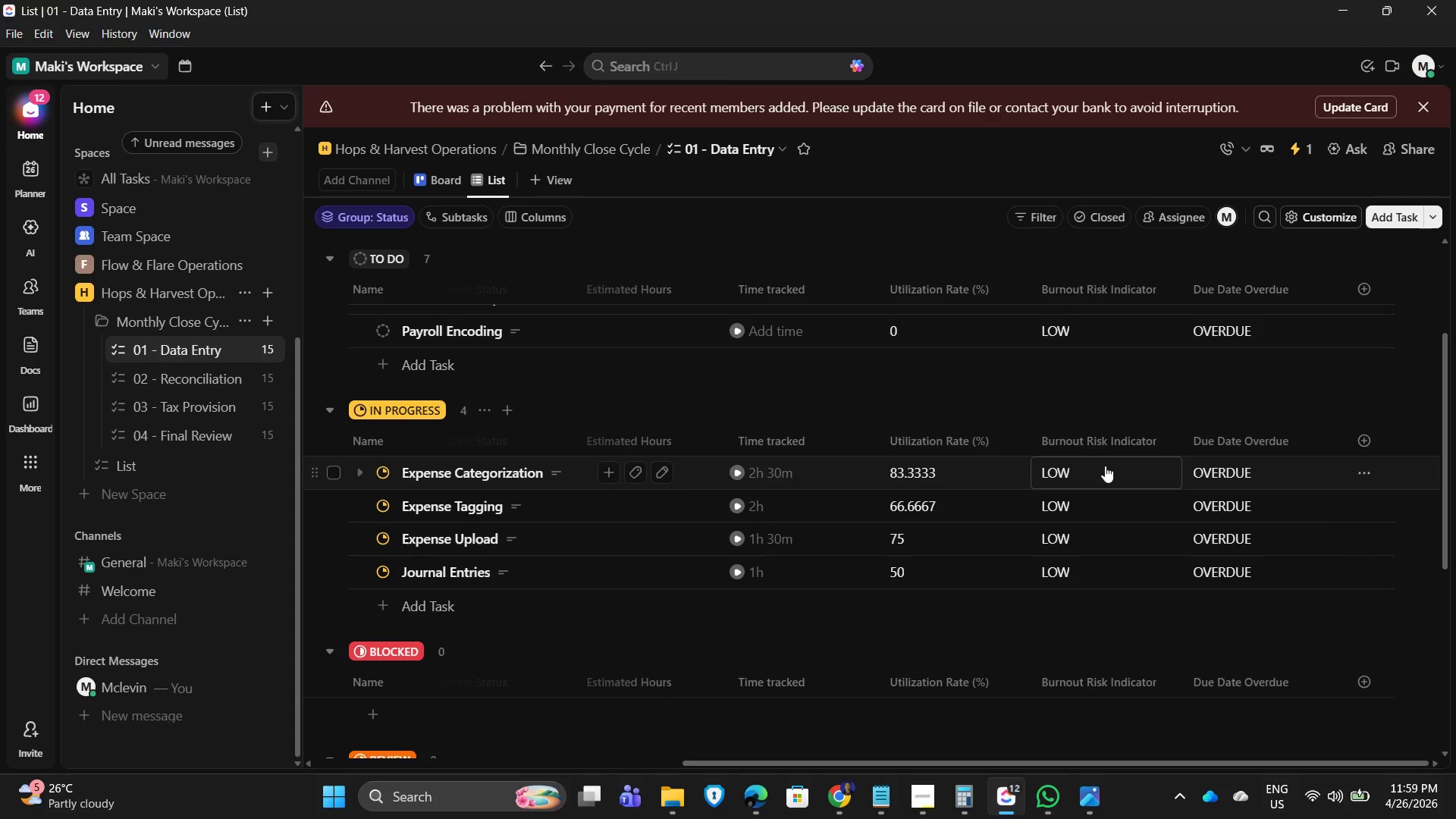 
scroll: coordinate [1230, 561], scroll_direction: up, amount: 2.0
 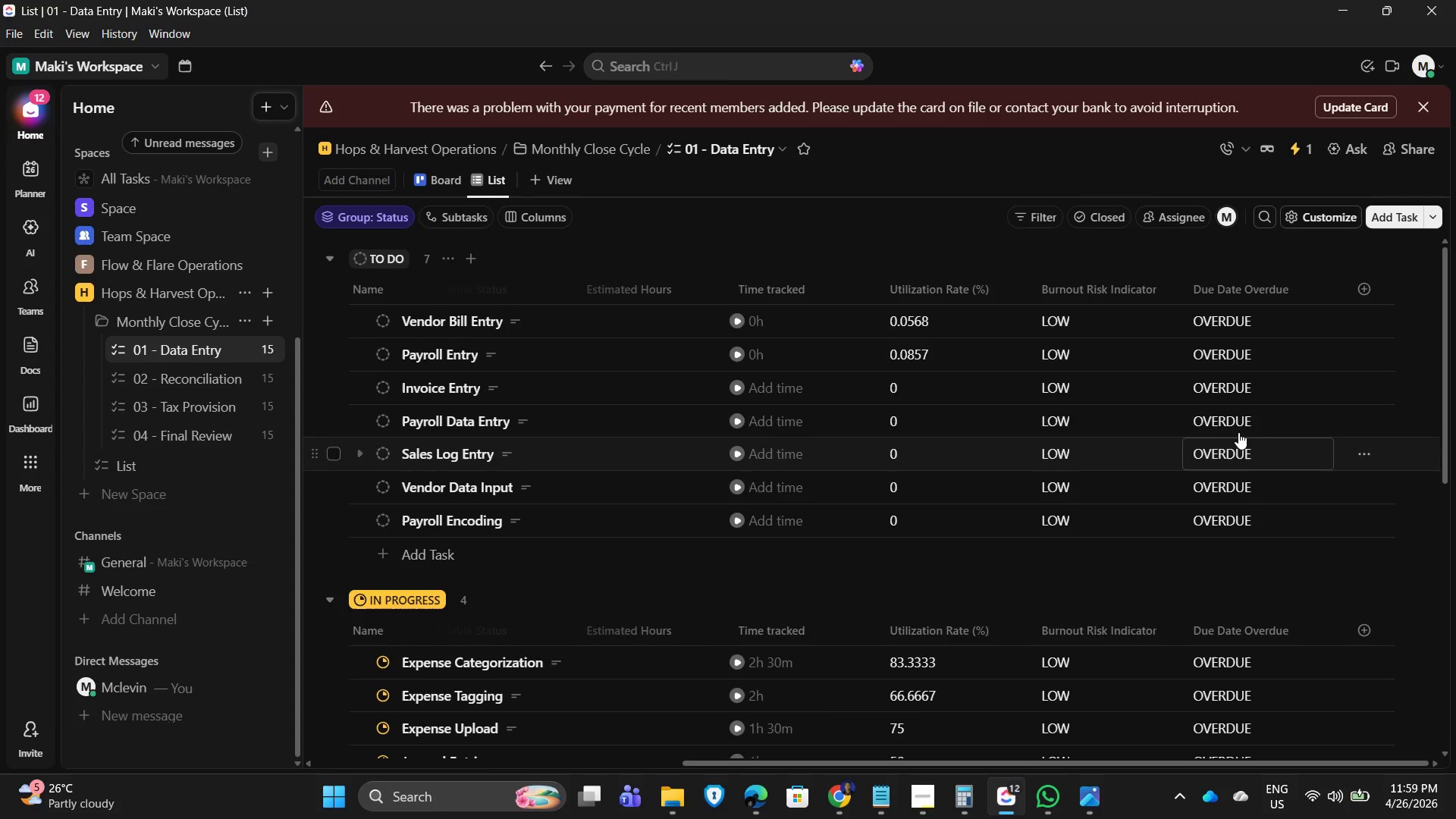 
scroll: coordinate [1064, 544], scroll_direction: down, amount: 3.0
 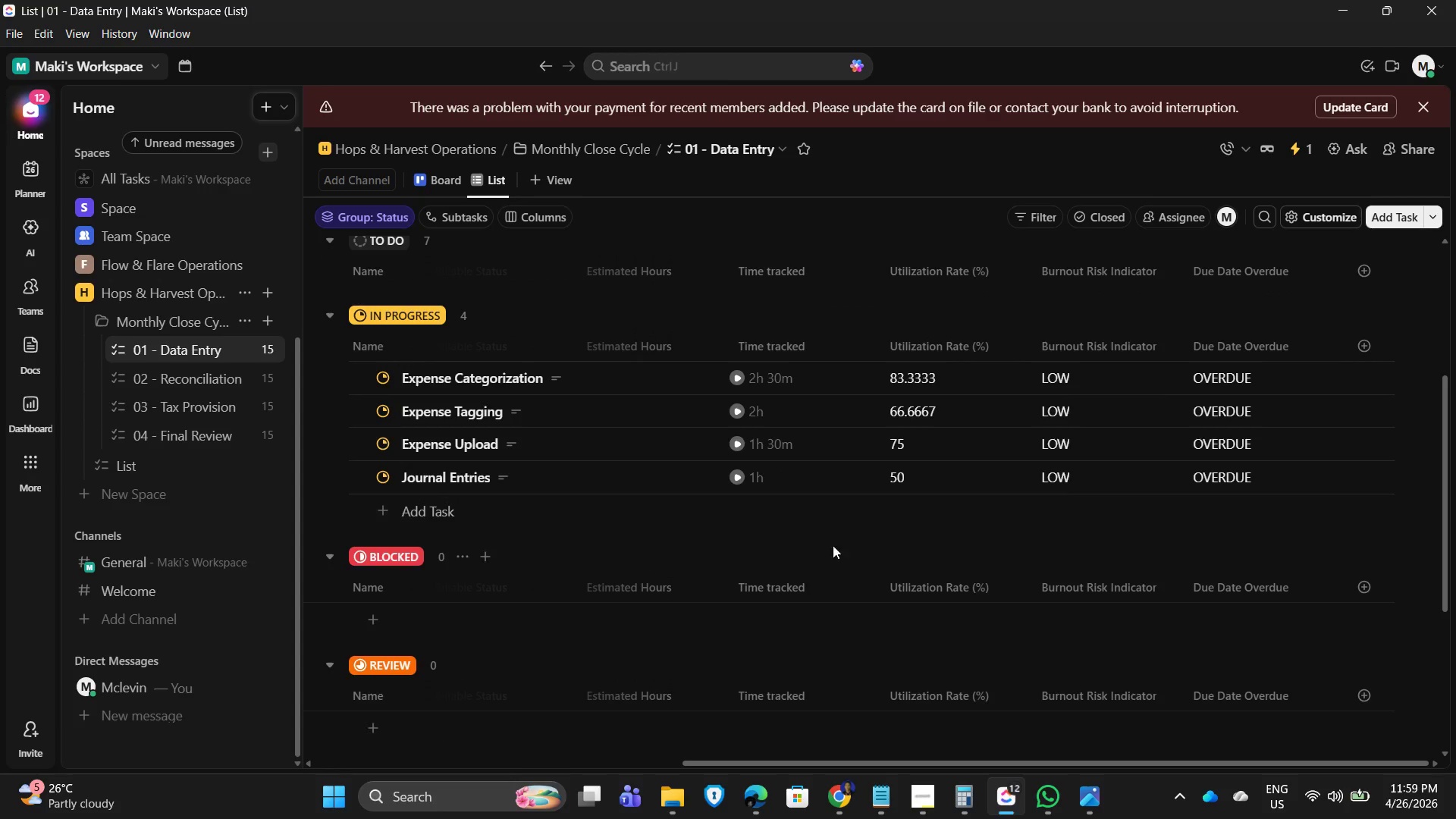 
left_click([1203, 472])
 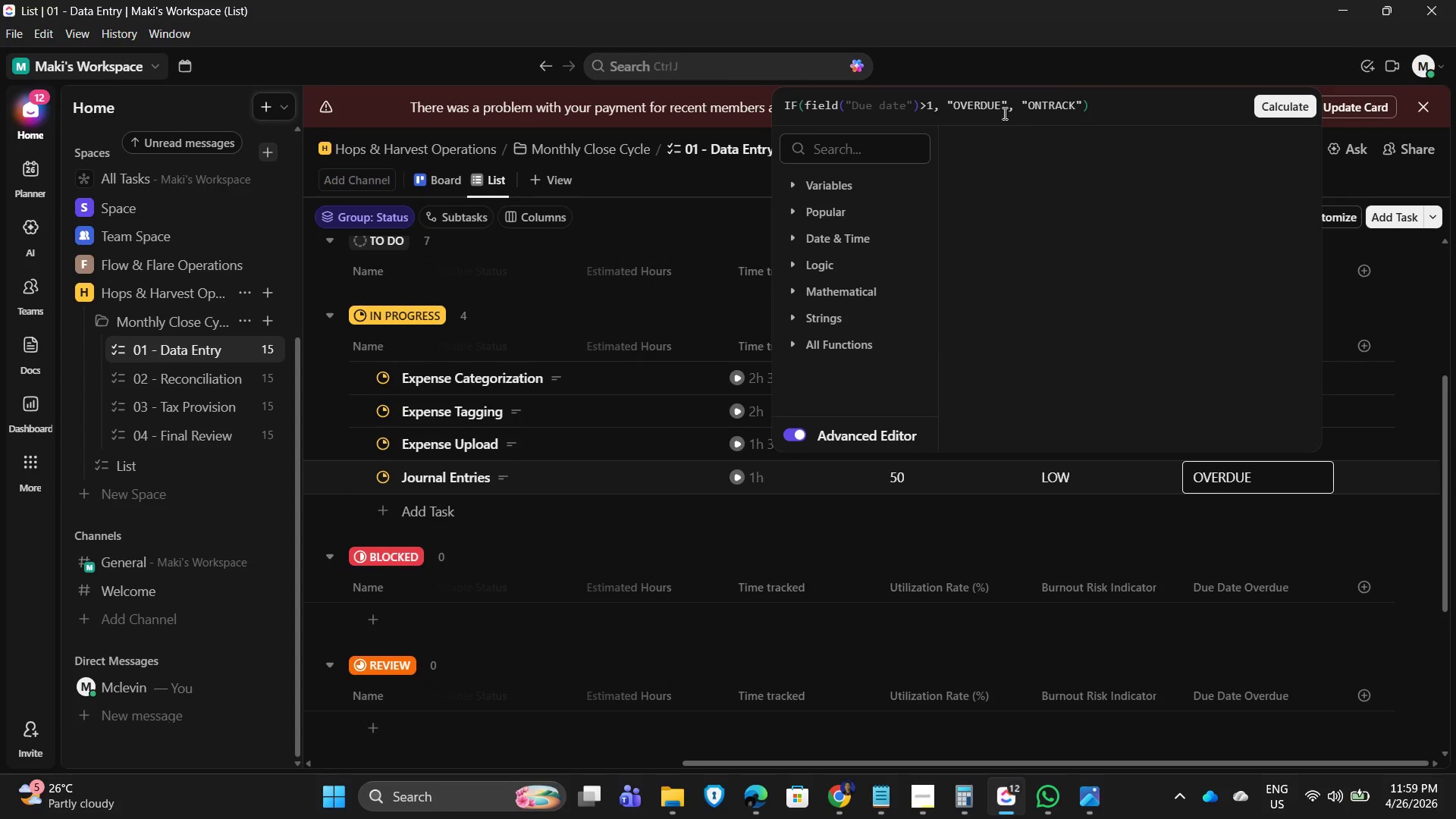 
left_click([925, 100])
 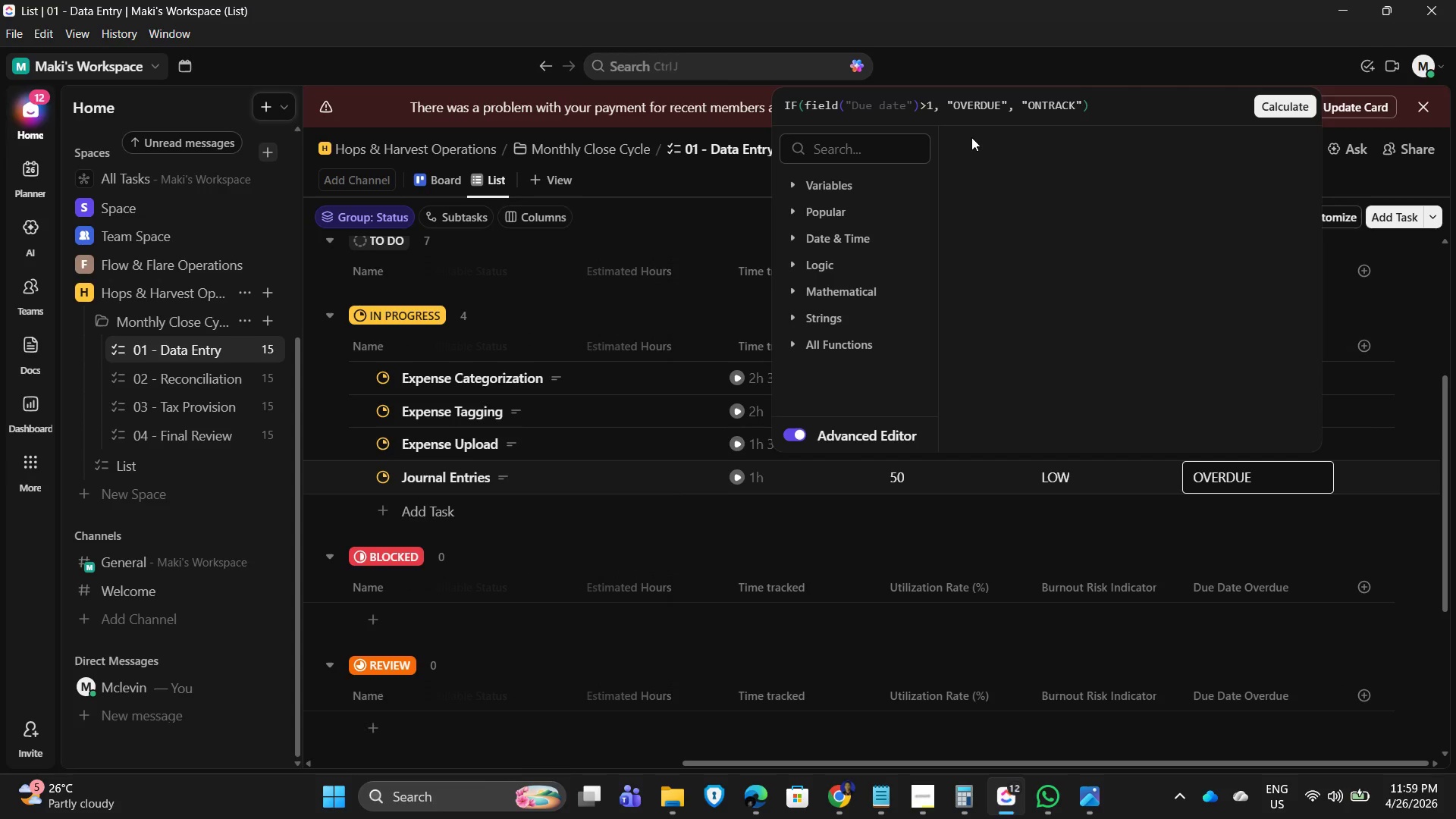 
wait(8.64)
 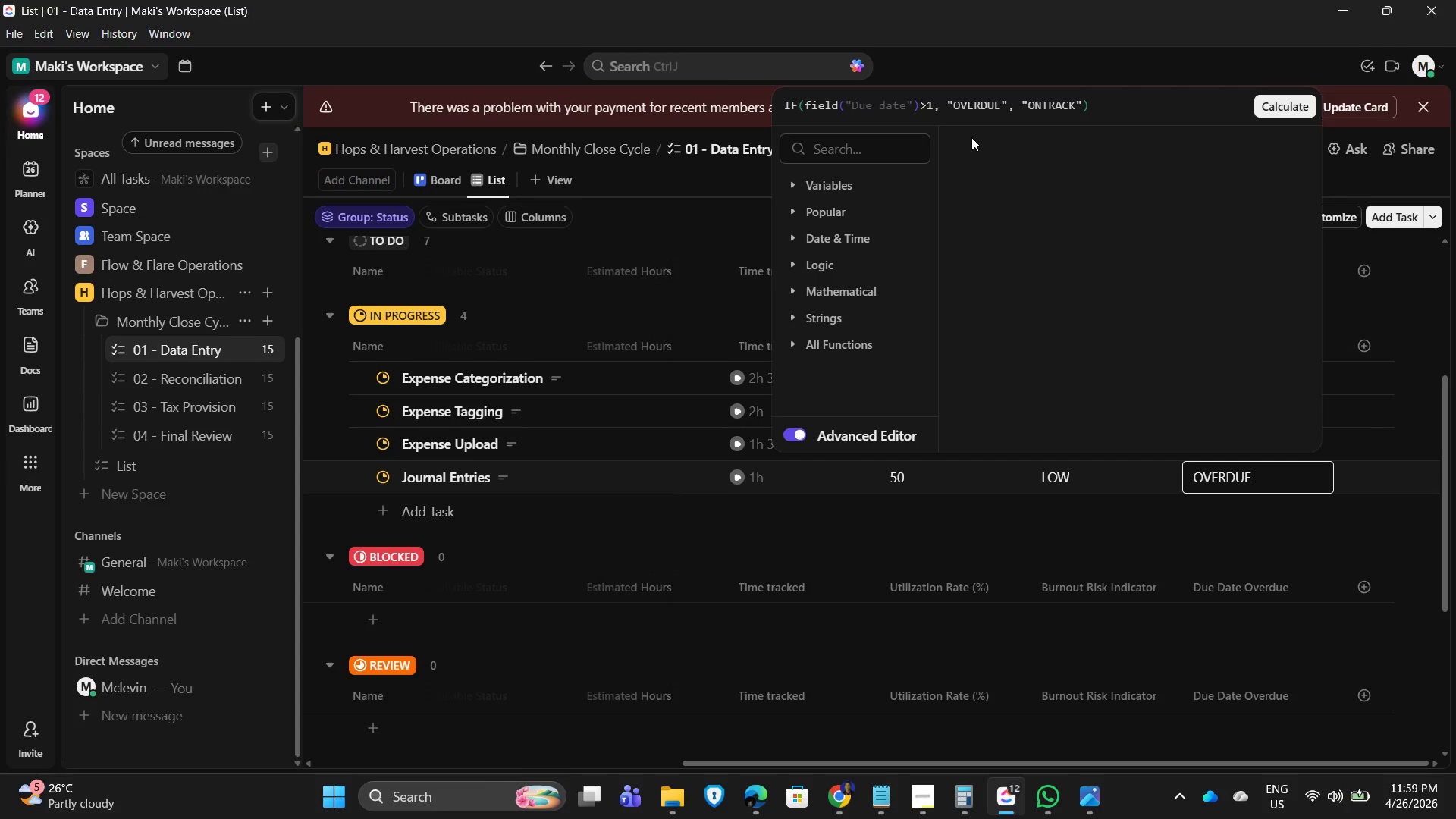 
key(ArrowRight)
 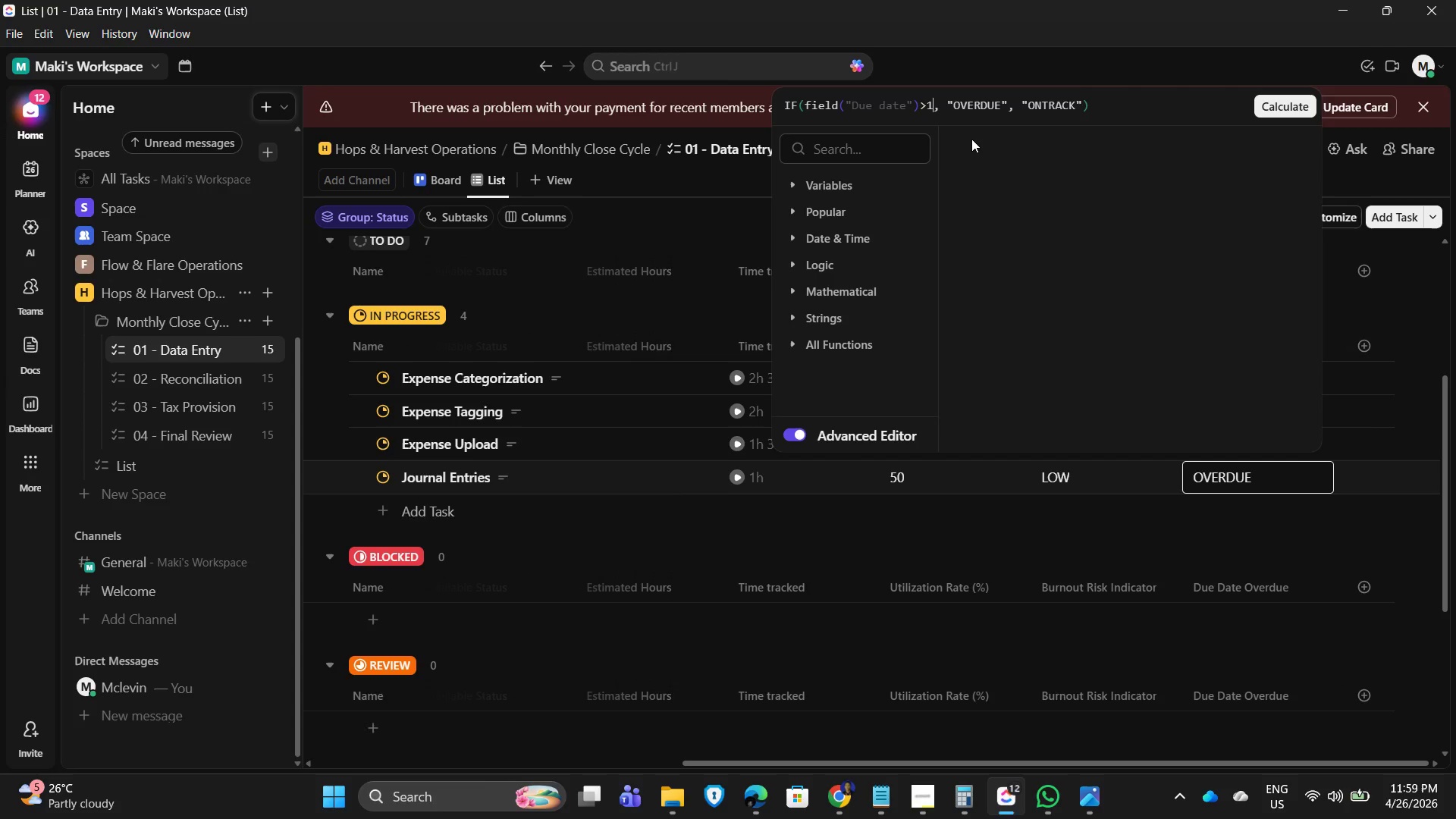 
key(ArrowLeft)
 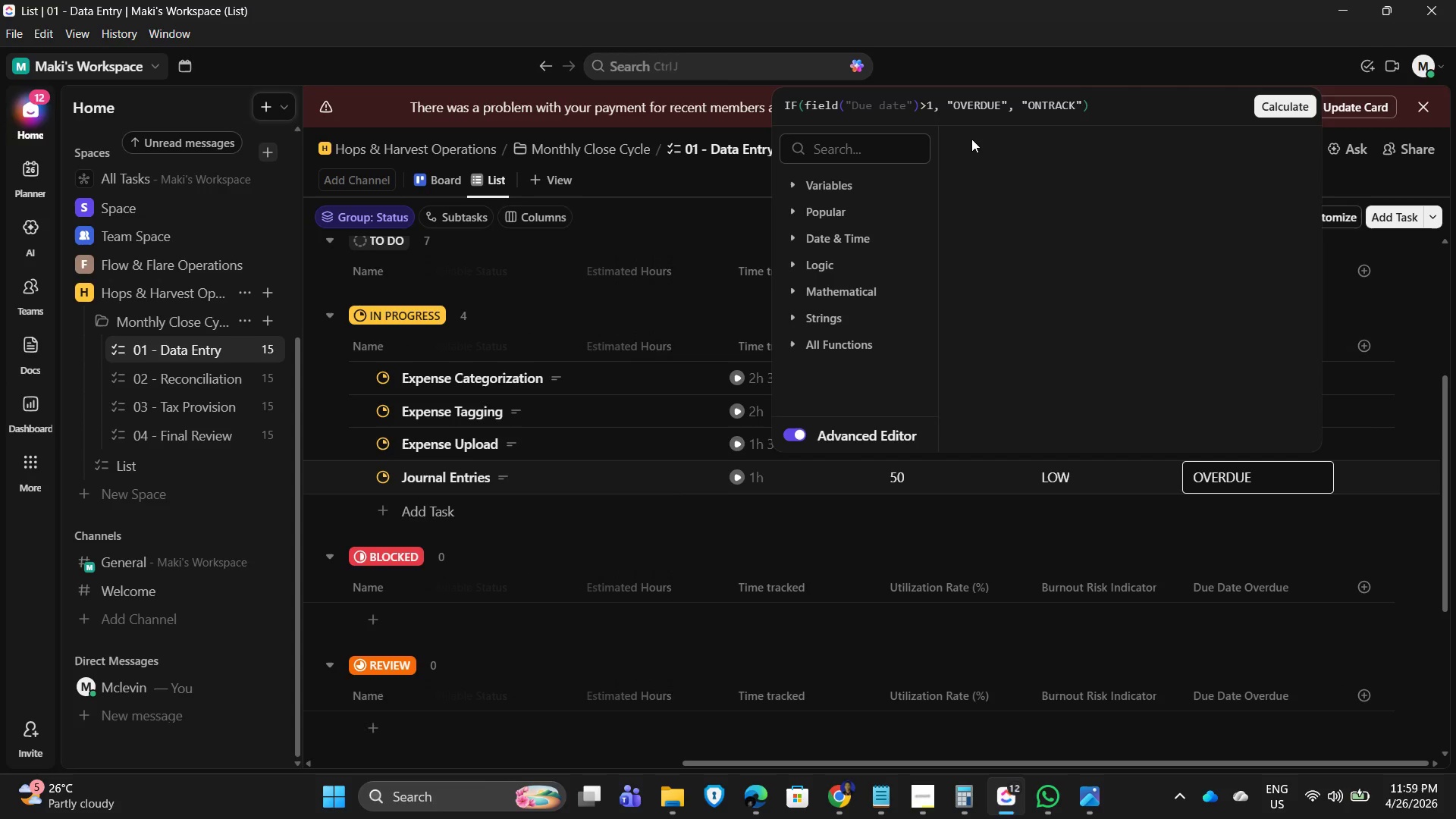 
key(Backspace)
 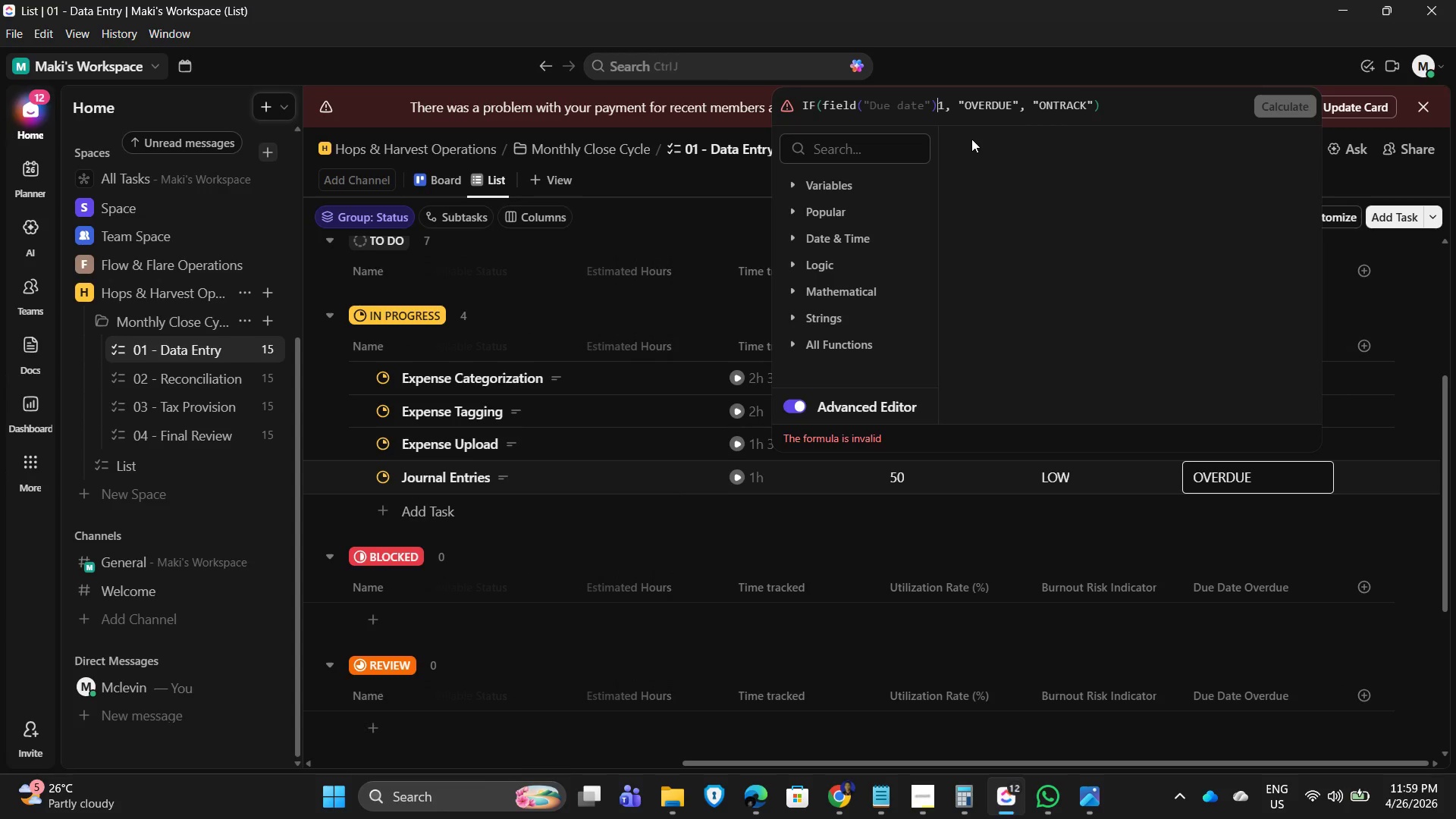 
key(NumpadAdd)
 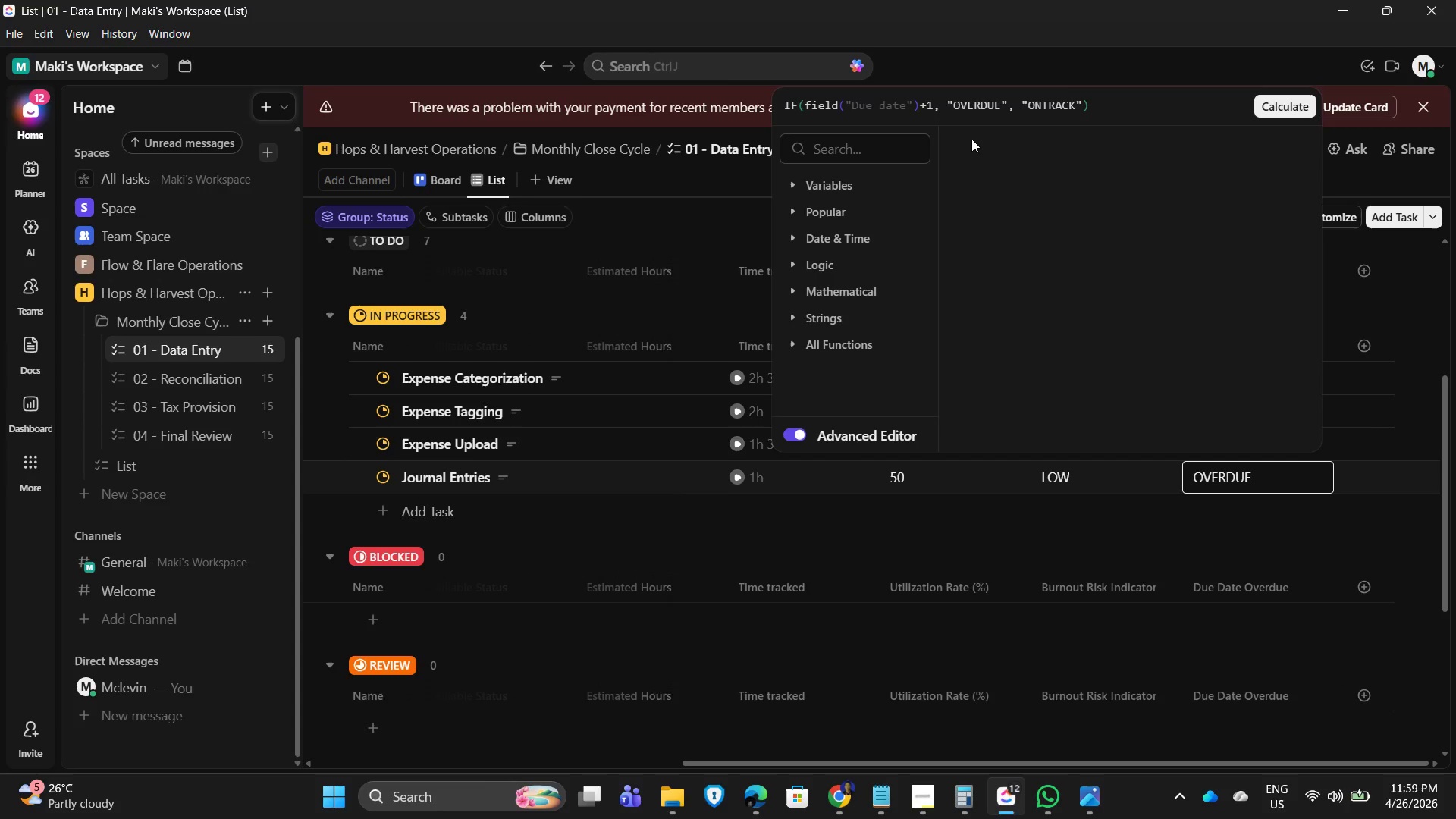 
key(NumpadEnter)
 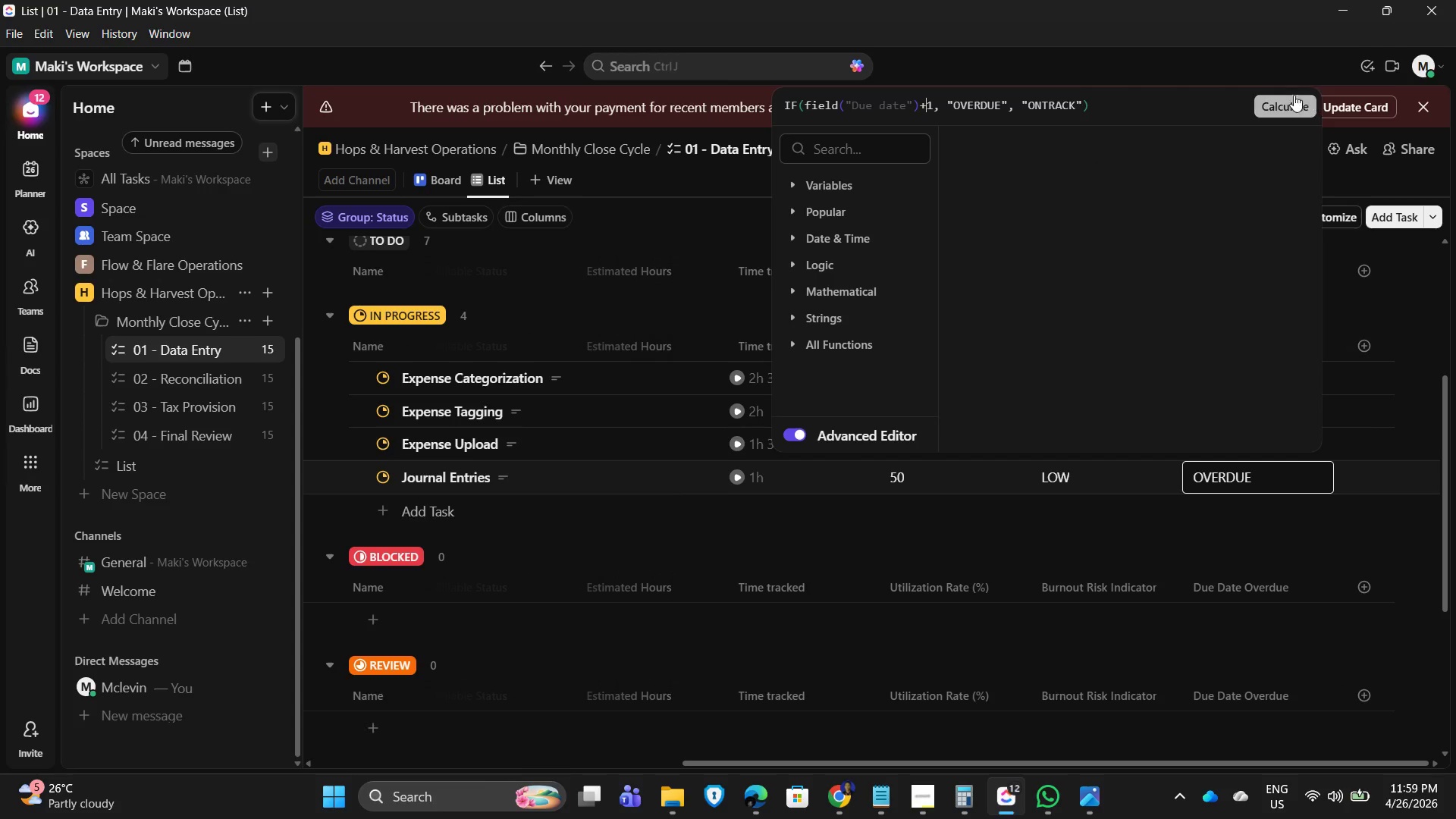 
left_click([1285, 101])
 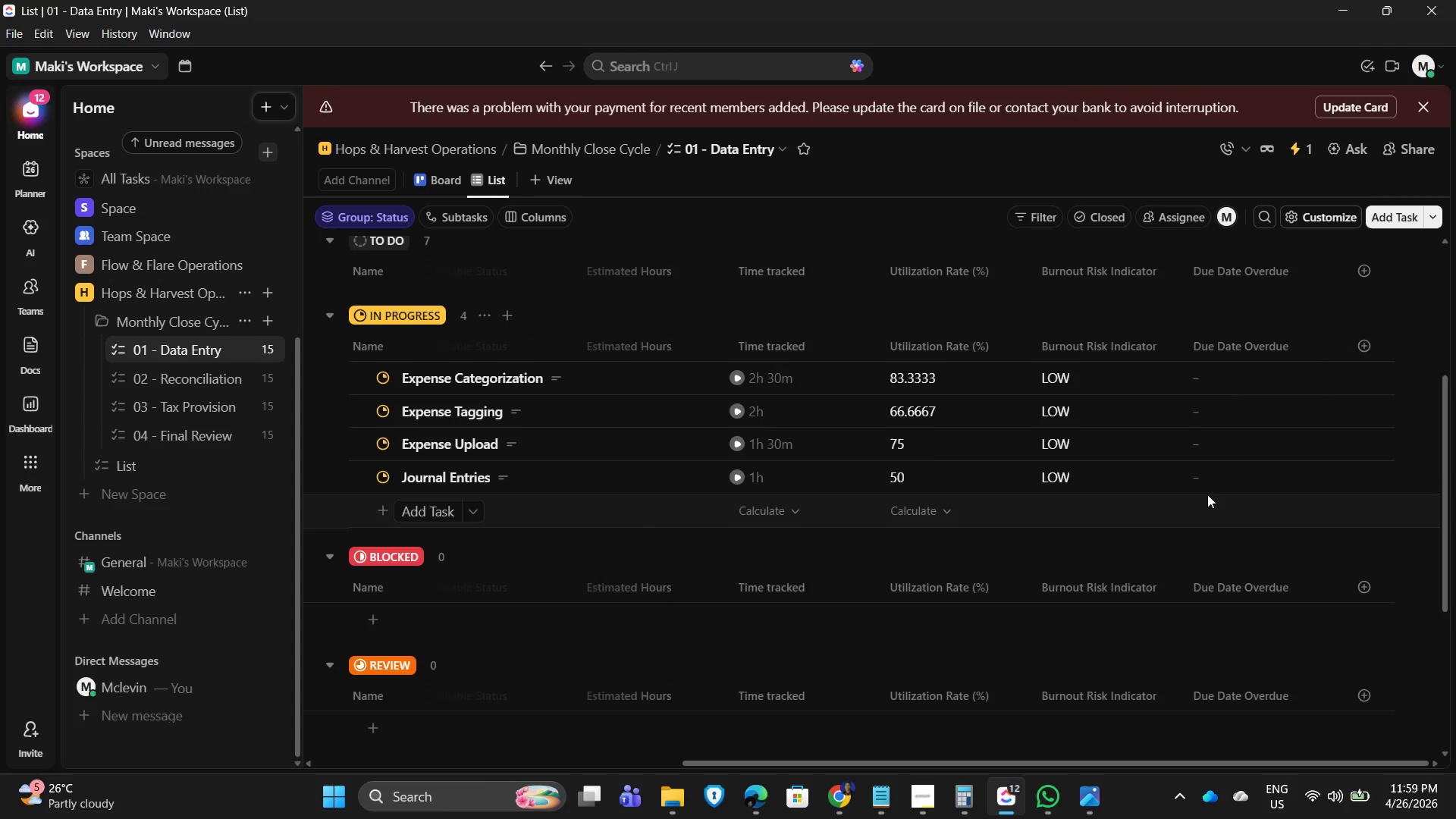 
left_click([1219, 482])
 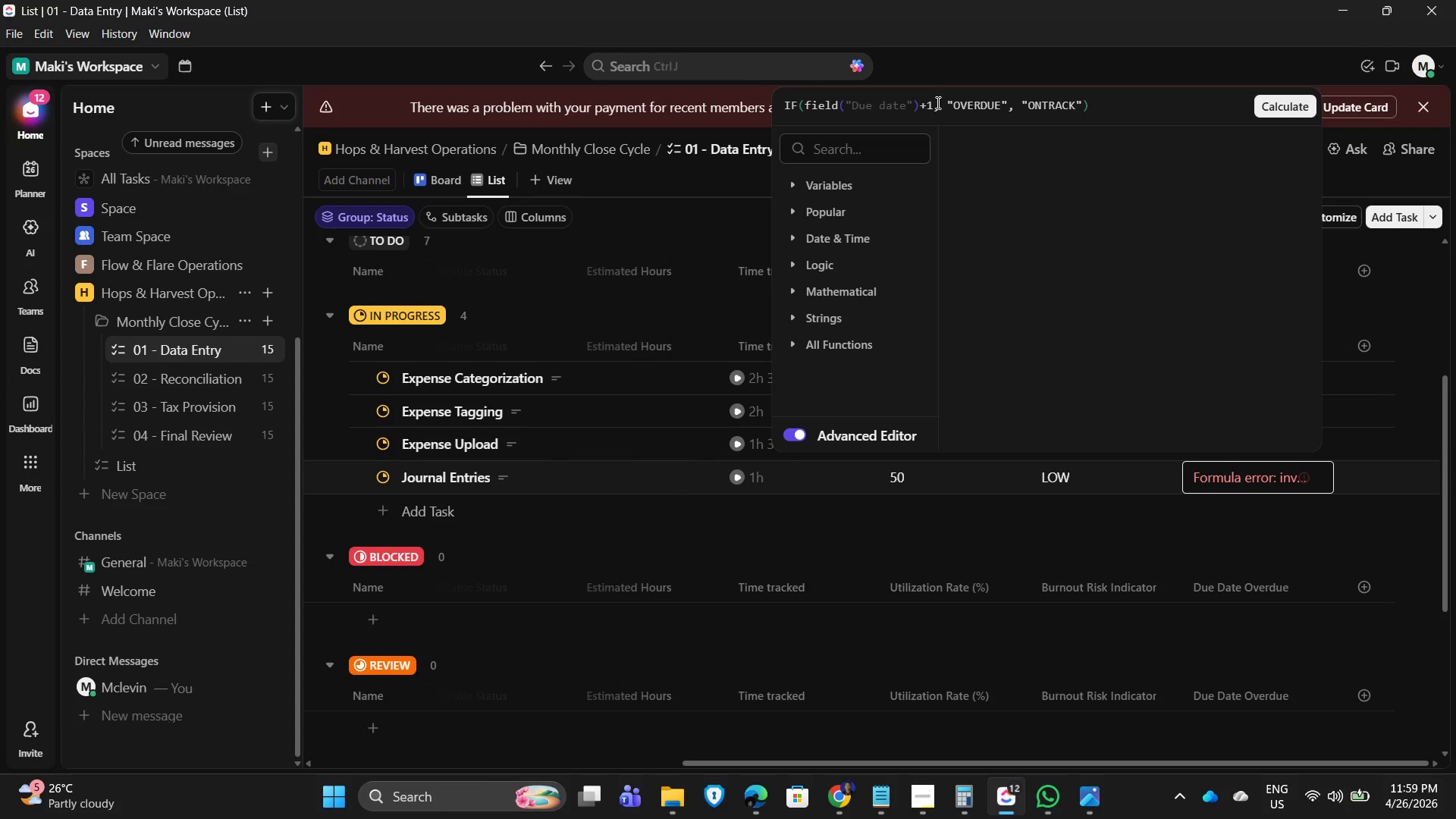 
left_click([935, 102])
 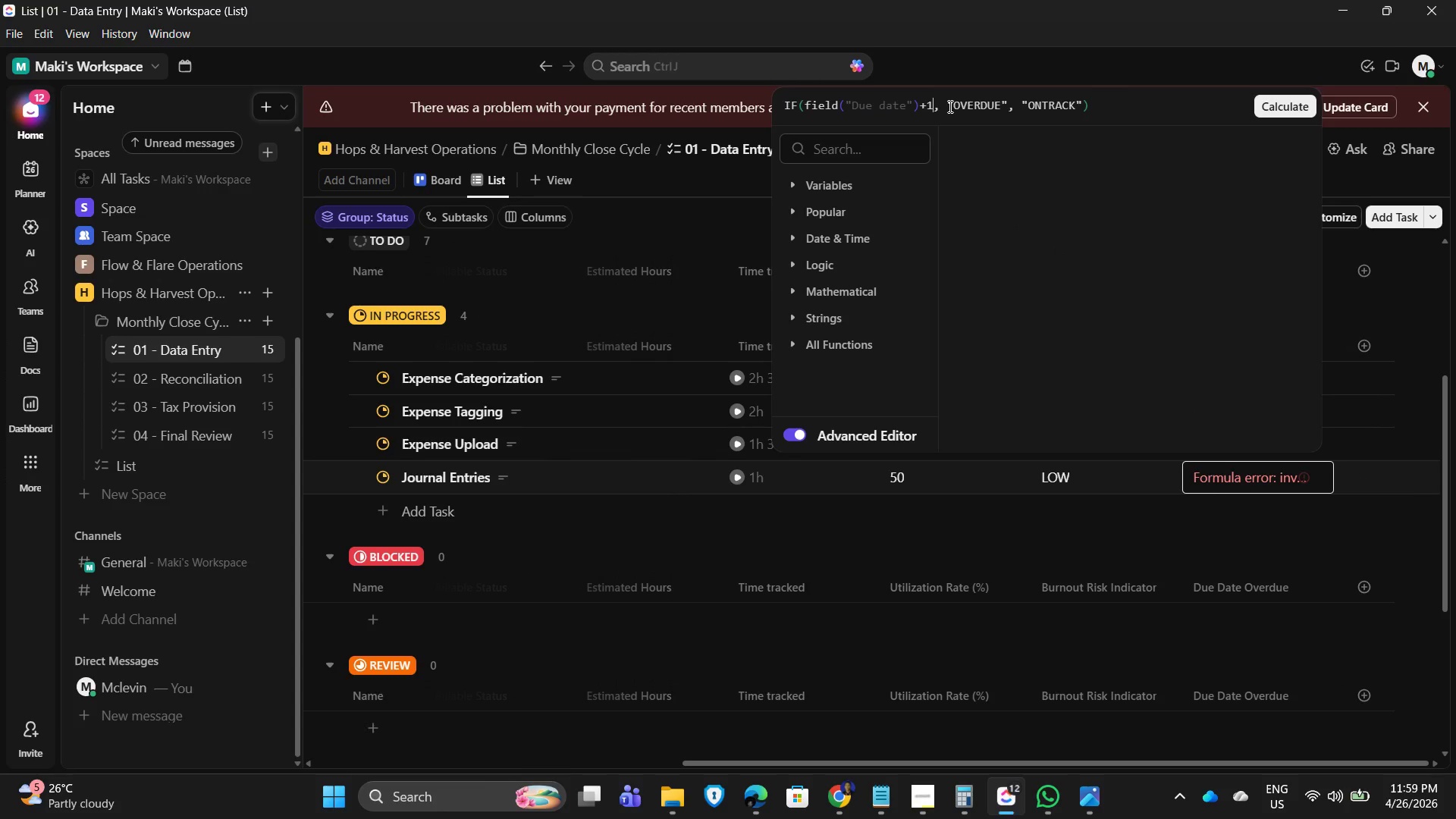 
key(Backspace)
 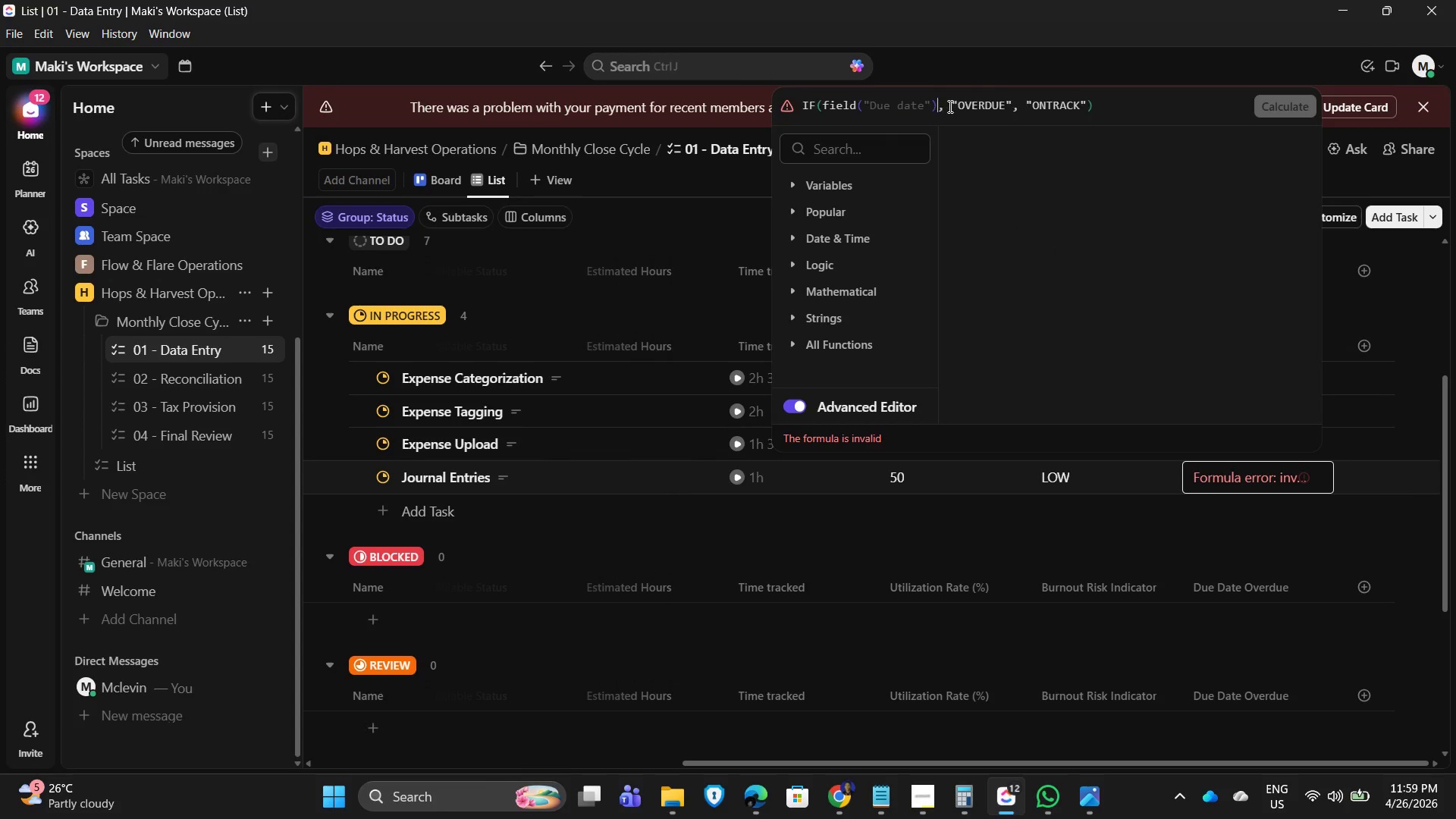 
key(Backspace)
 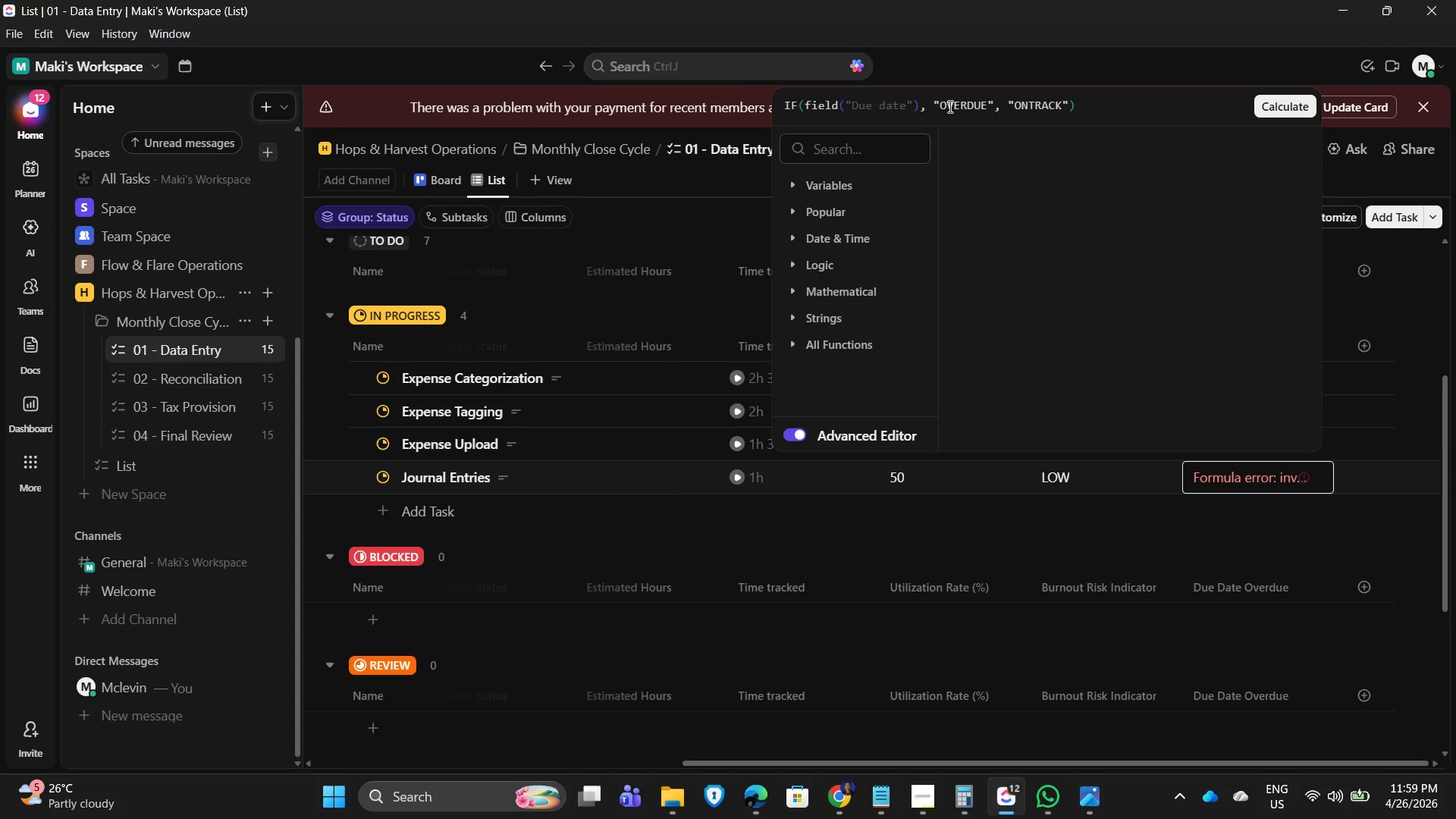 
wait(5.5)
 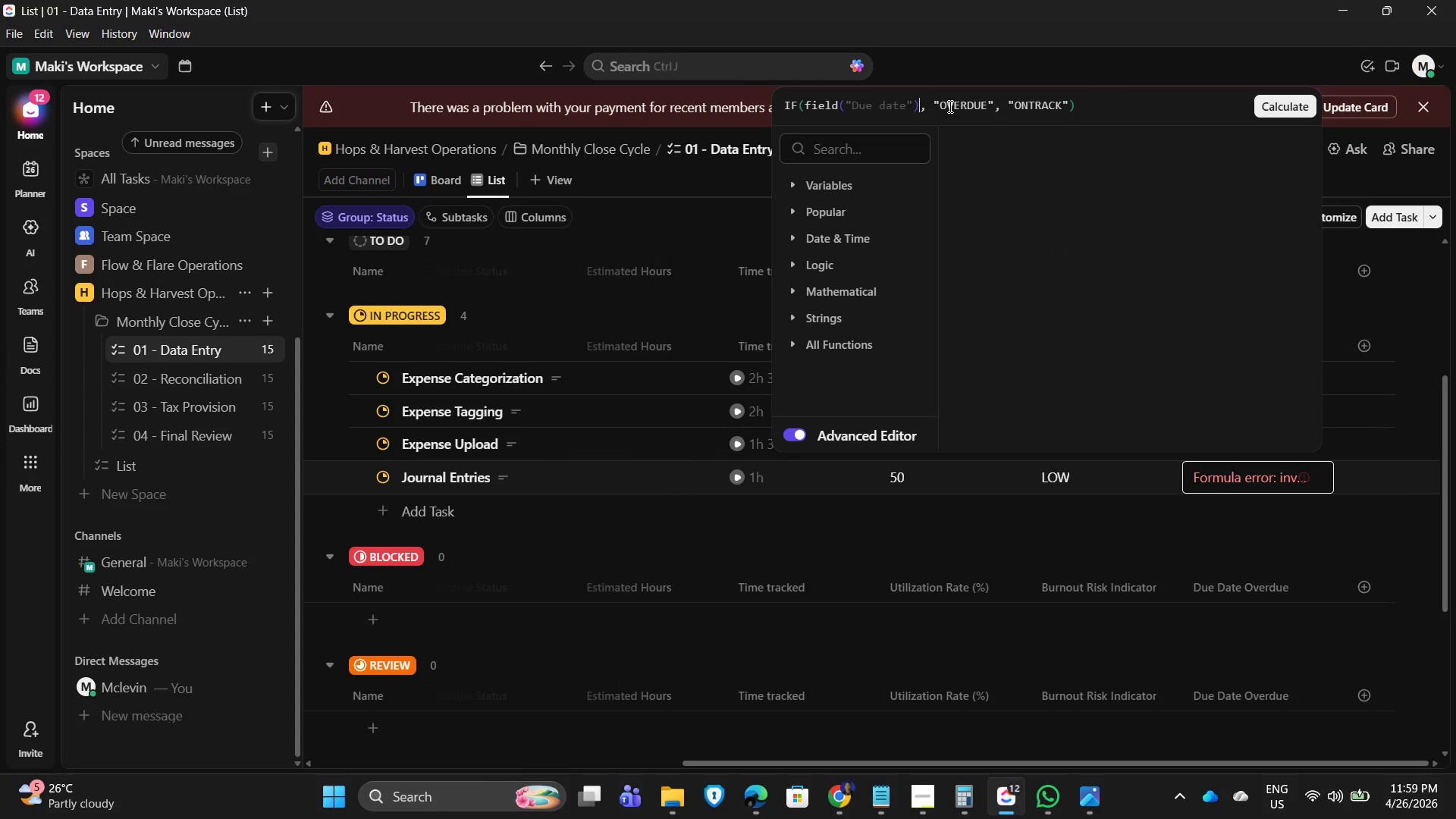 
key(Shift+Comma)
 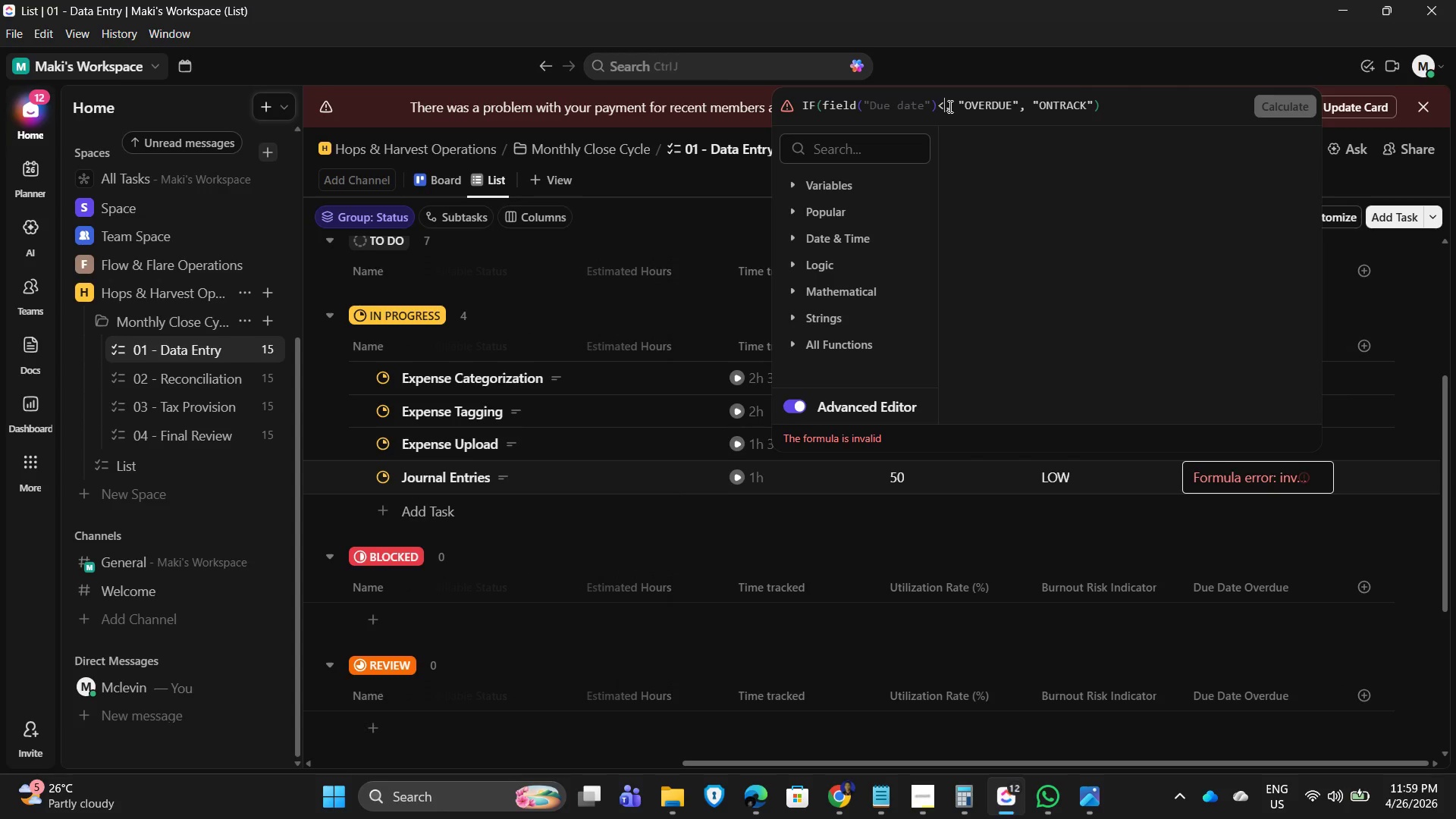 
key(Equal)
 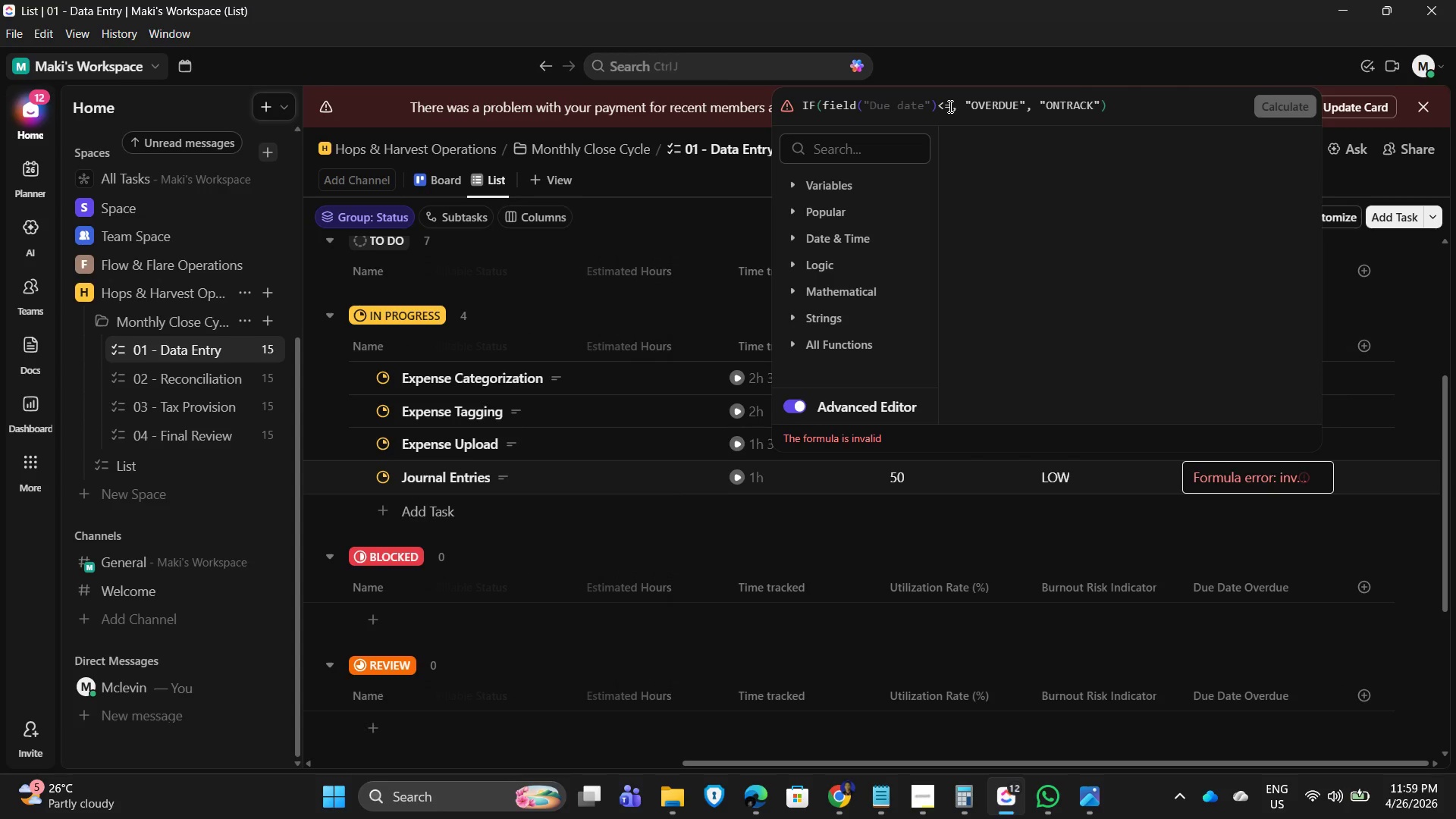 
key(Numpad1)
 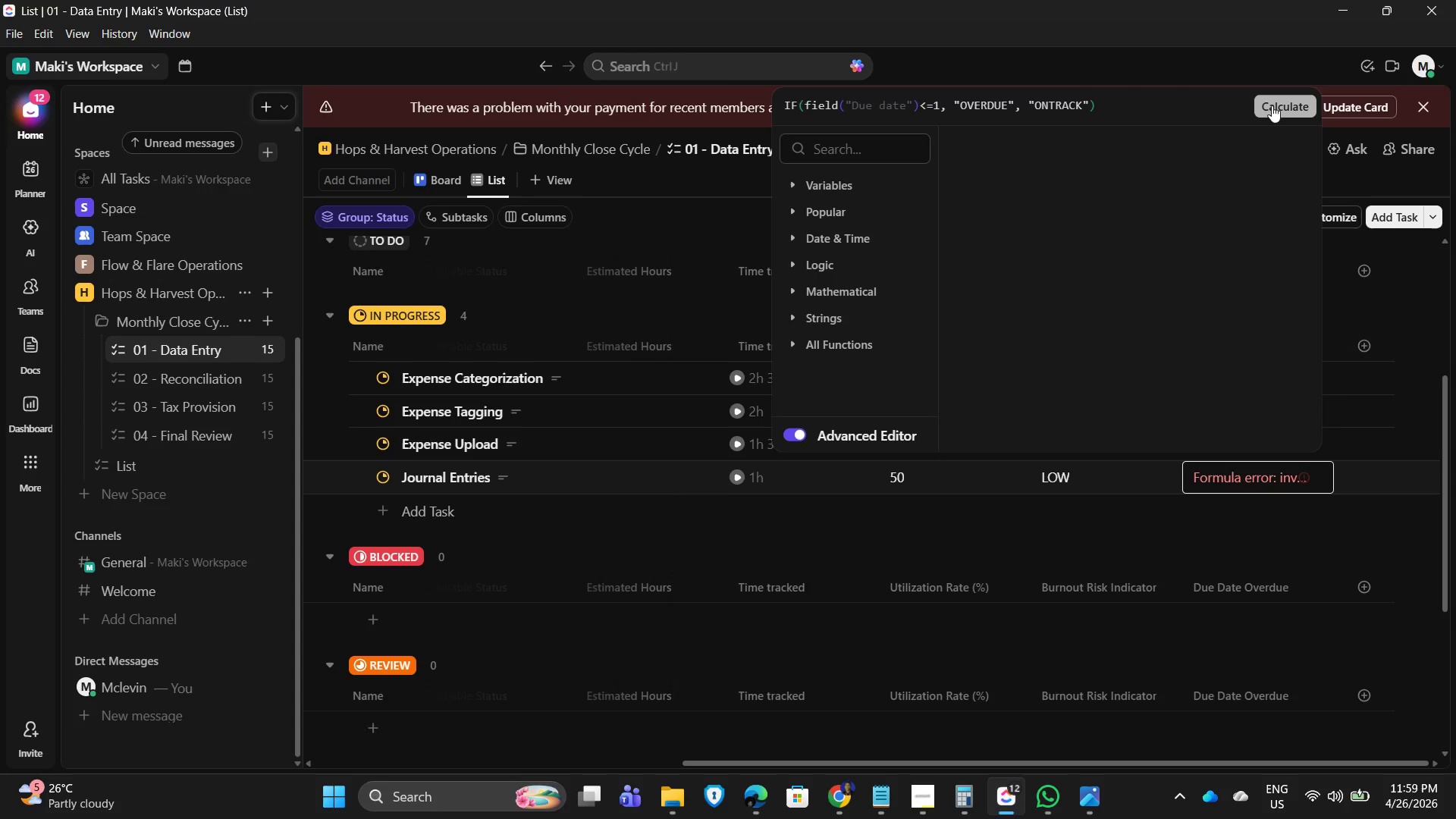 
left_click([1272, 105])
 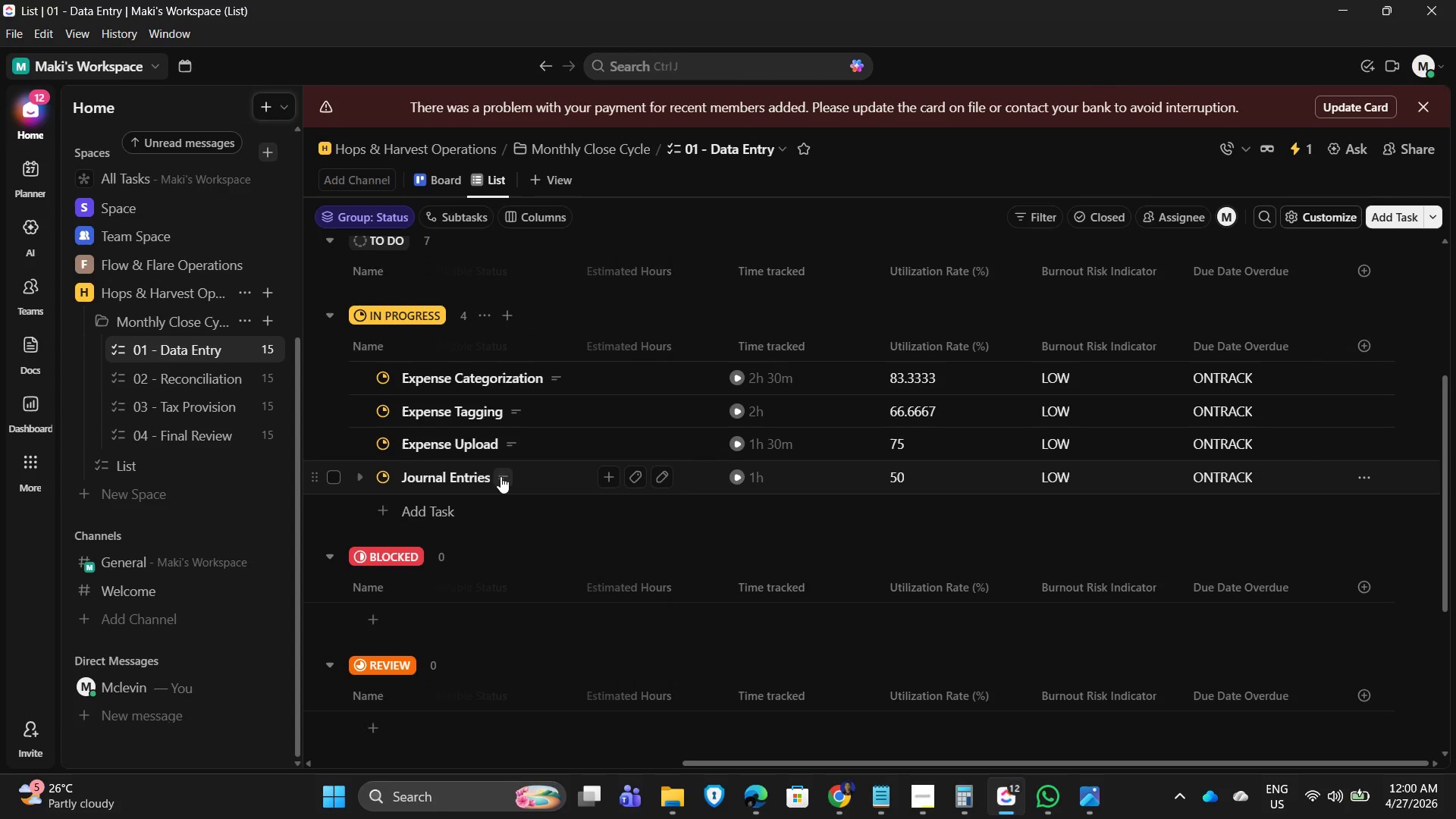 
left_click([504, 476])
 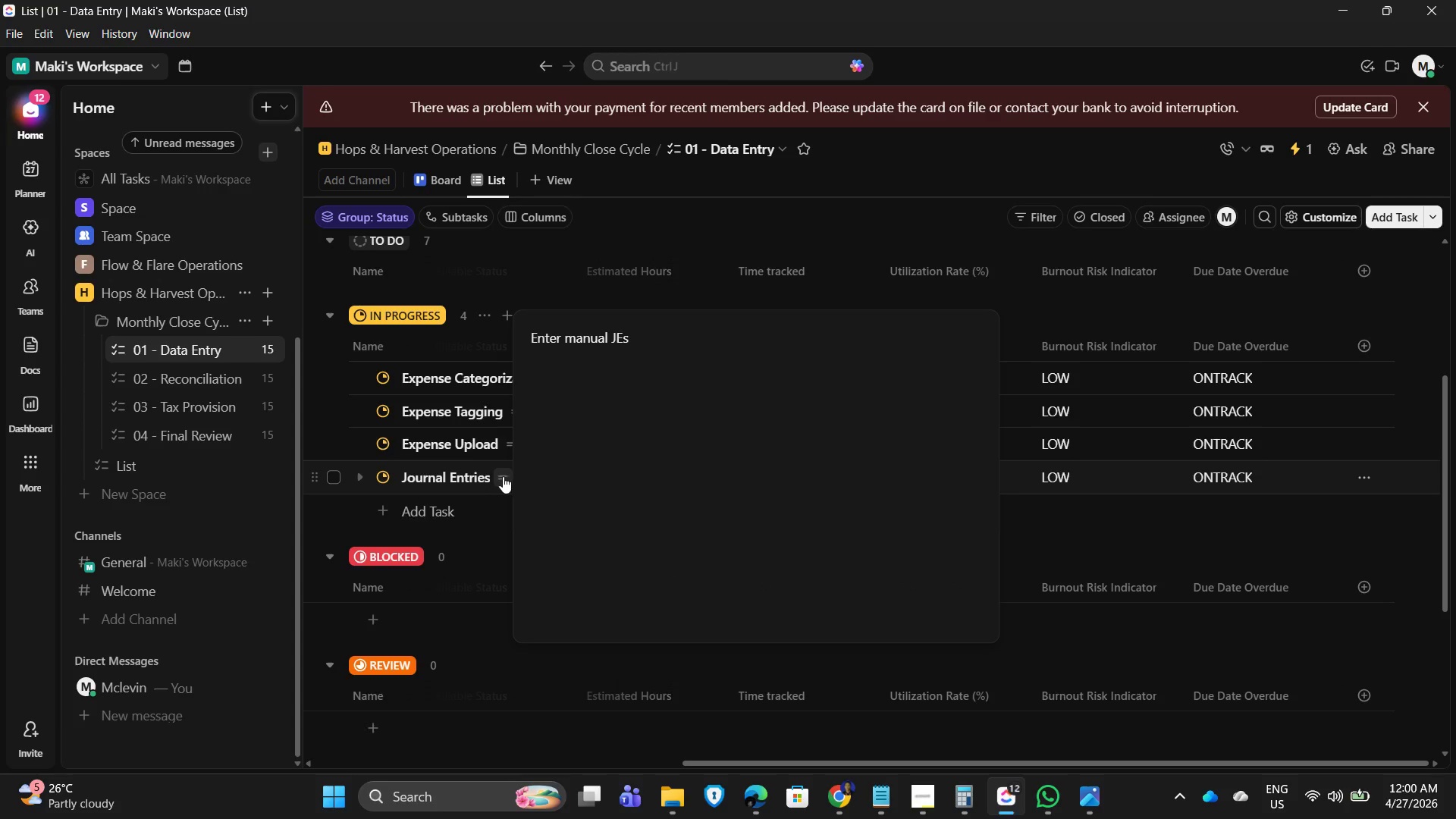 
left_click([432, 477])
 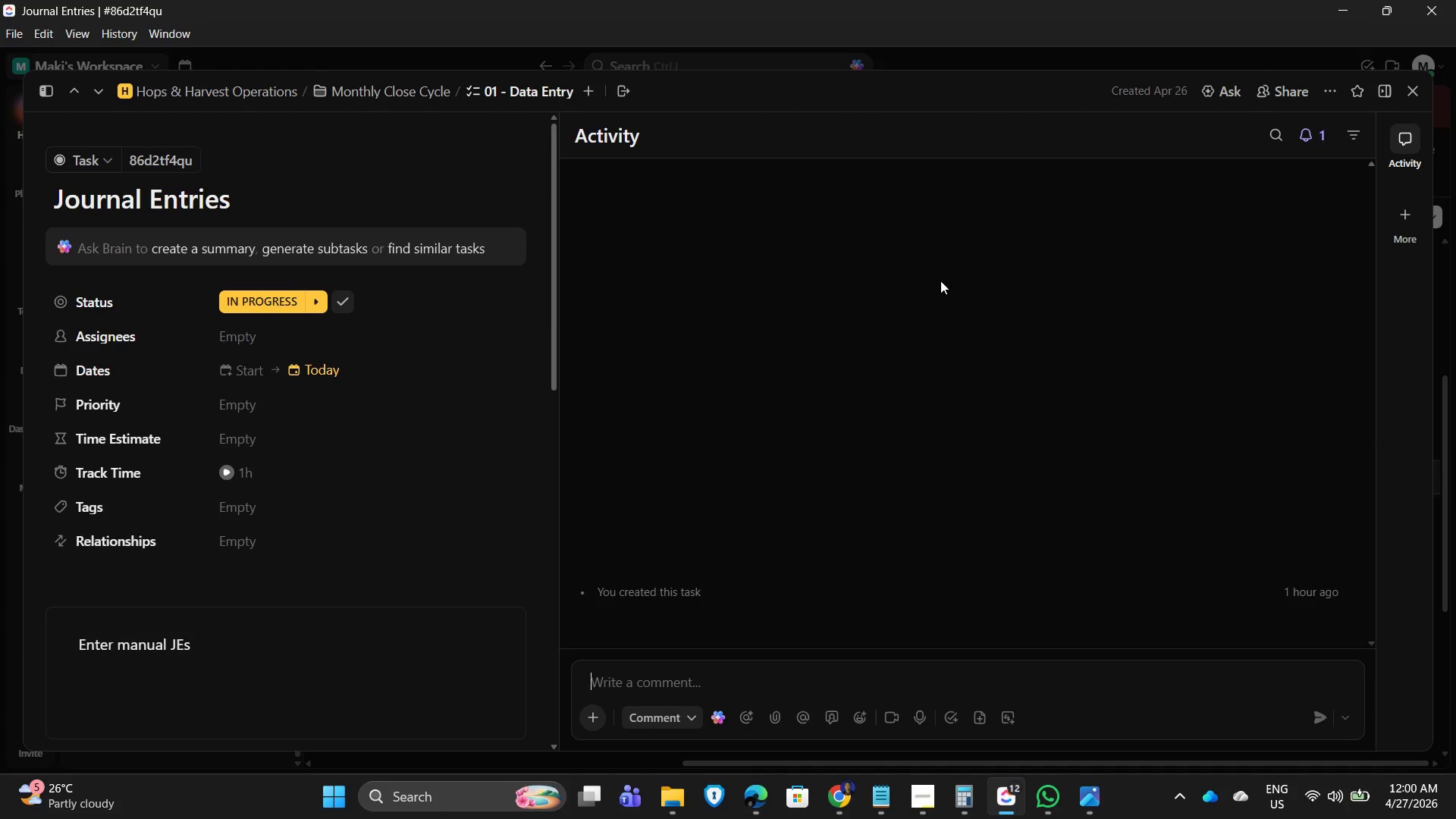 
left_click([310, 367])
 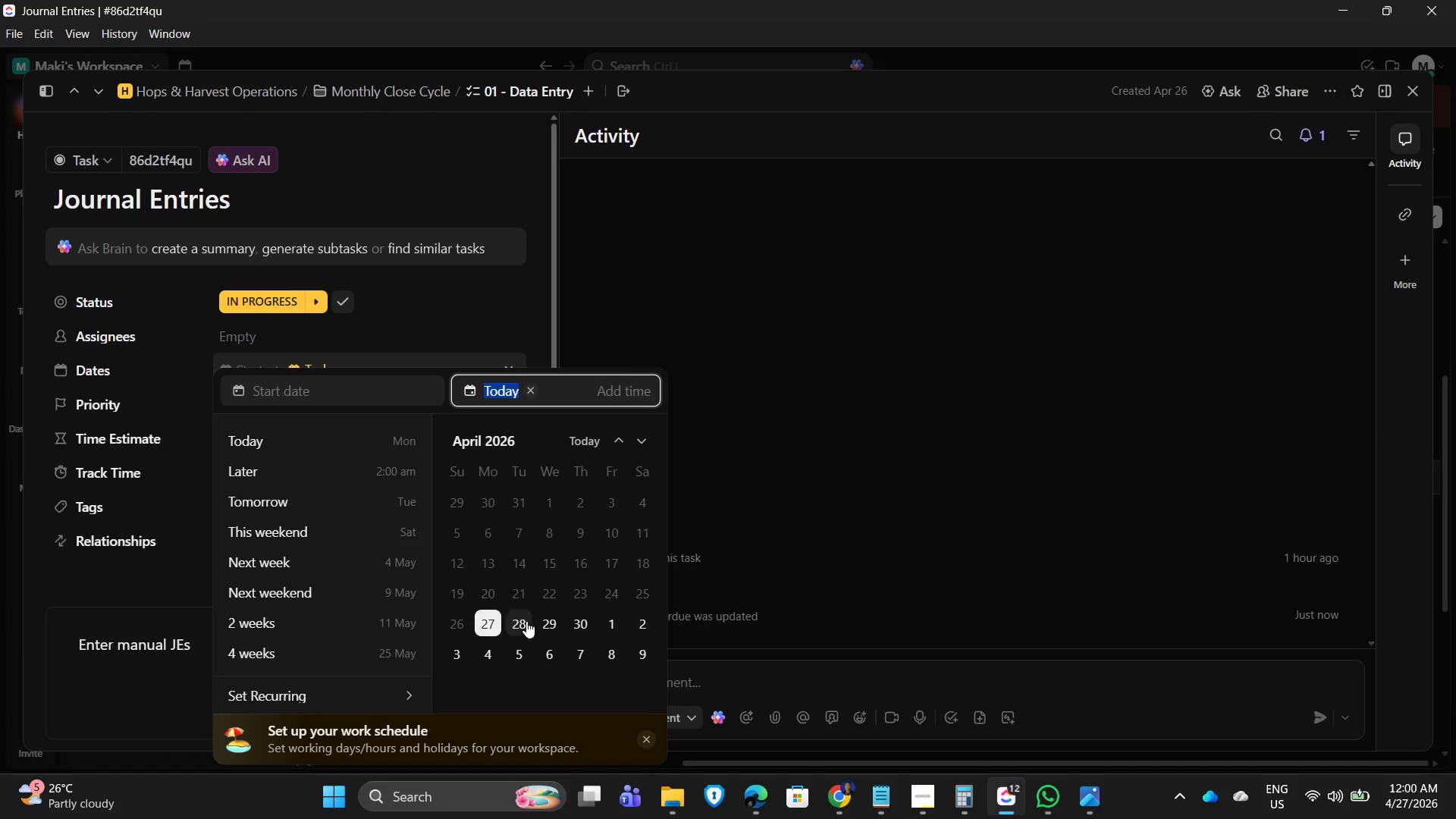 
left_click([522, 623])
 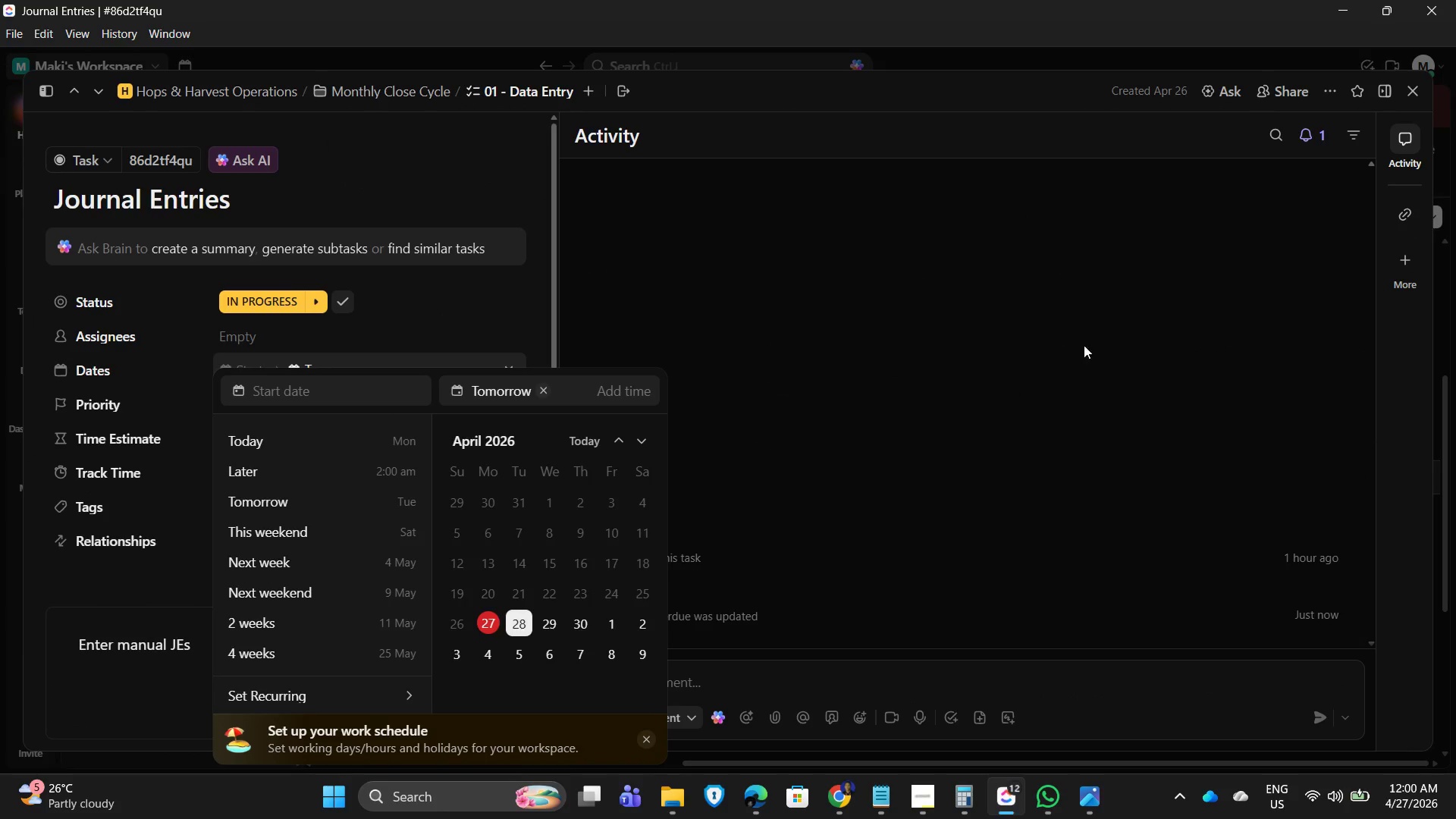 
left_click([1111, 339])
 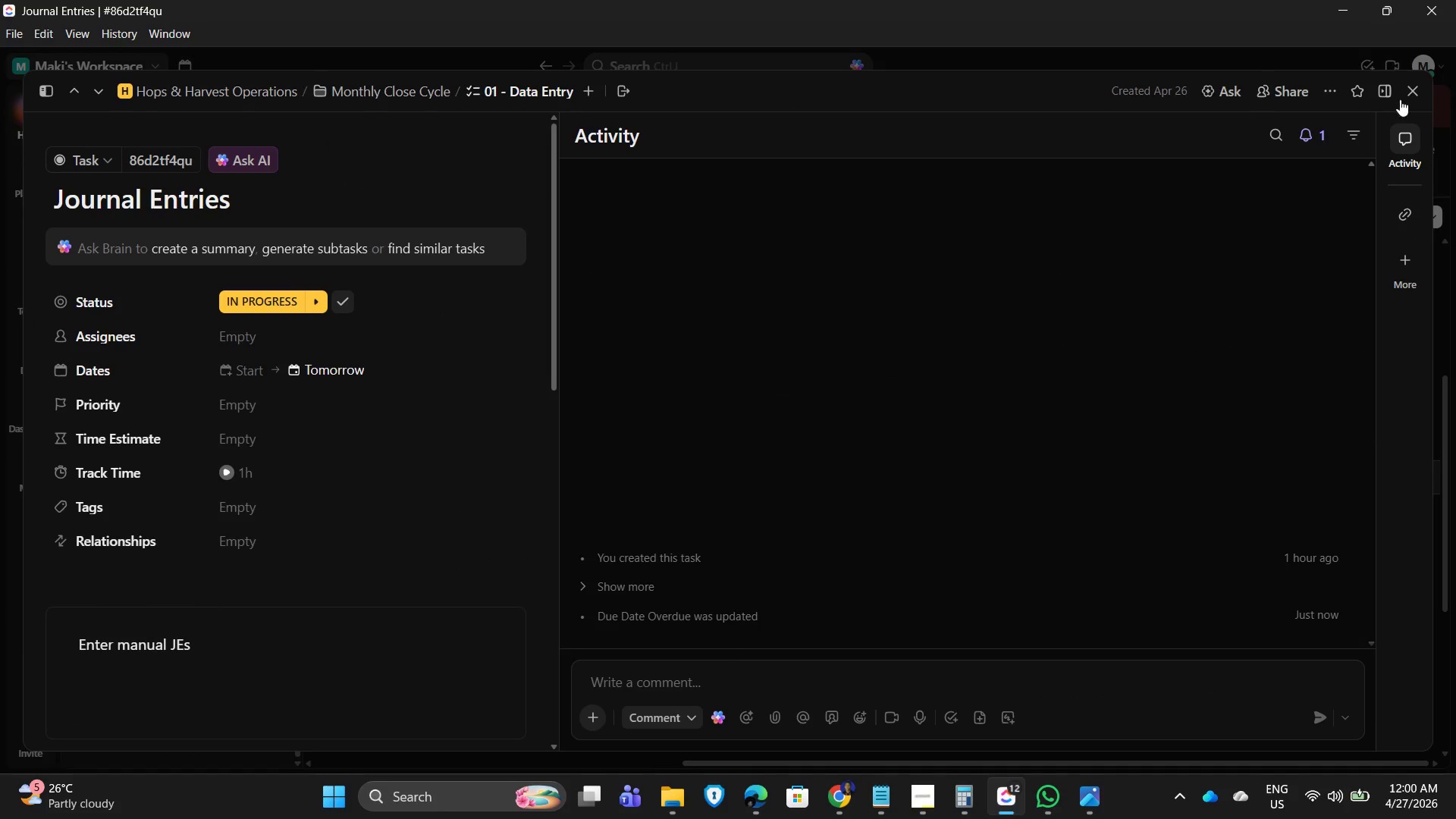 
left_click([1416, 90])
 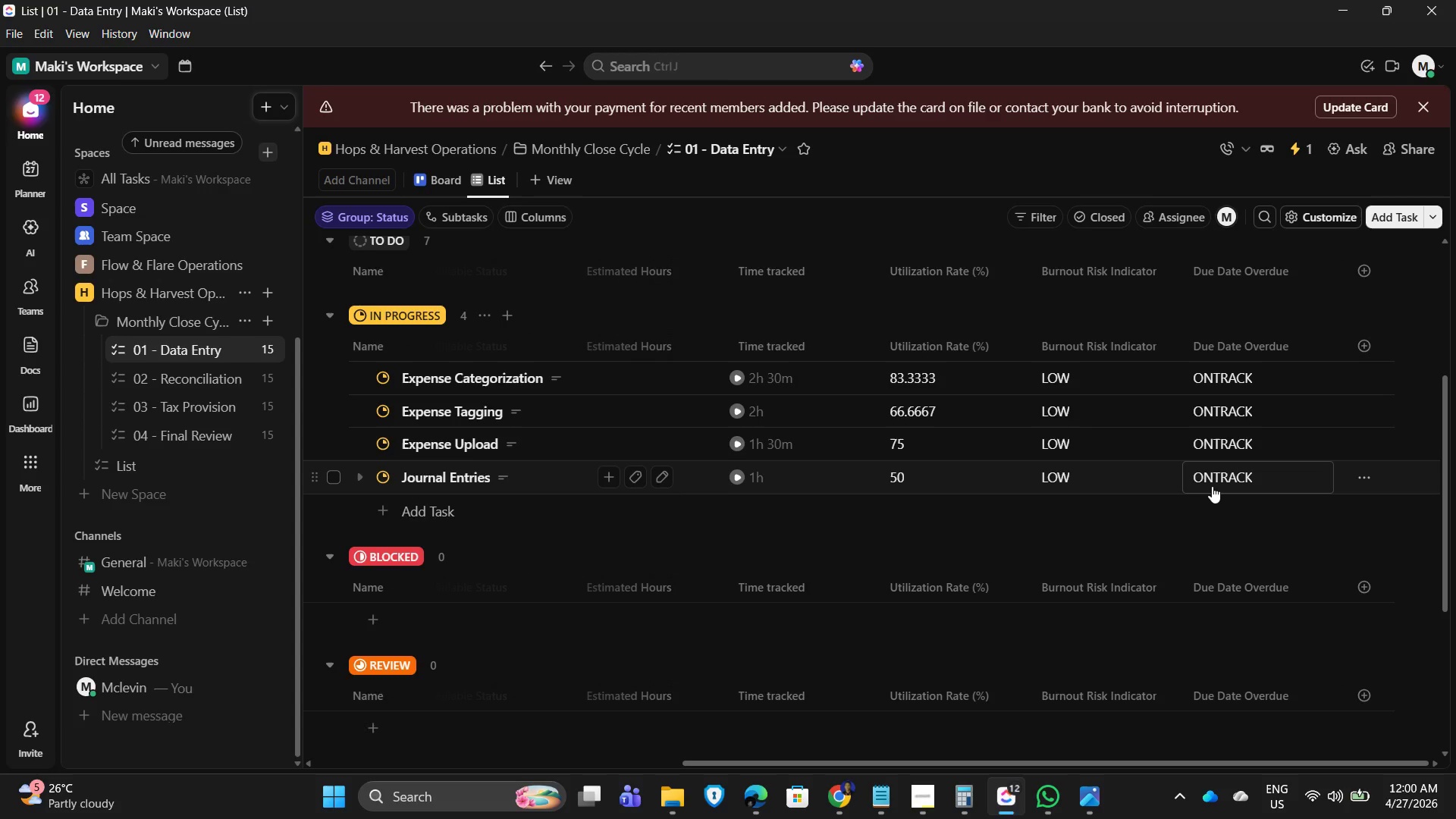 
wait(5.62)
 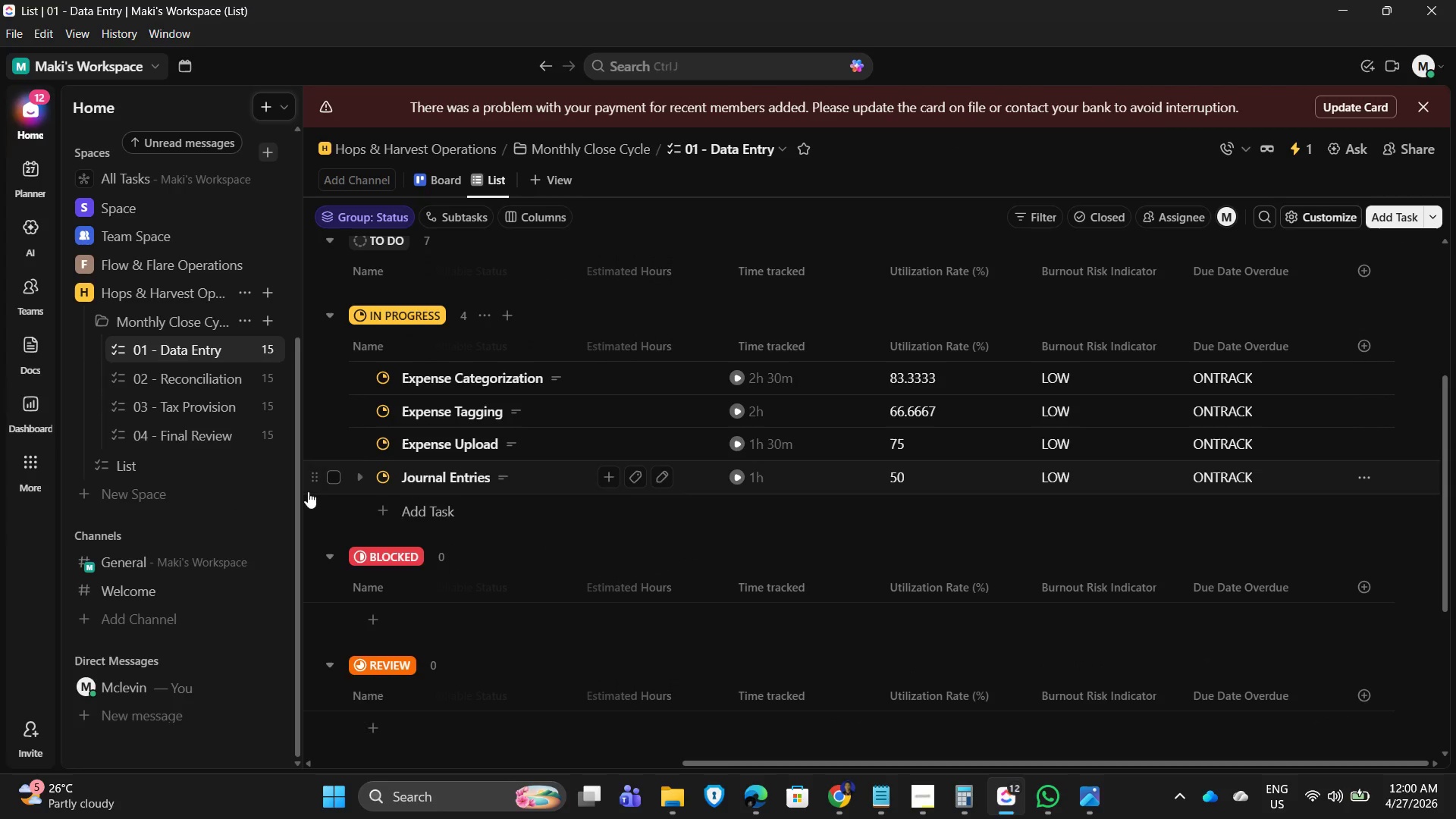 
left_click([80, 41])
 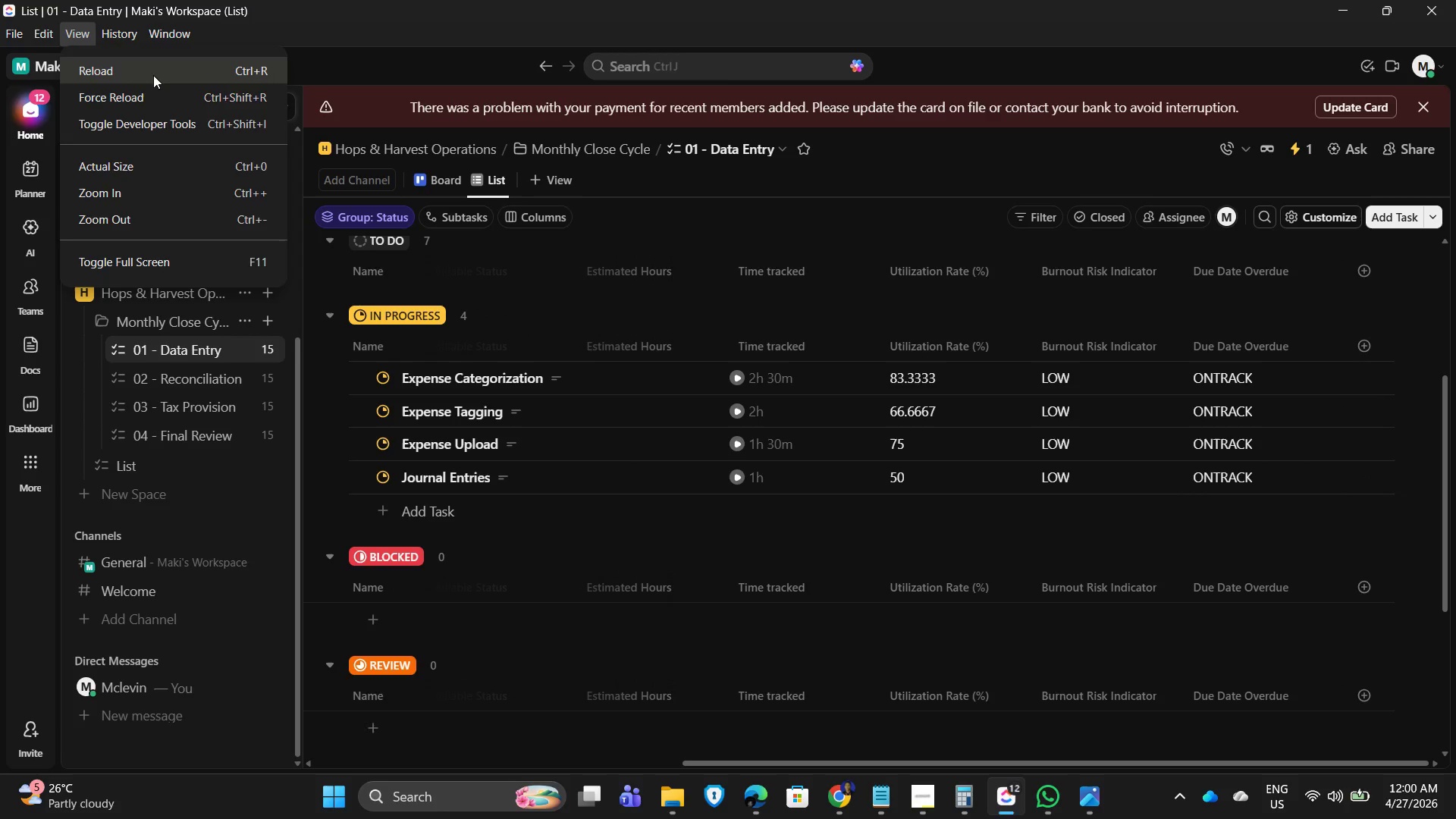 
left_click([154, 77])
 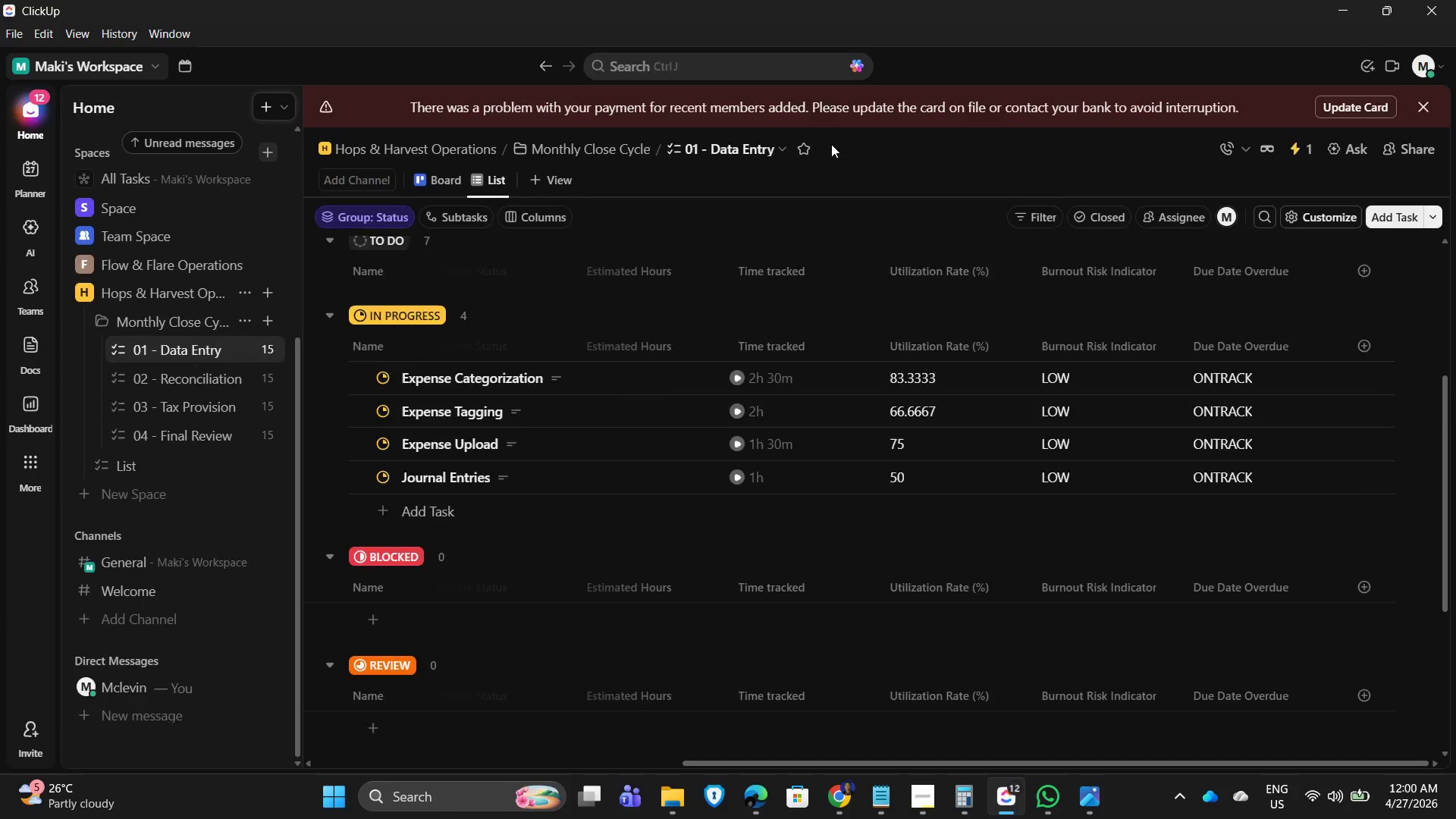 
mouse_move([777, 142])
 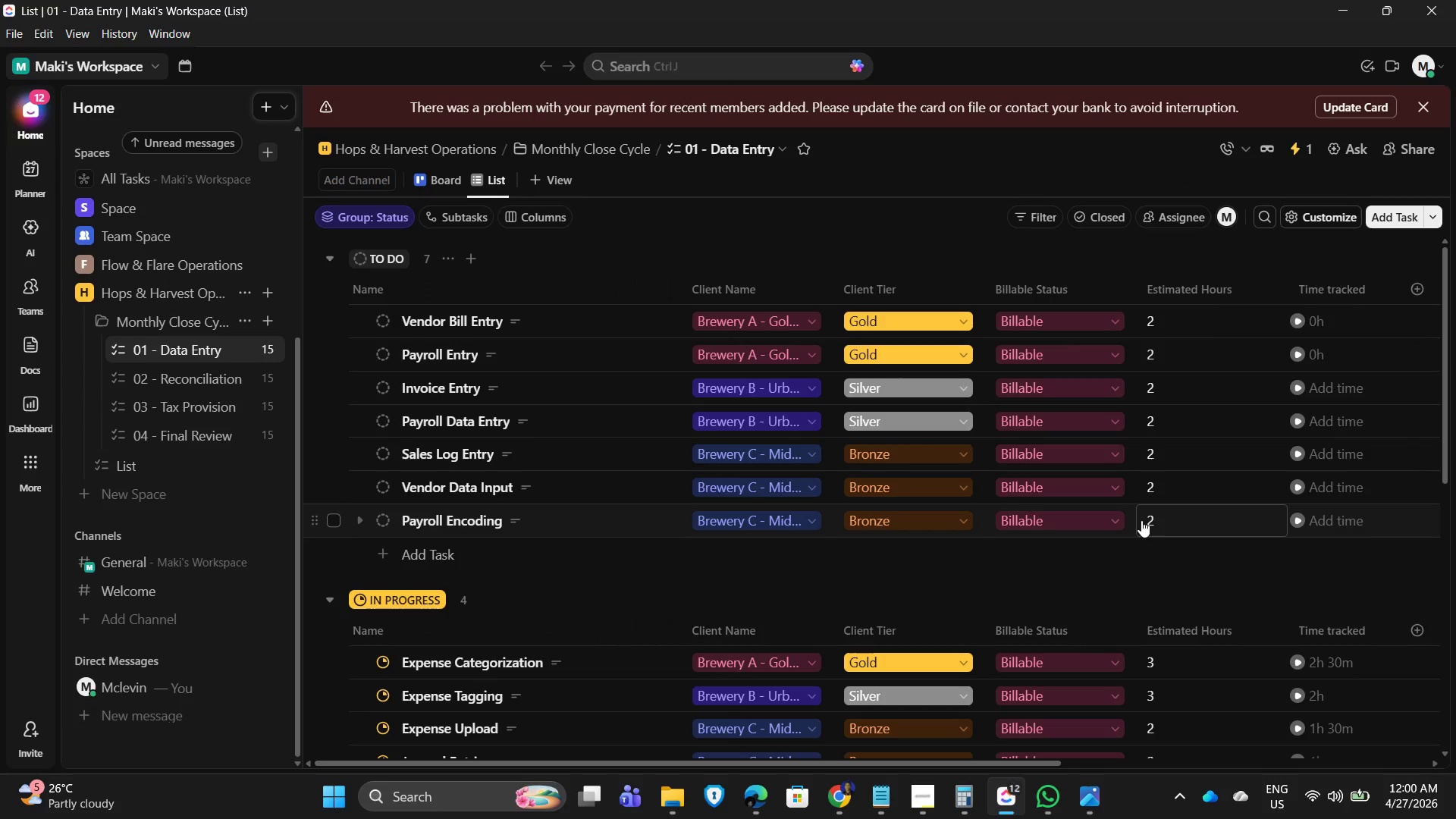 
scroll: coordinate [926, 588], scroll_direction: down, amount: 6.0
 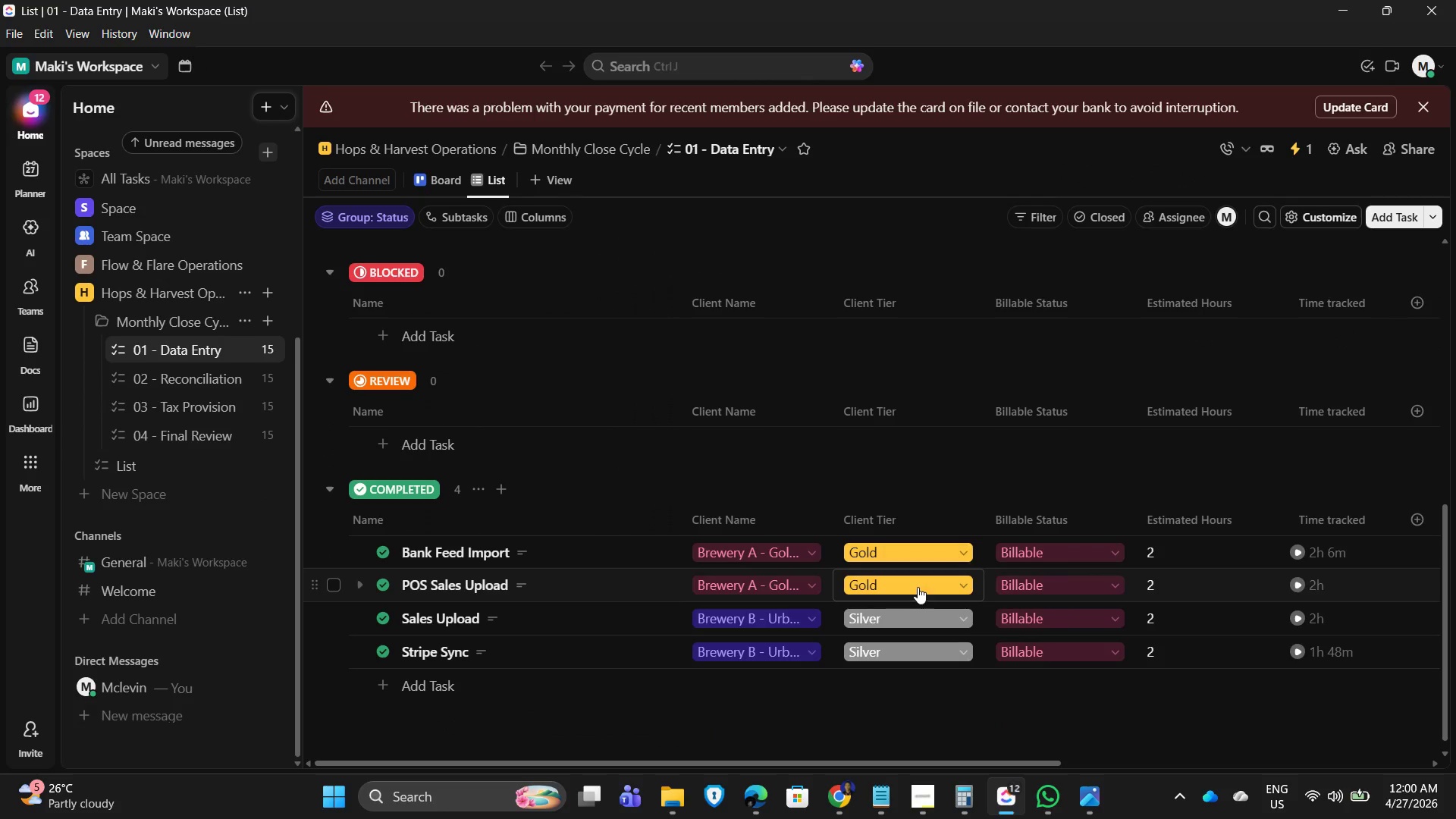 
scroll: coordinate [918, 586], scroll_direction: up, amount: 2.0
 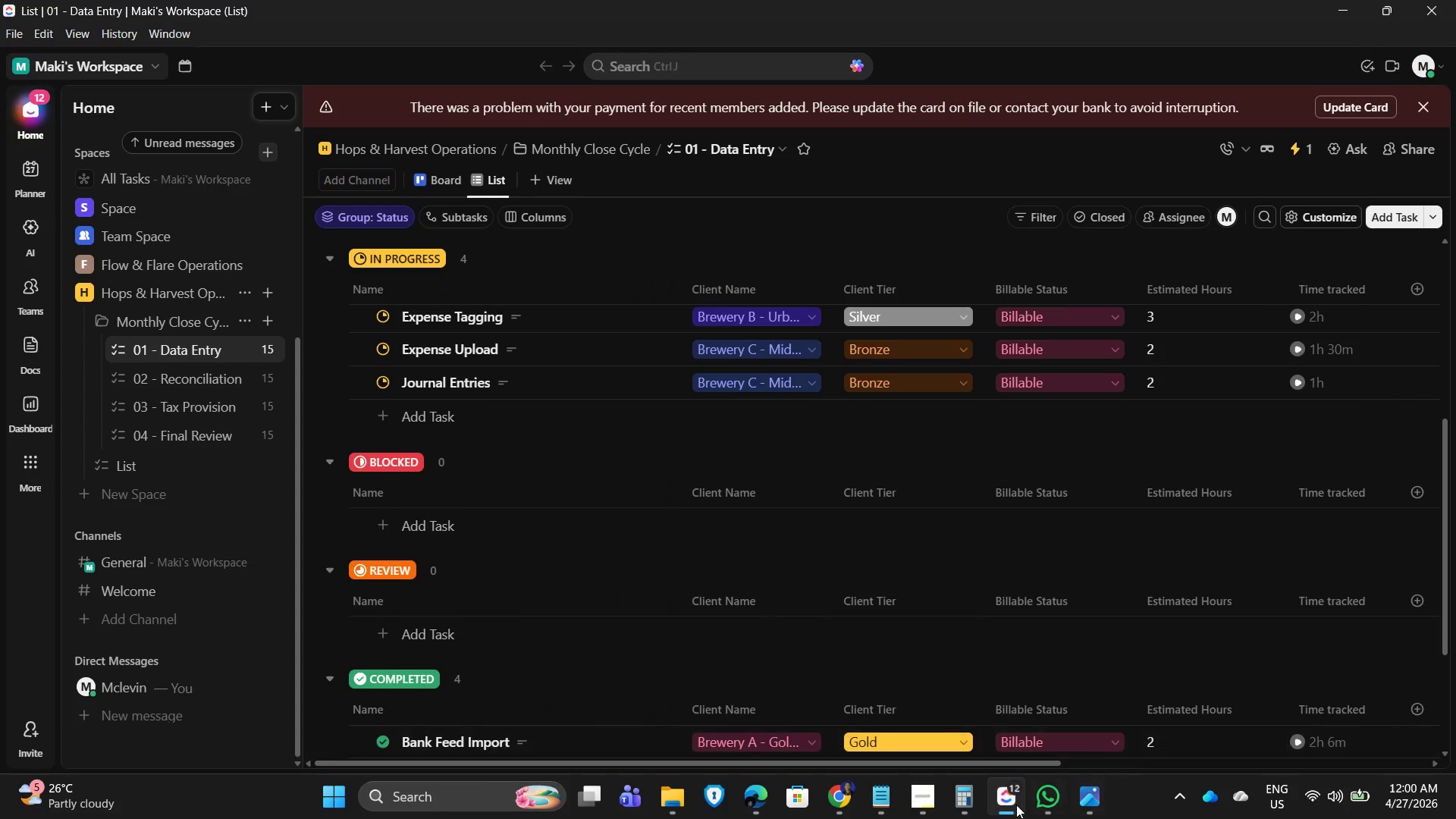 
left_click_drag(start_coordinate=[1006, 760], to_coordinate=[1396, 753])
 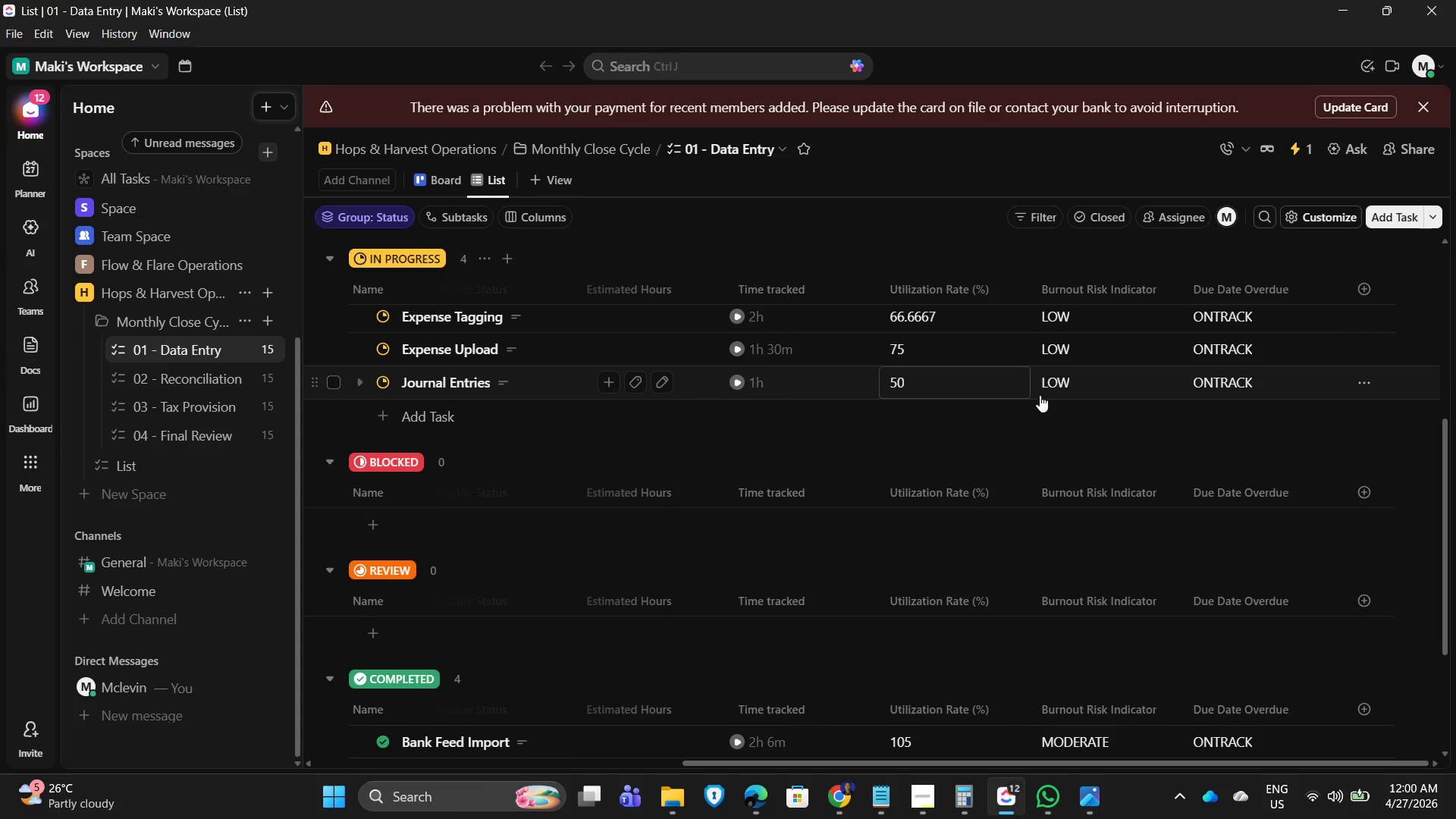 
left_click([1236, 384])
 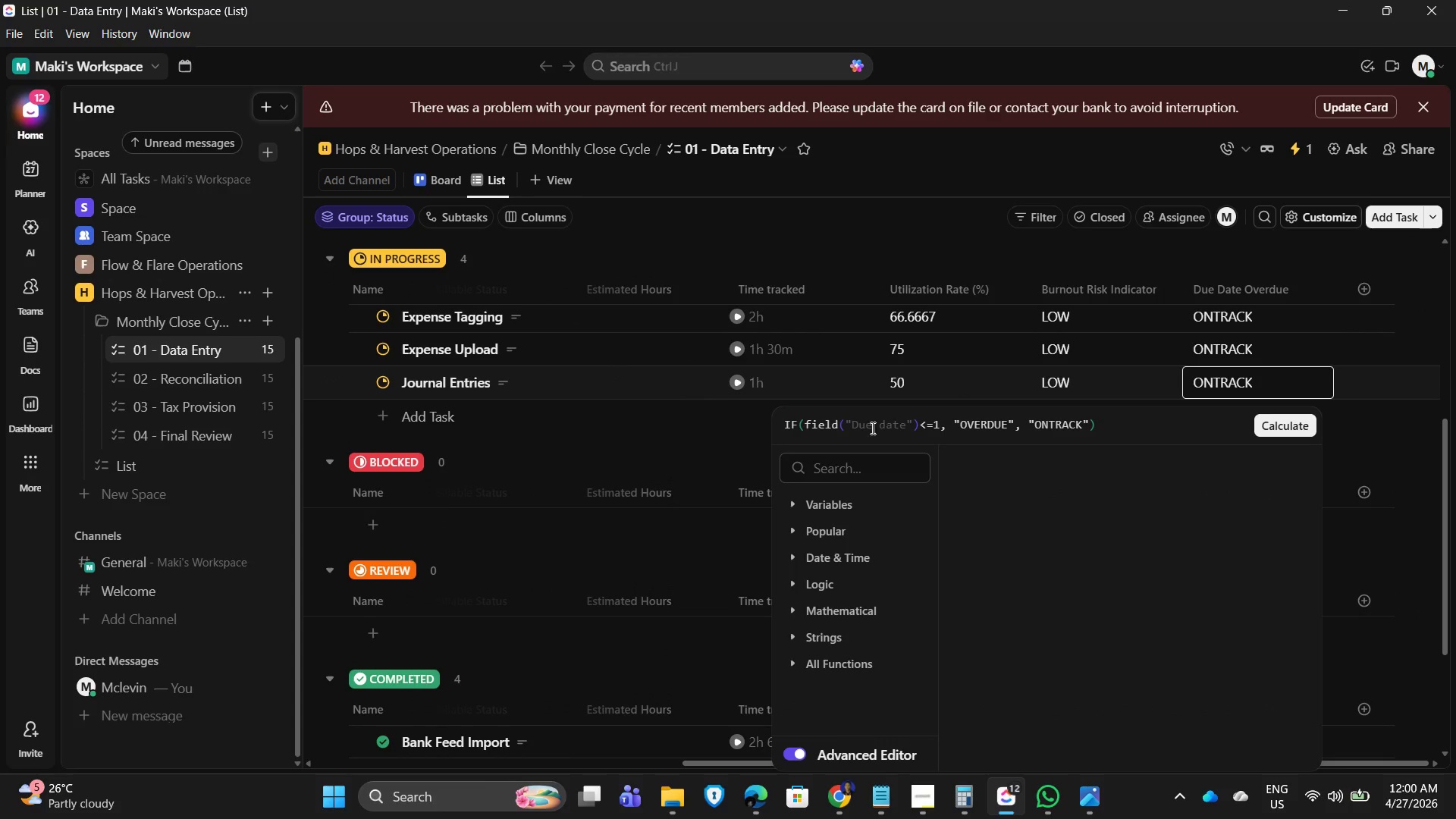 
wait(5.7)
 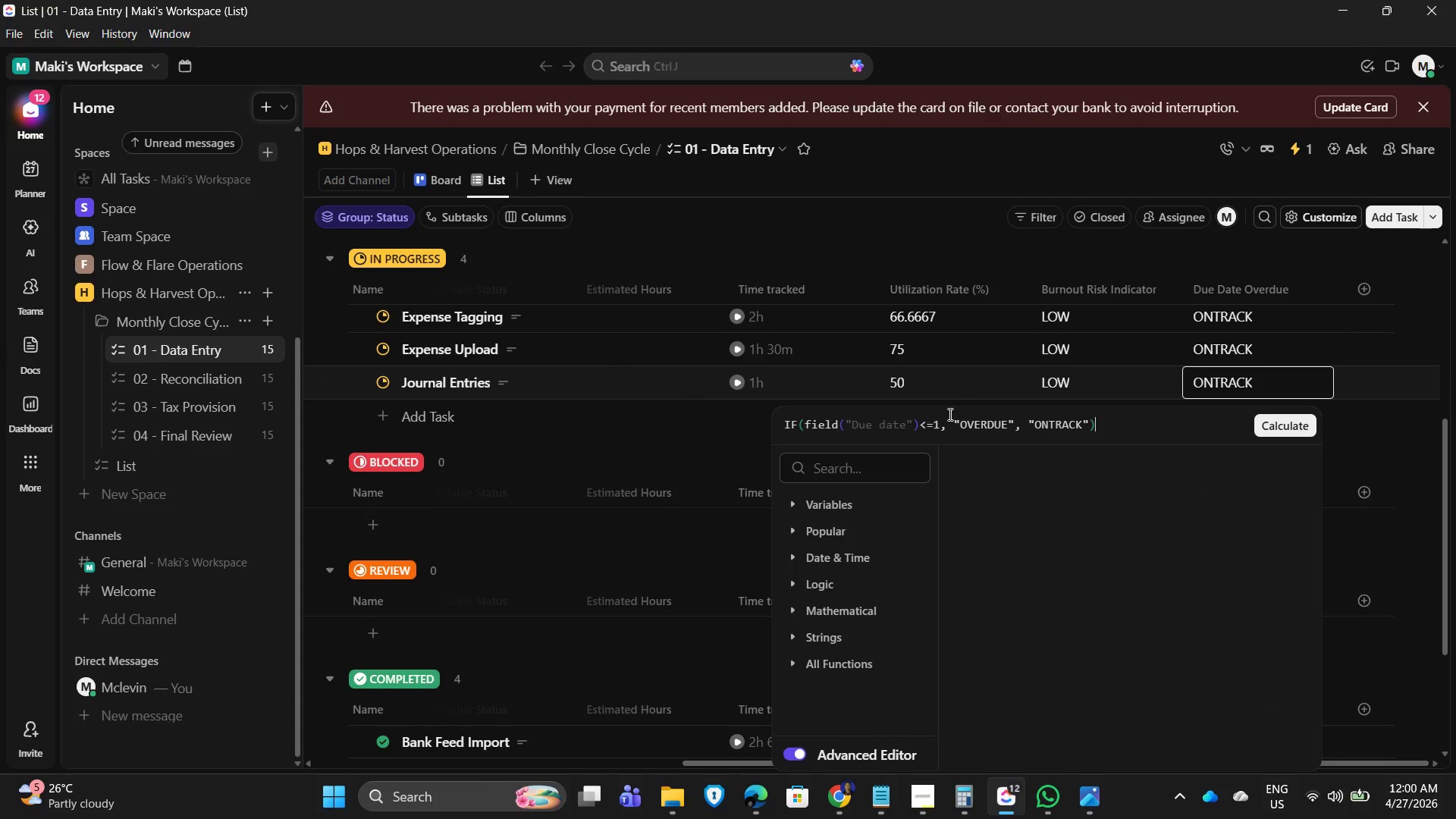 
double_click([930, 424])
 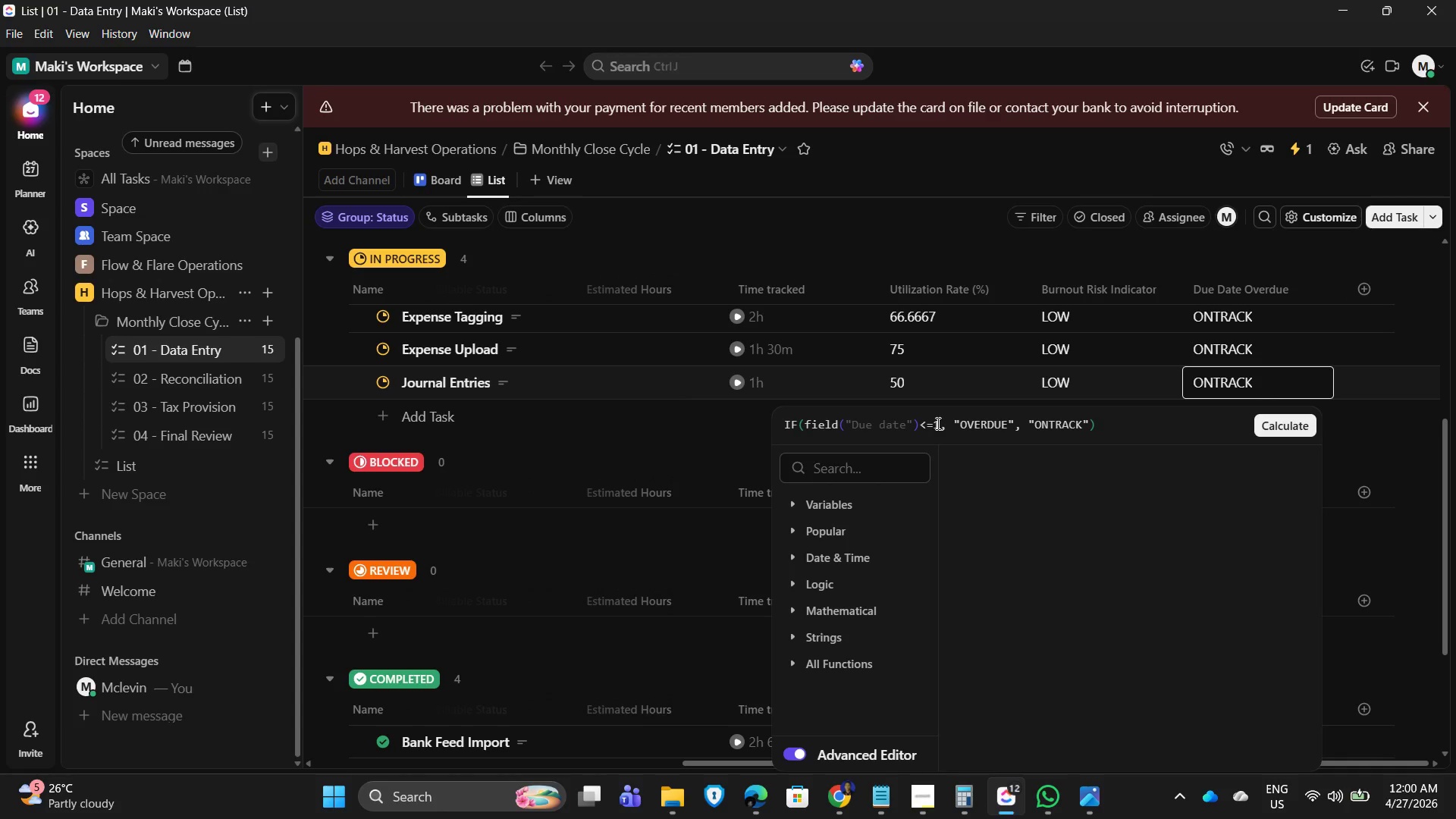 
left_click([937, 423])
 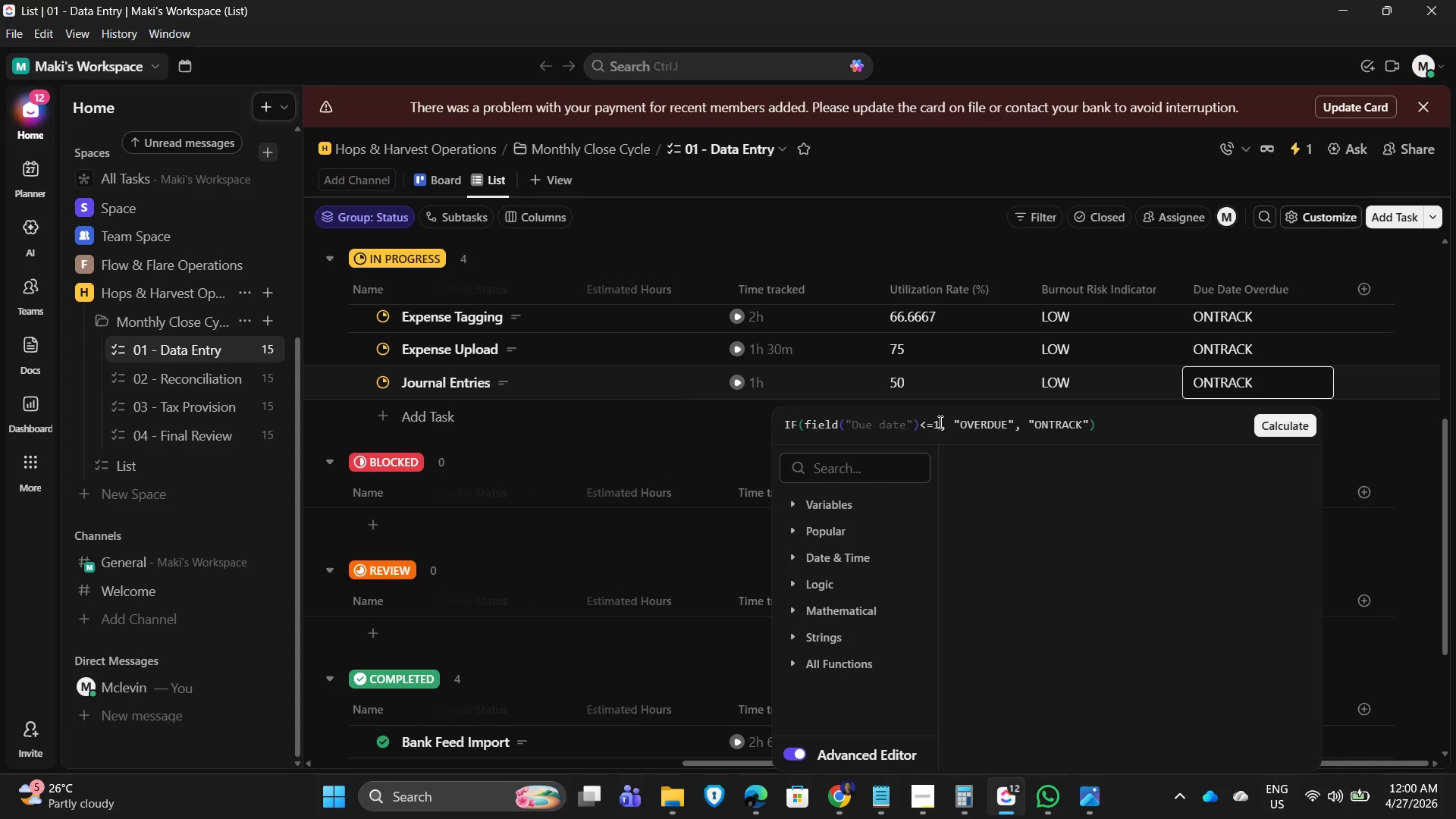 
left_click([938, 422])
 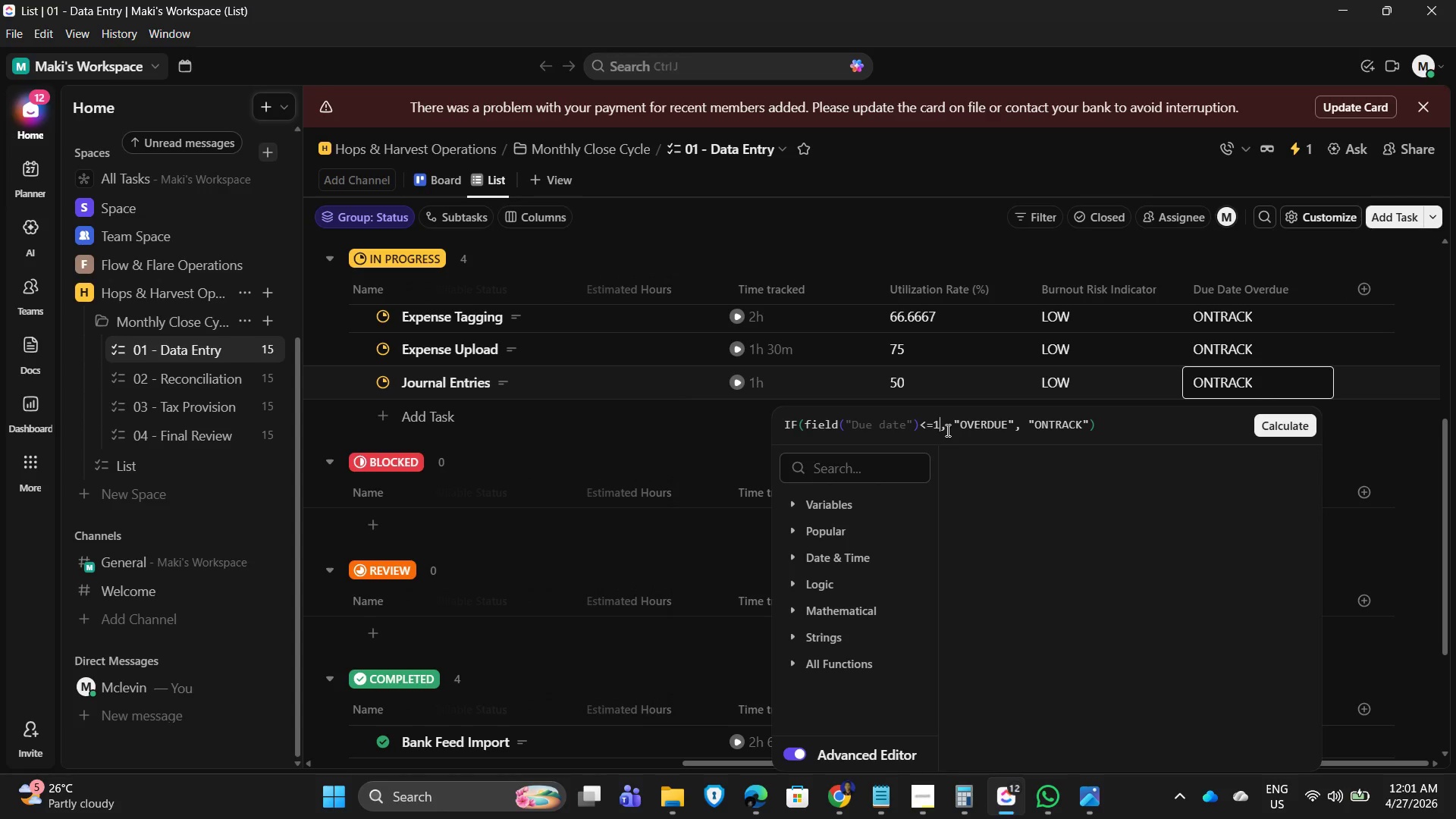 
wait(20.14)
 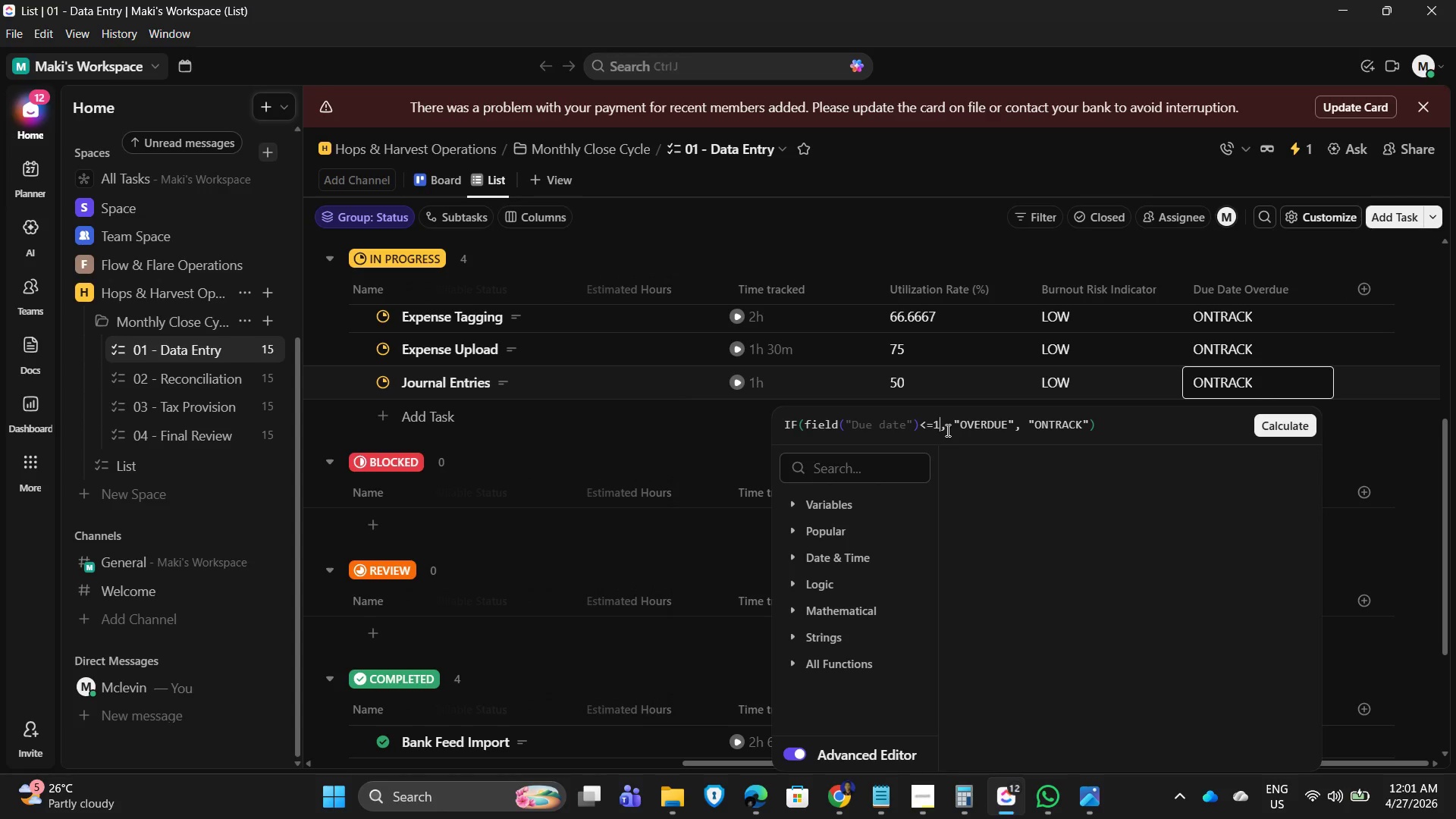 
left_click([805, 421])
 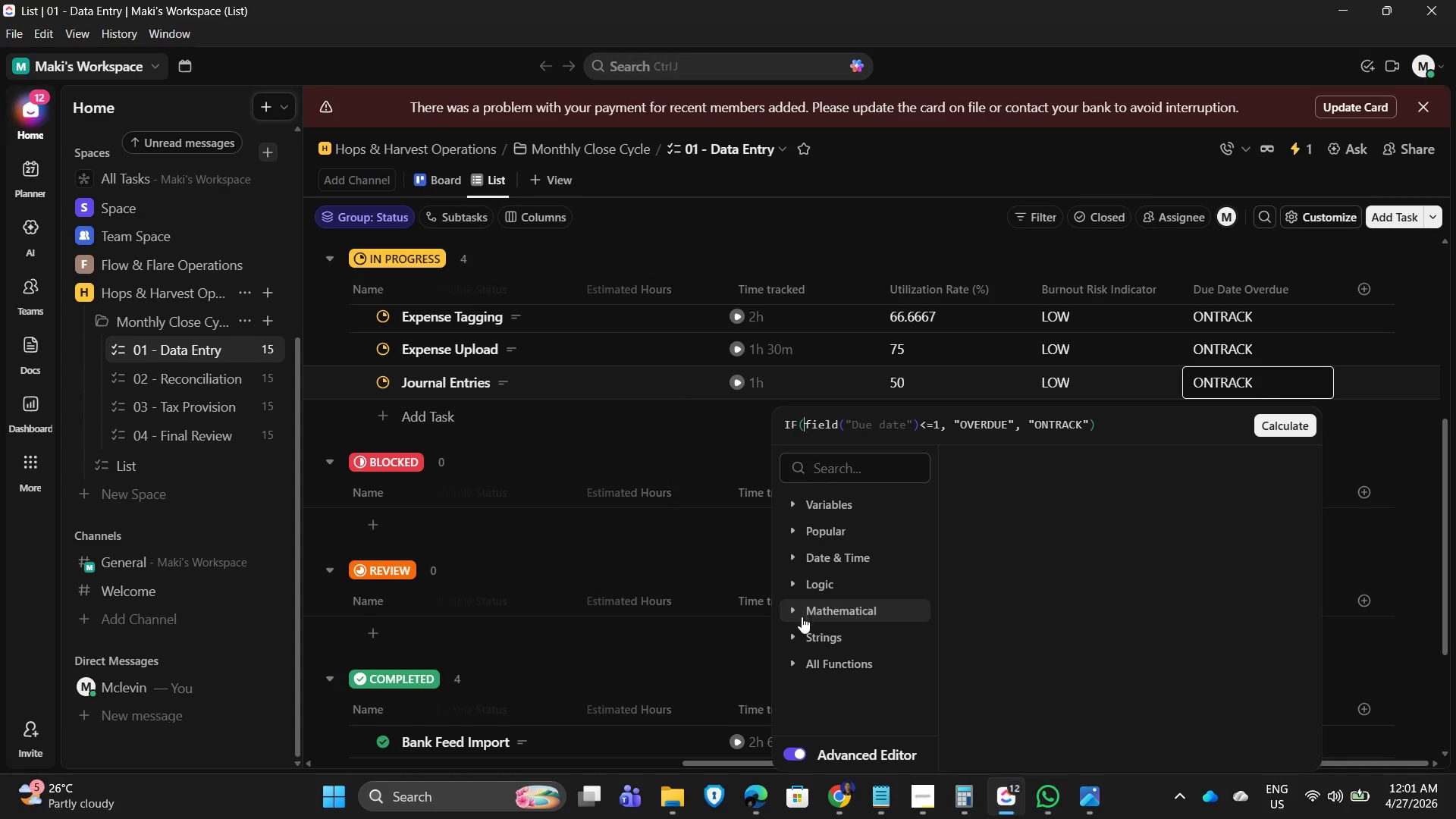 
left_click([792, 557])
 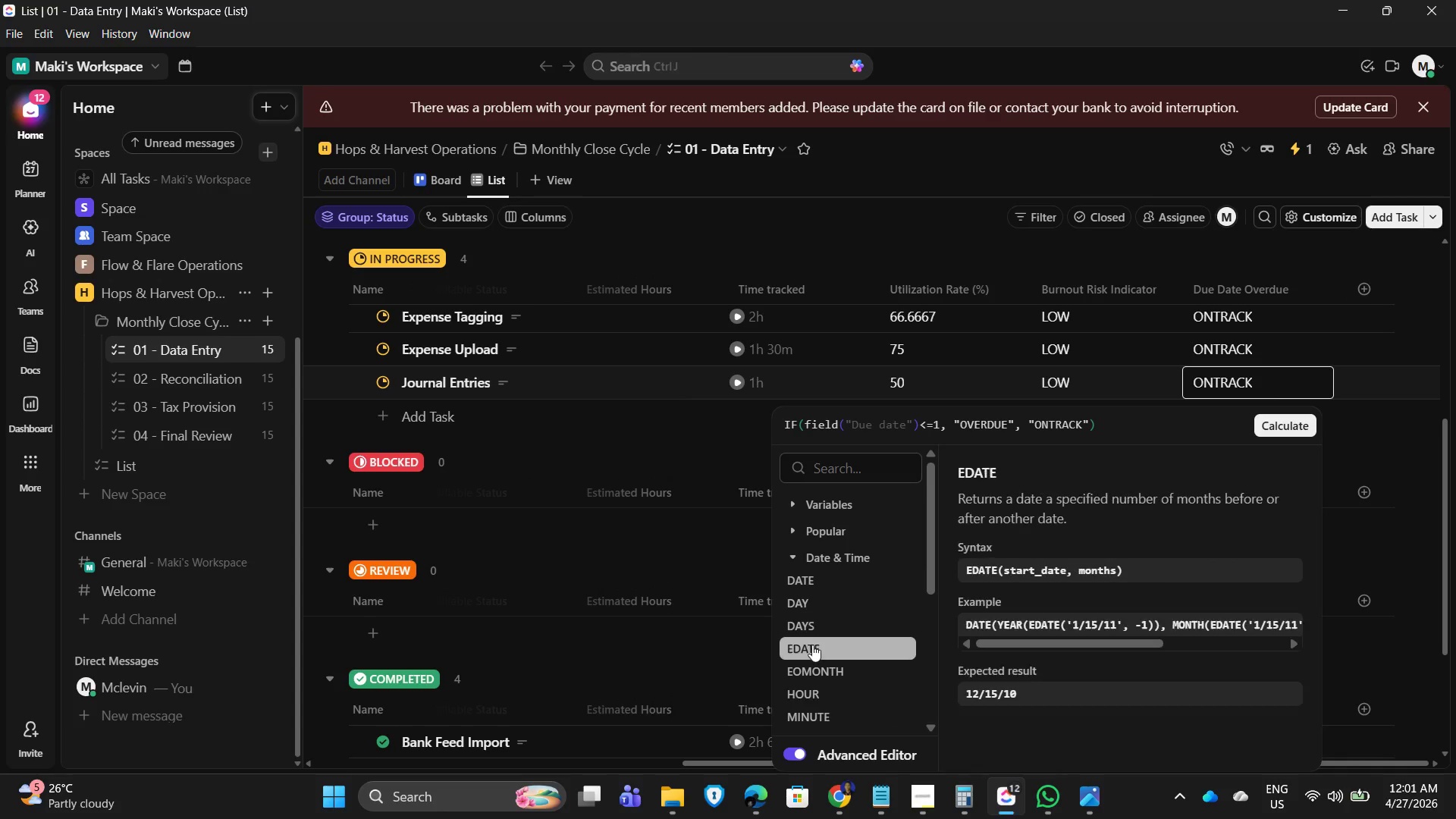 
wait(7.59)
 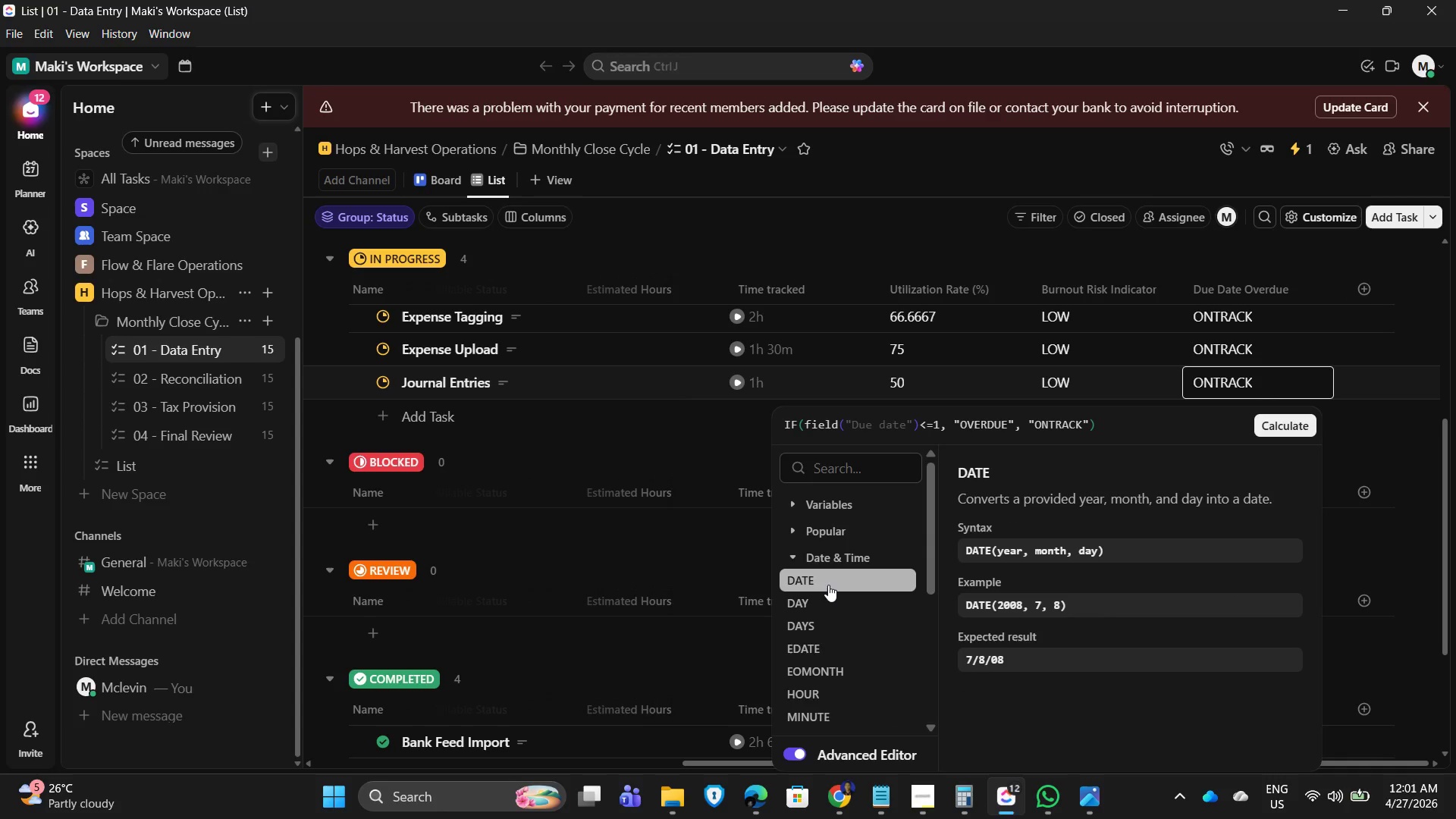 
scroll: coordinate [824, 696], scroll_direction: down, amount: 1.0
 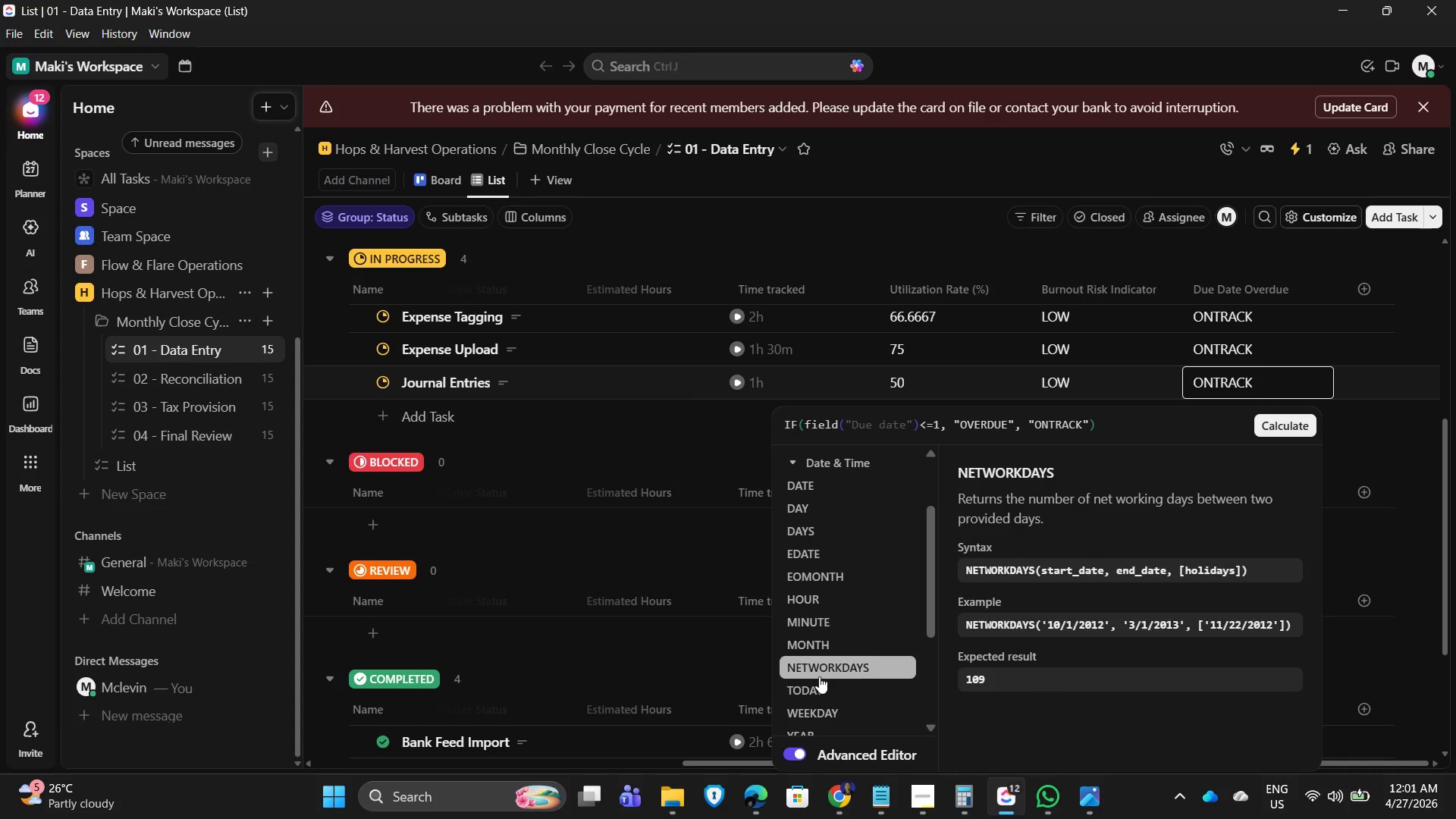 
left_click([817, 689])
 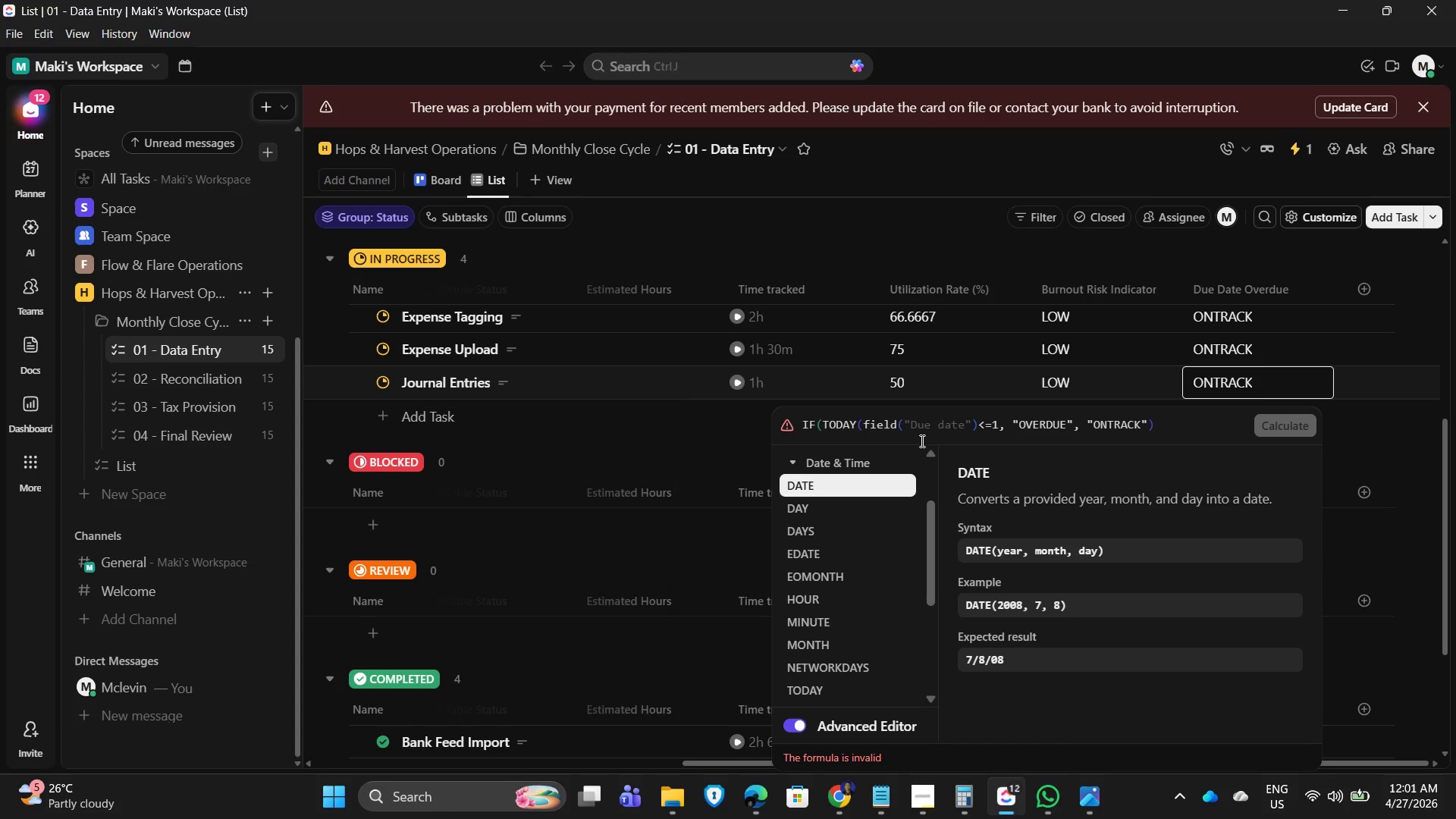 
wait(12.41)
 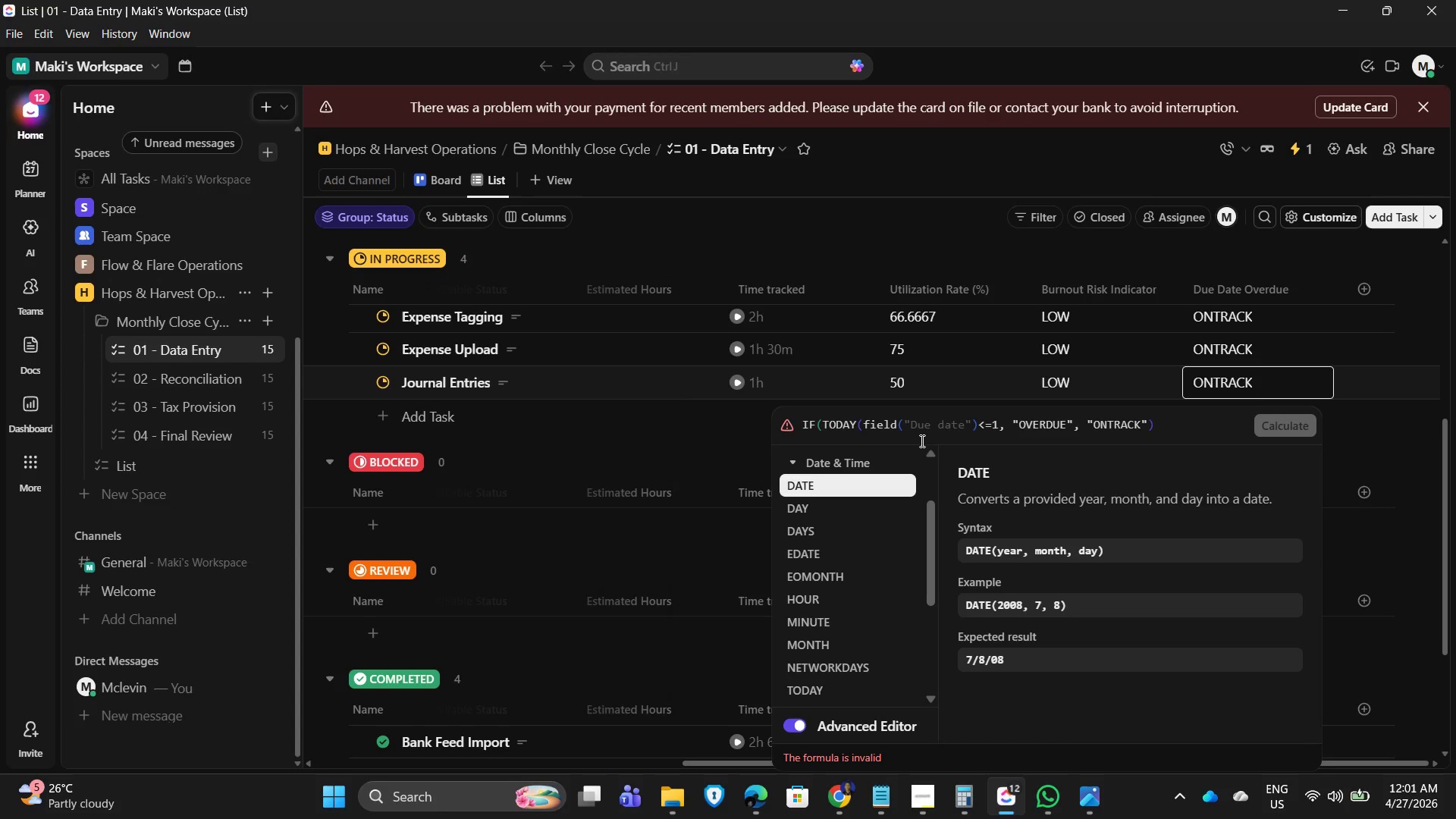 
left_click([855, 423])
 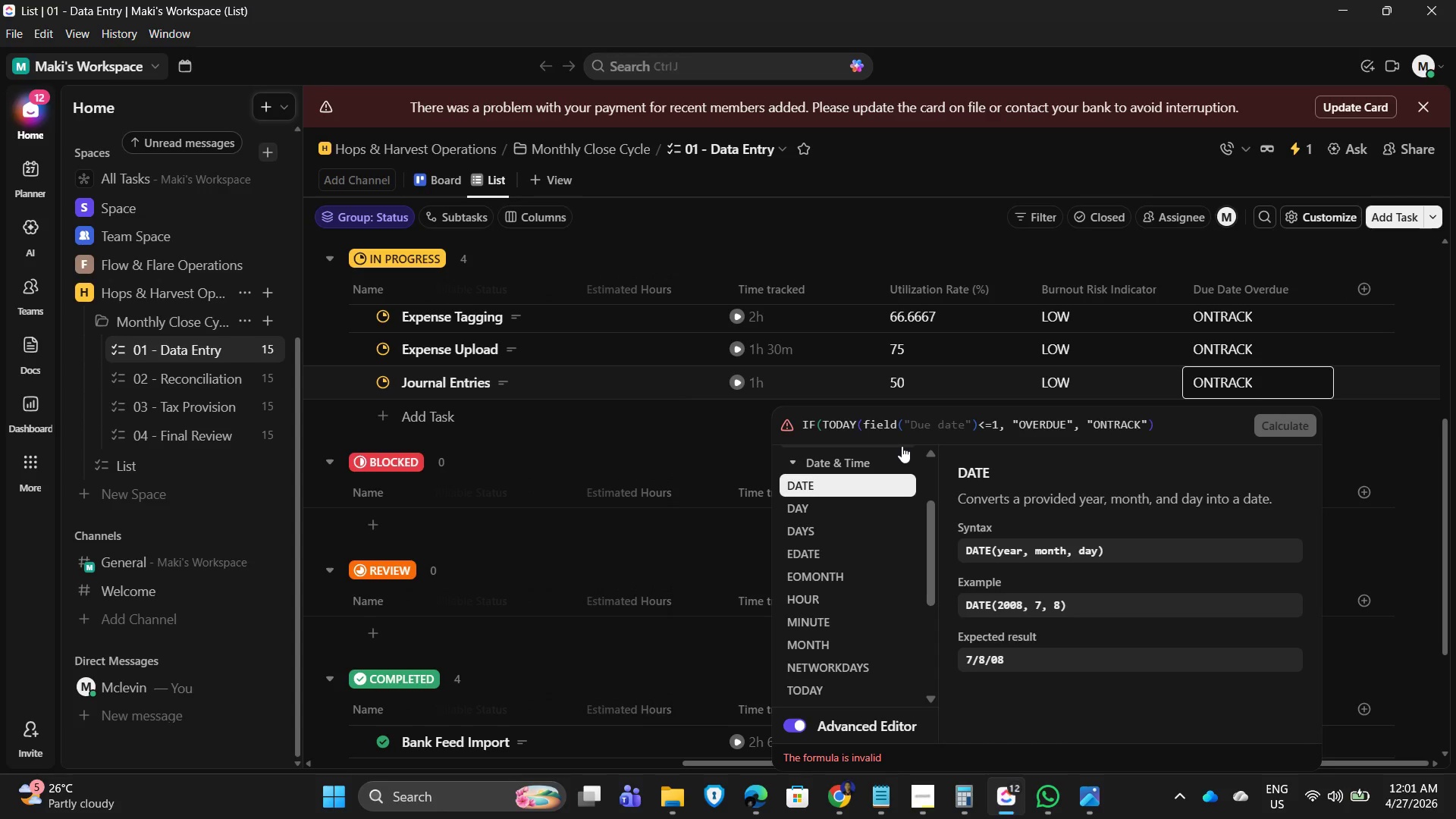 
key(Shift+Period)
 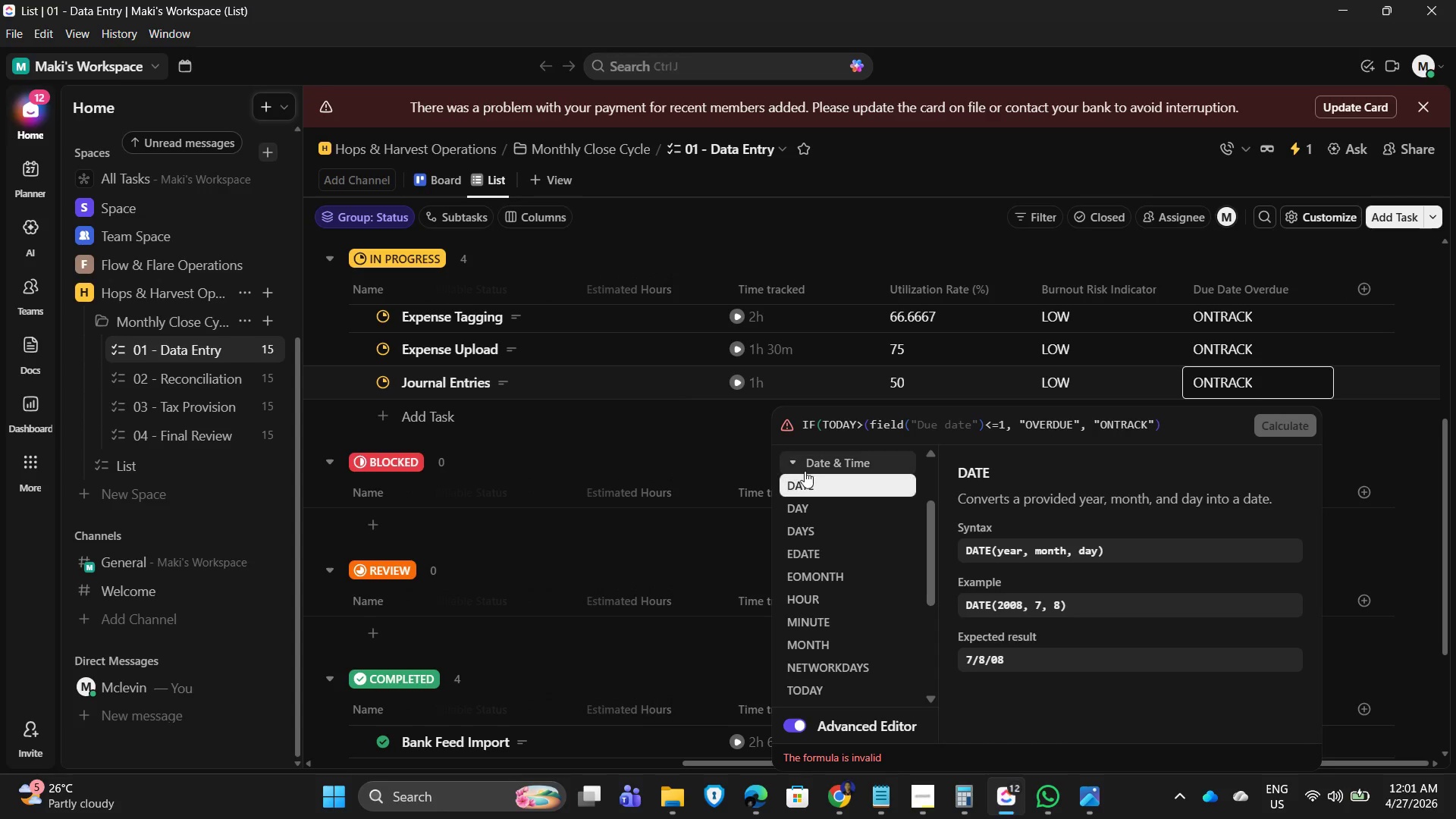 
scroll: coordinate [853, 548], scroll_direction: up, amount: 3.0
 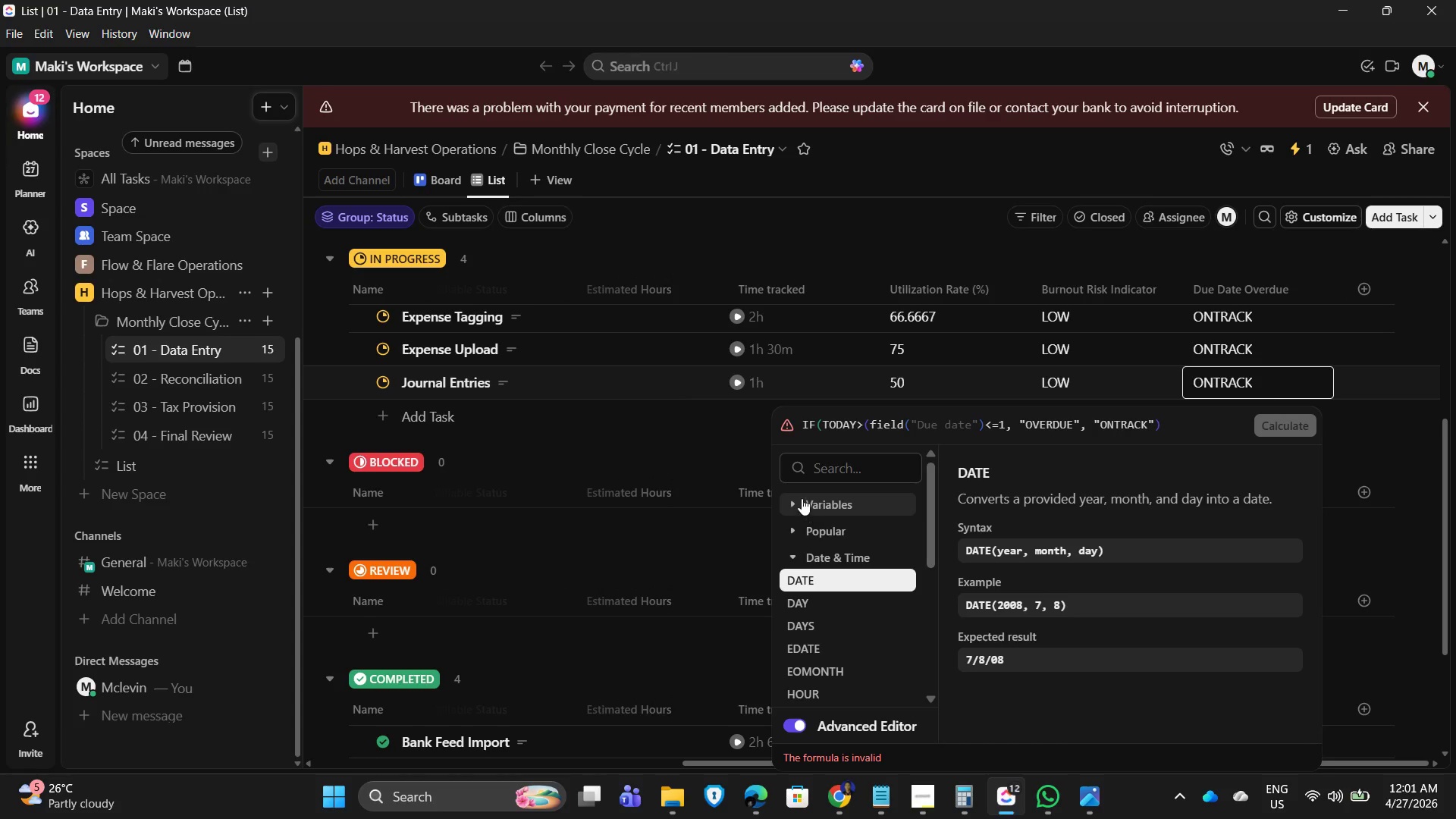 
left_click([791, 495])
 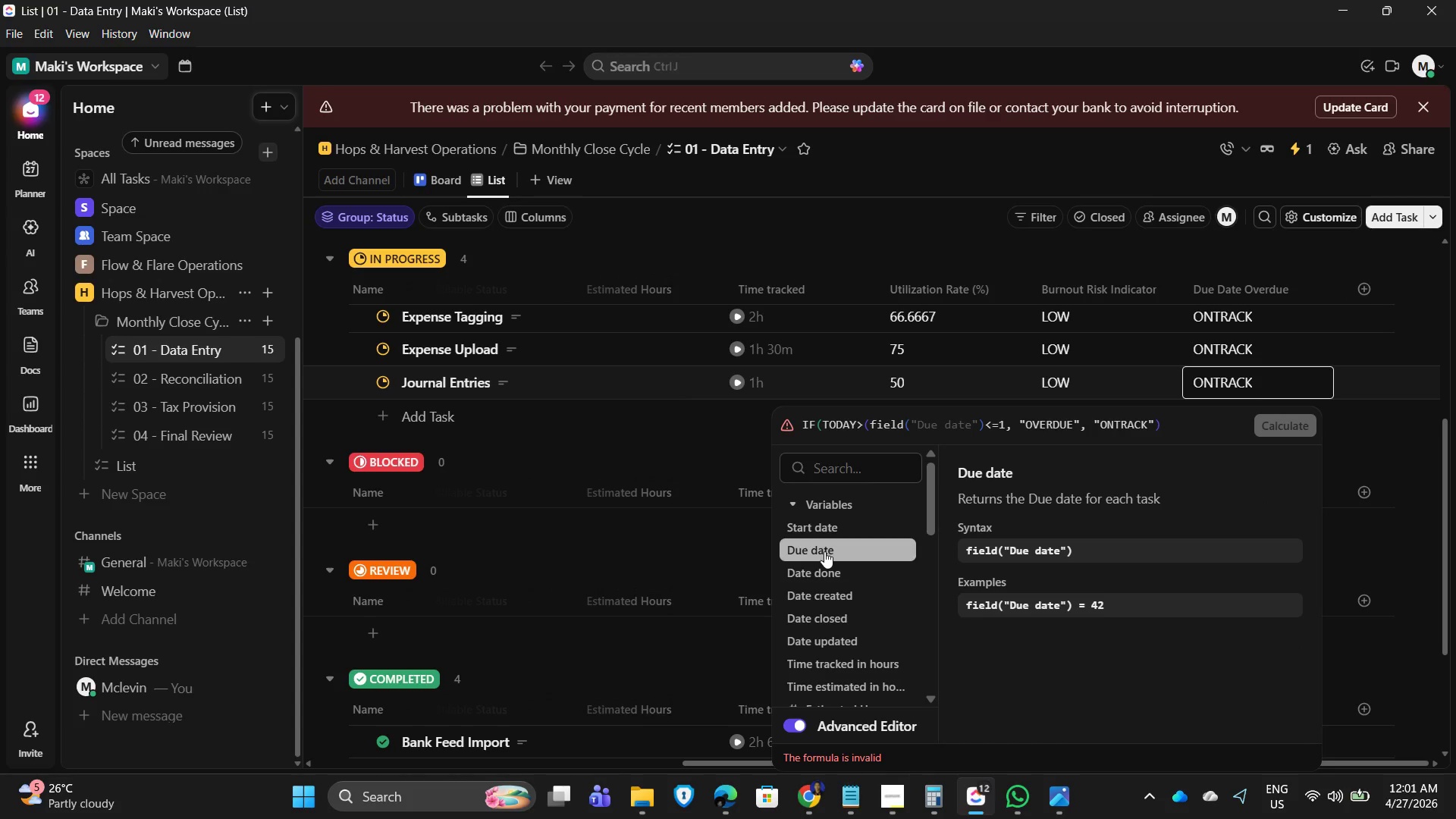 
left_click([824, 551])
 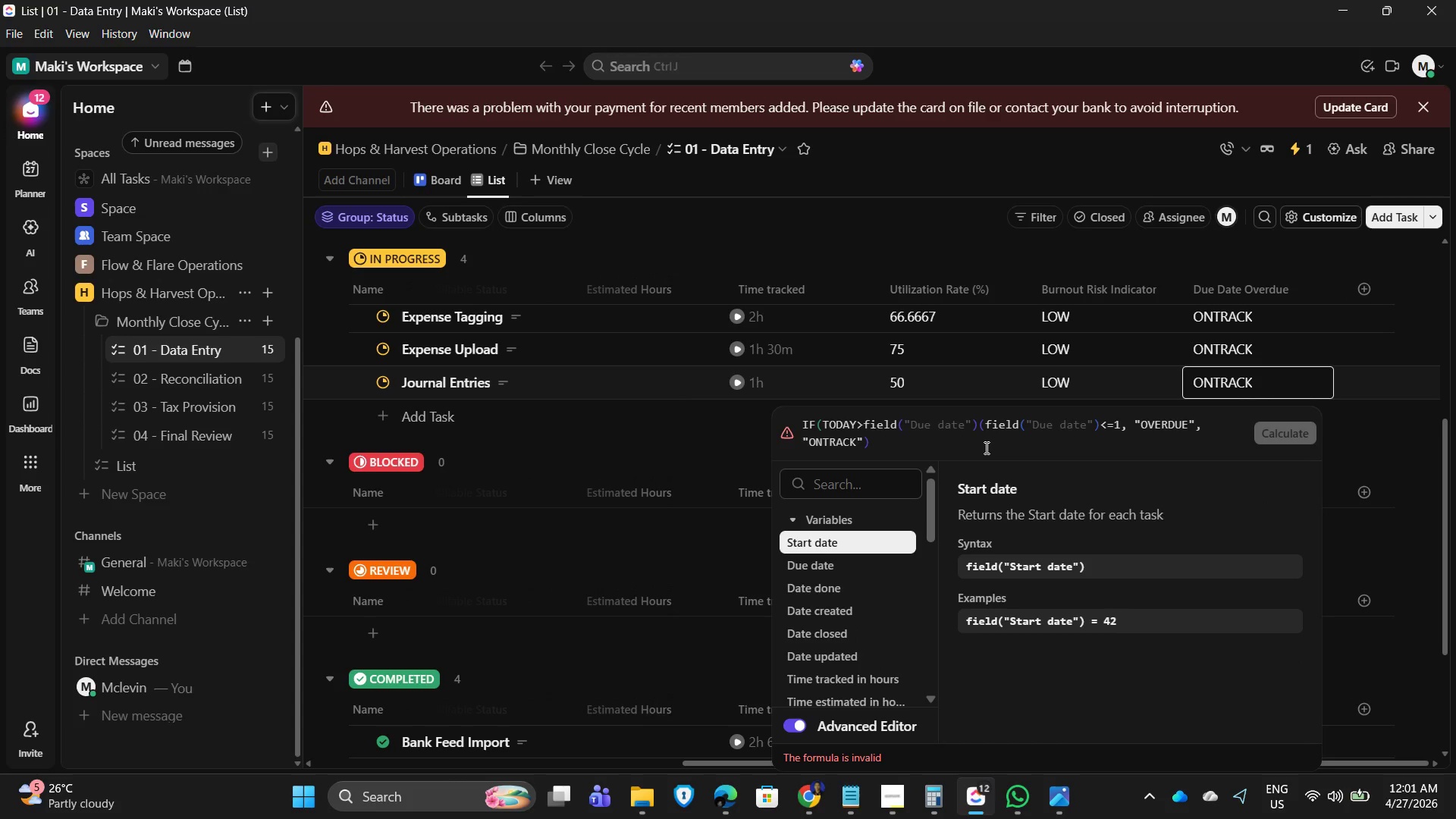 
wait(5.5)
 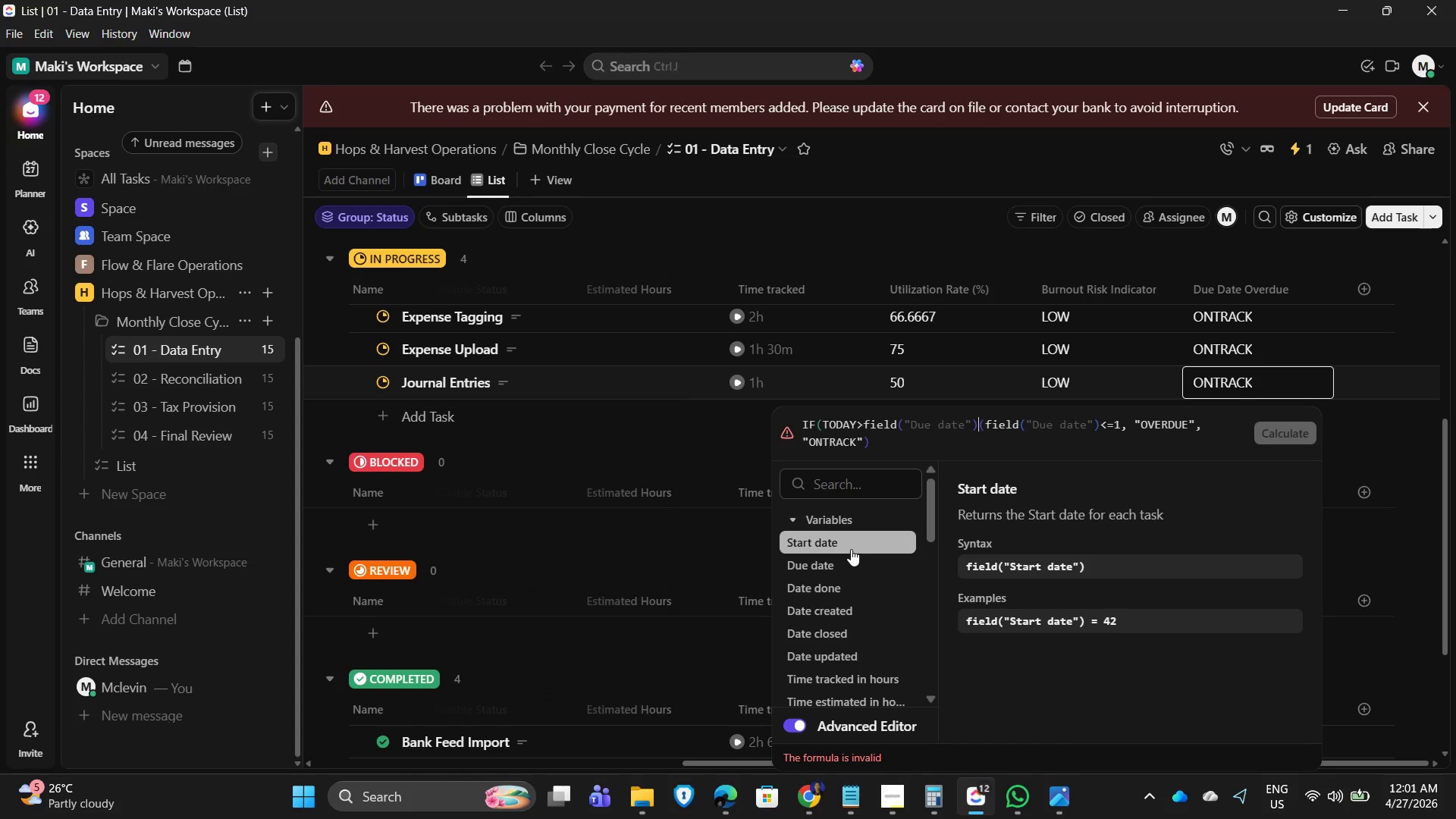 
hold_key(key=Delete, duration=0.78)
 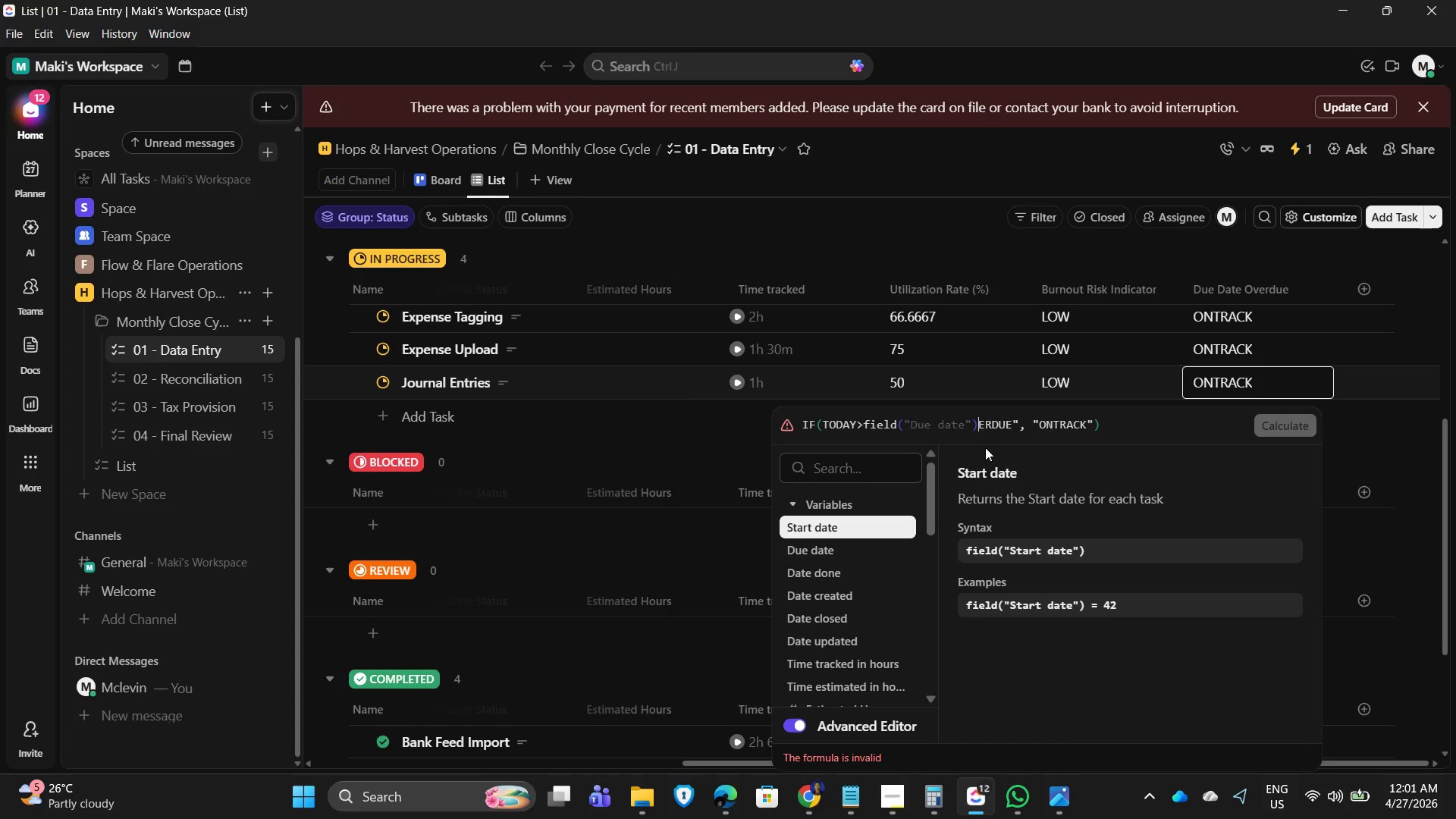 
key(Delete)
 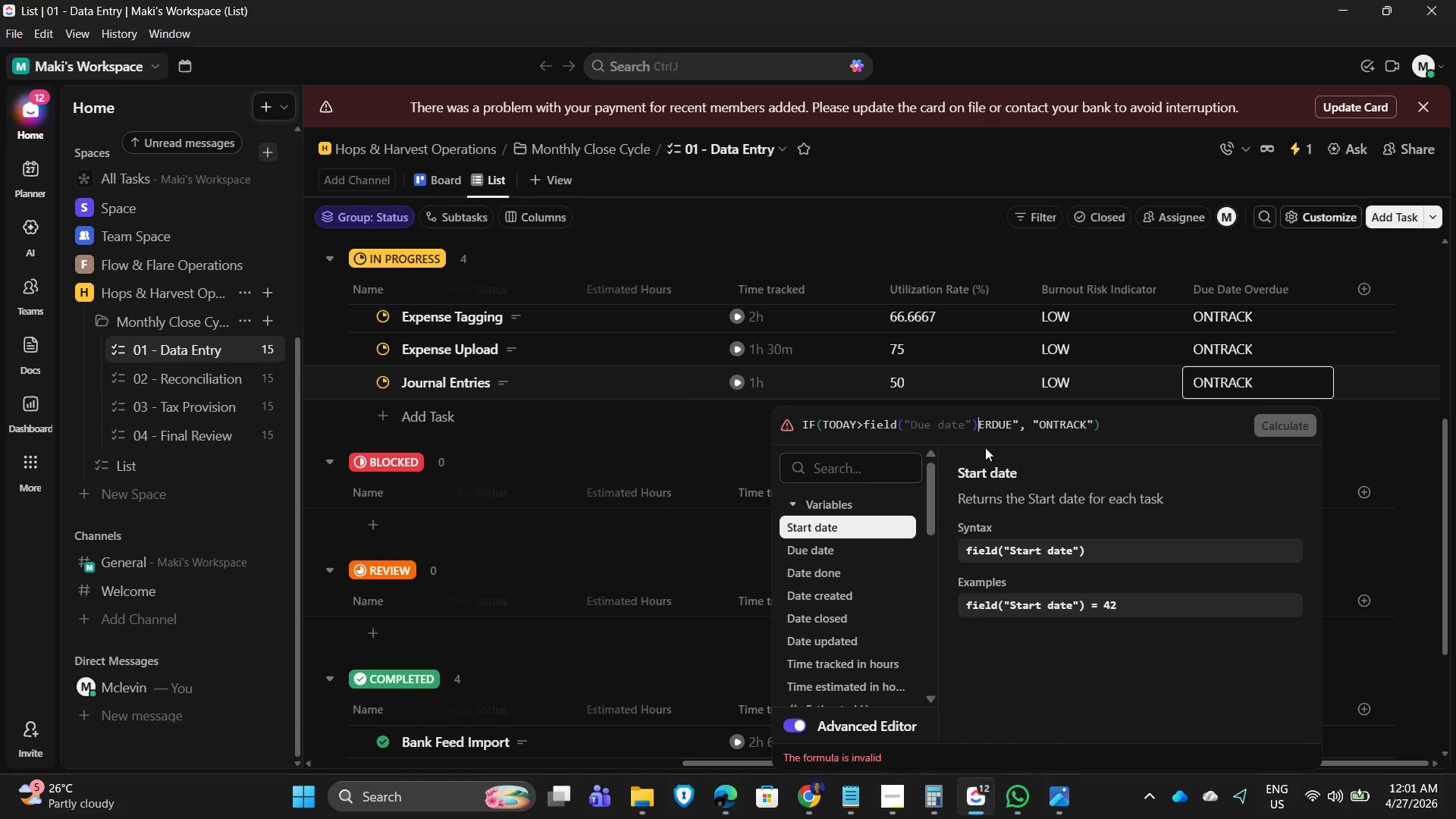 
key(Delete)
 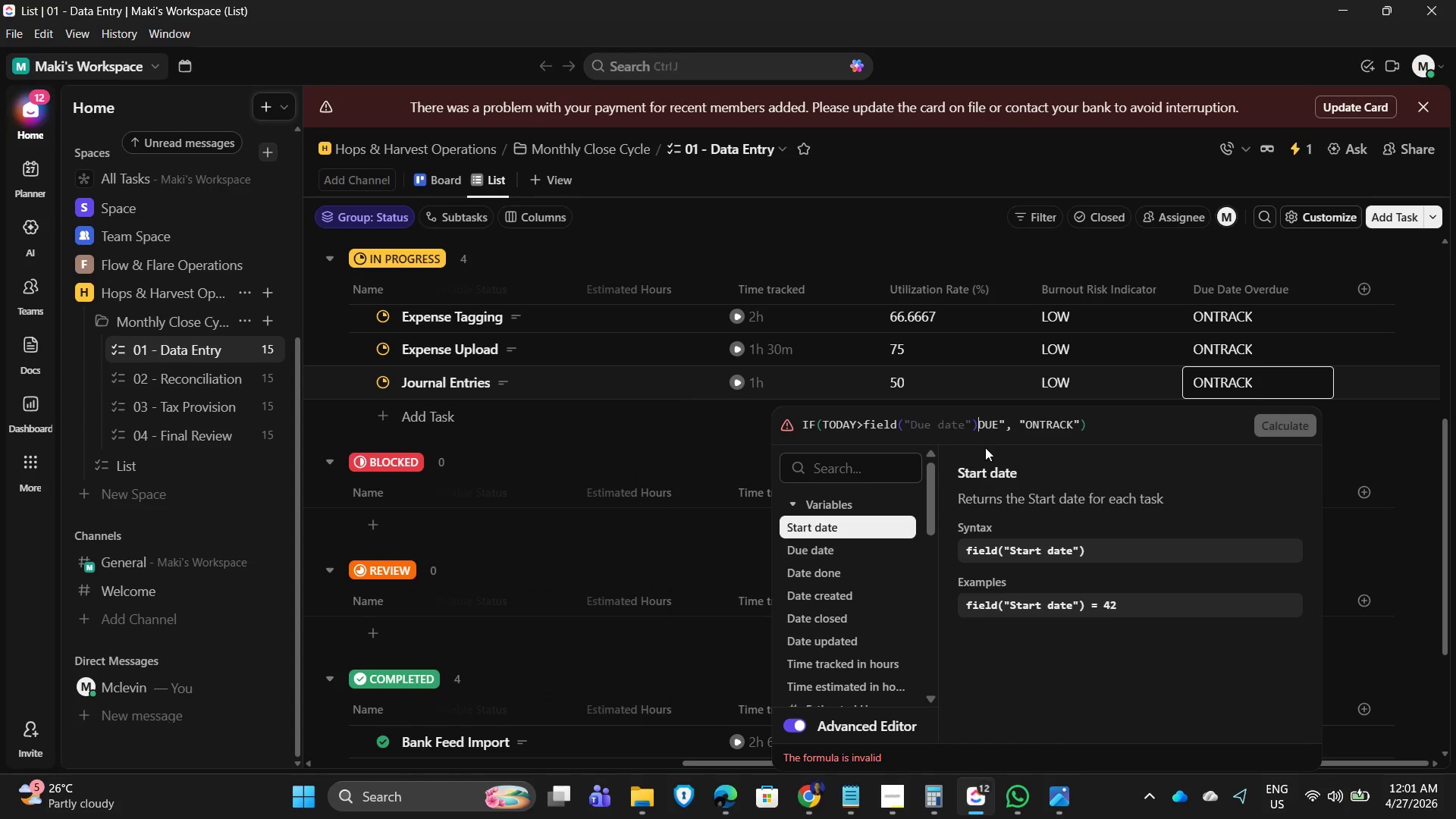 
key(Delete)
 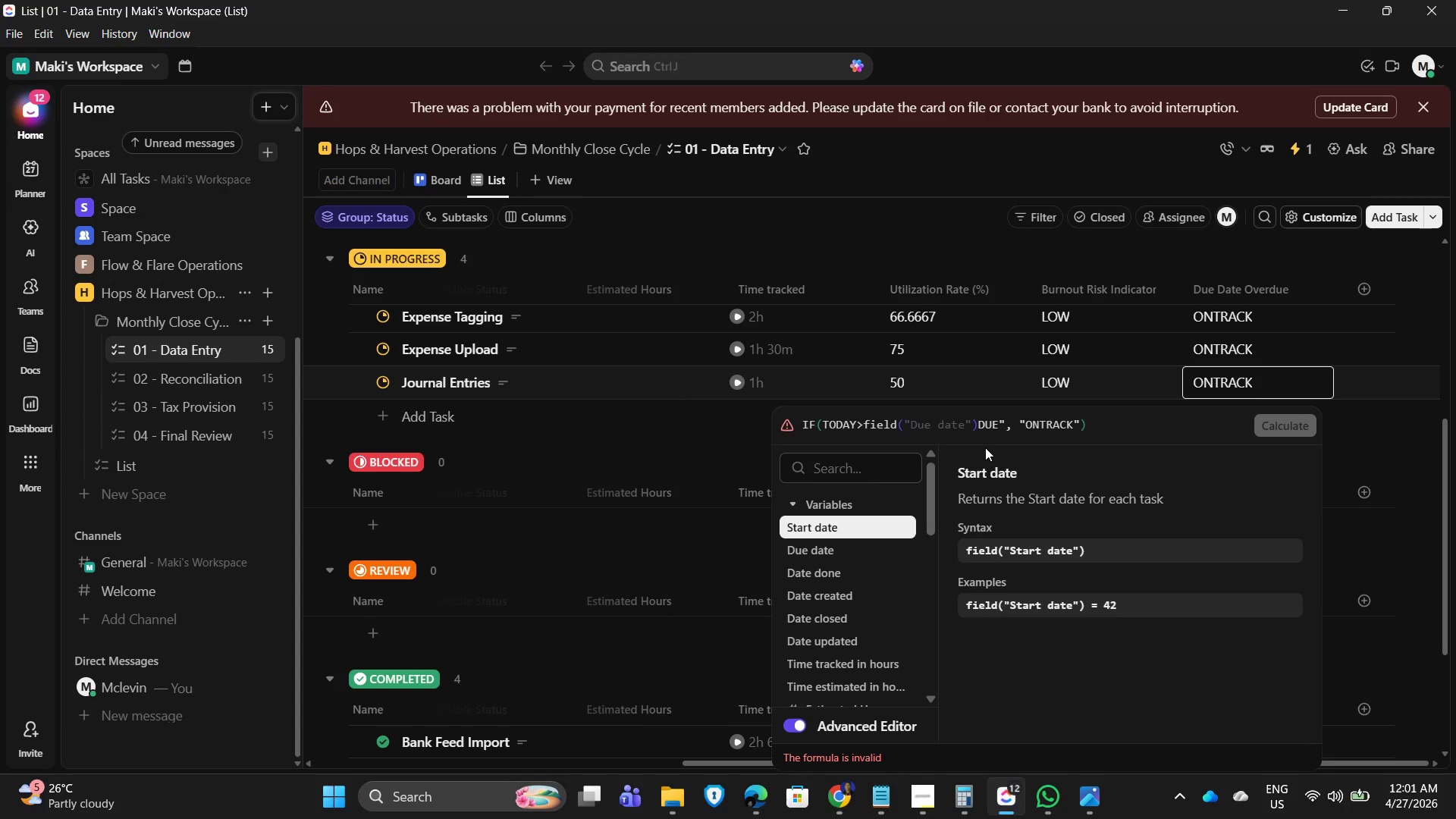 
key(Comma)
 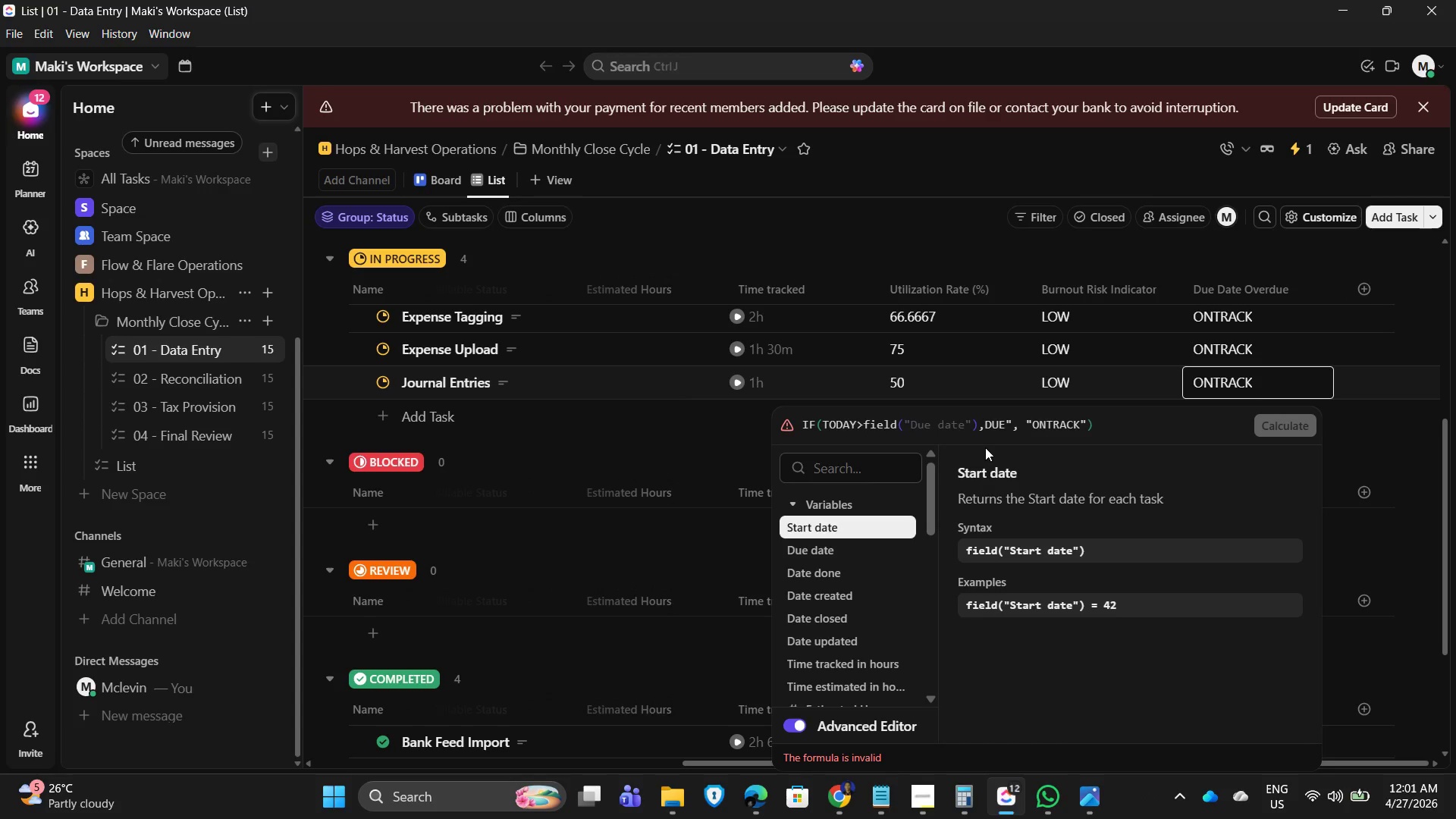 
key(Space)
 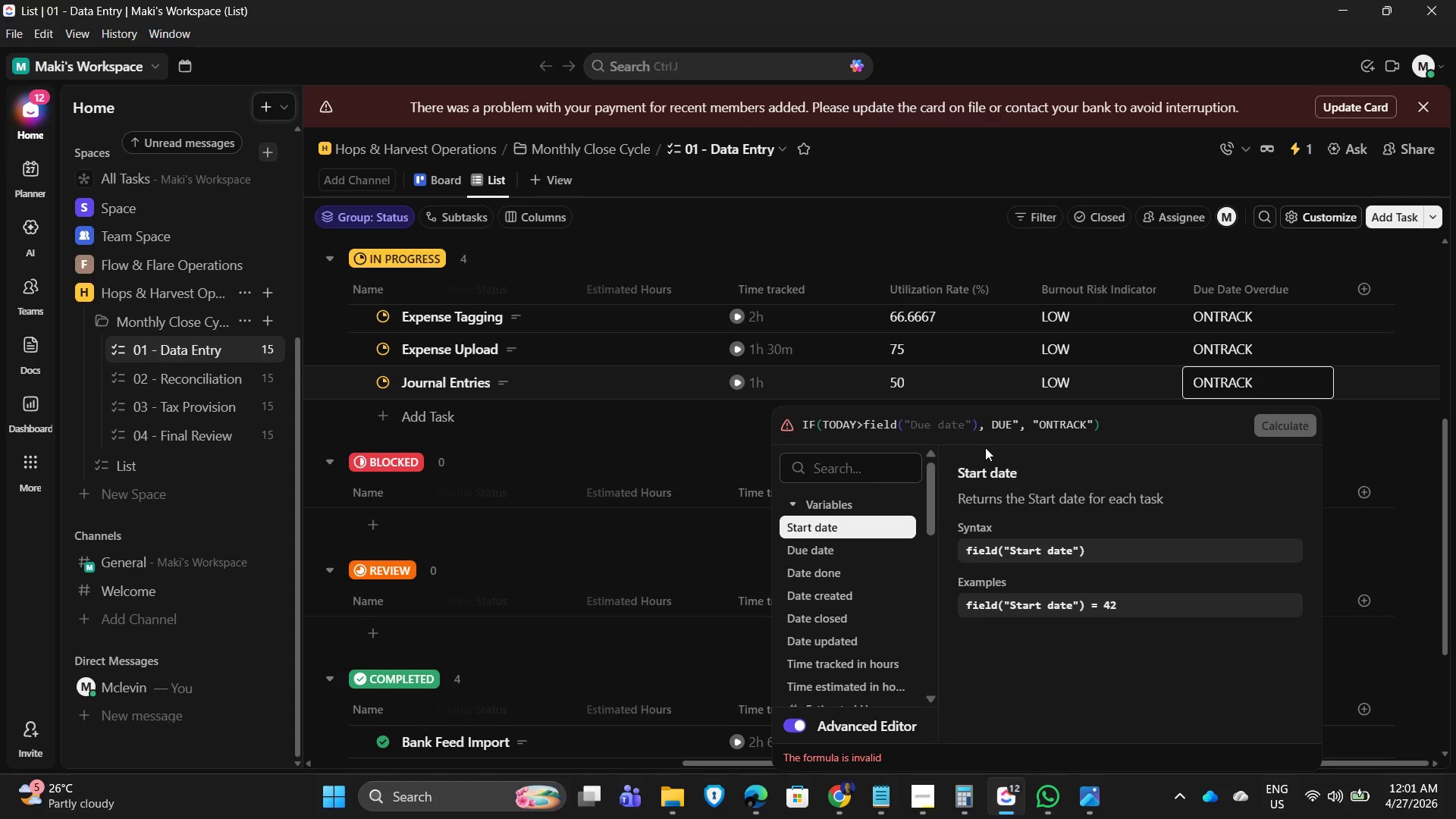 
type(OVER)
 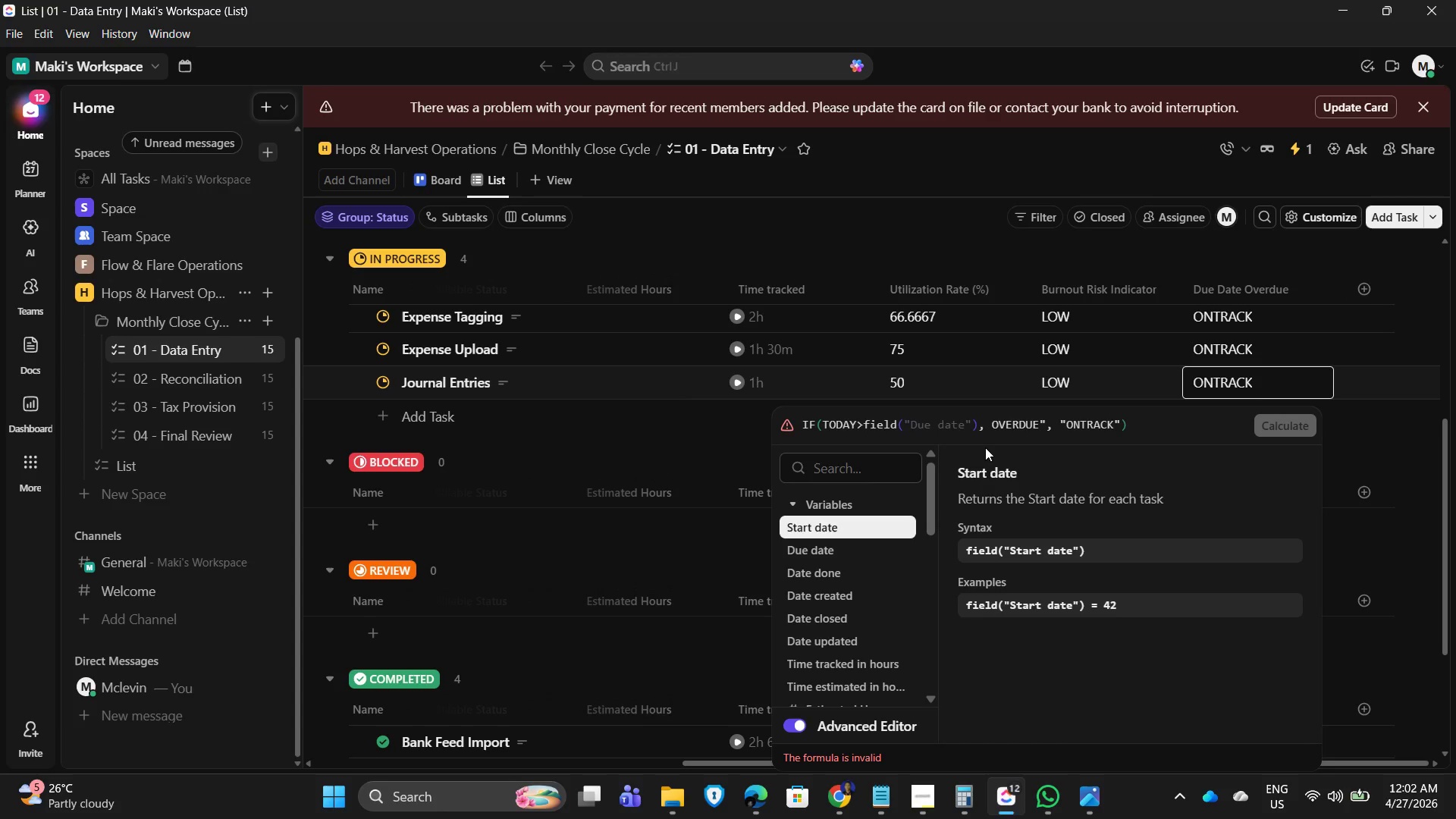 
key(ArrowLeft)
 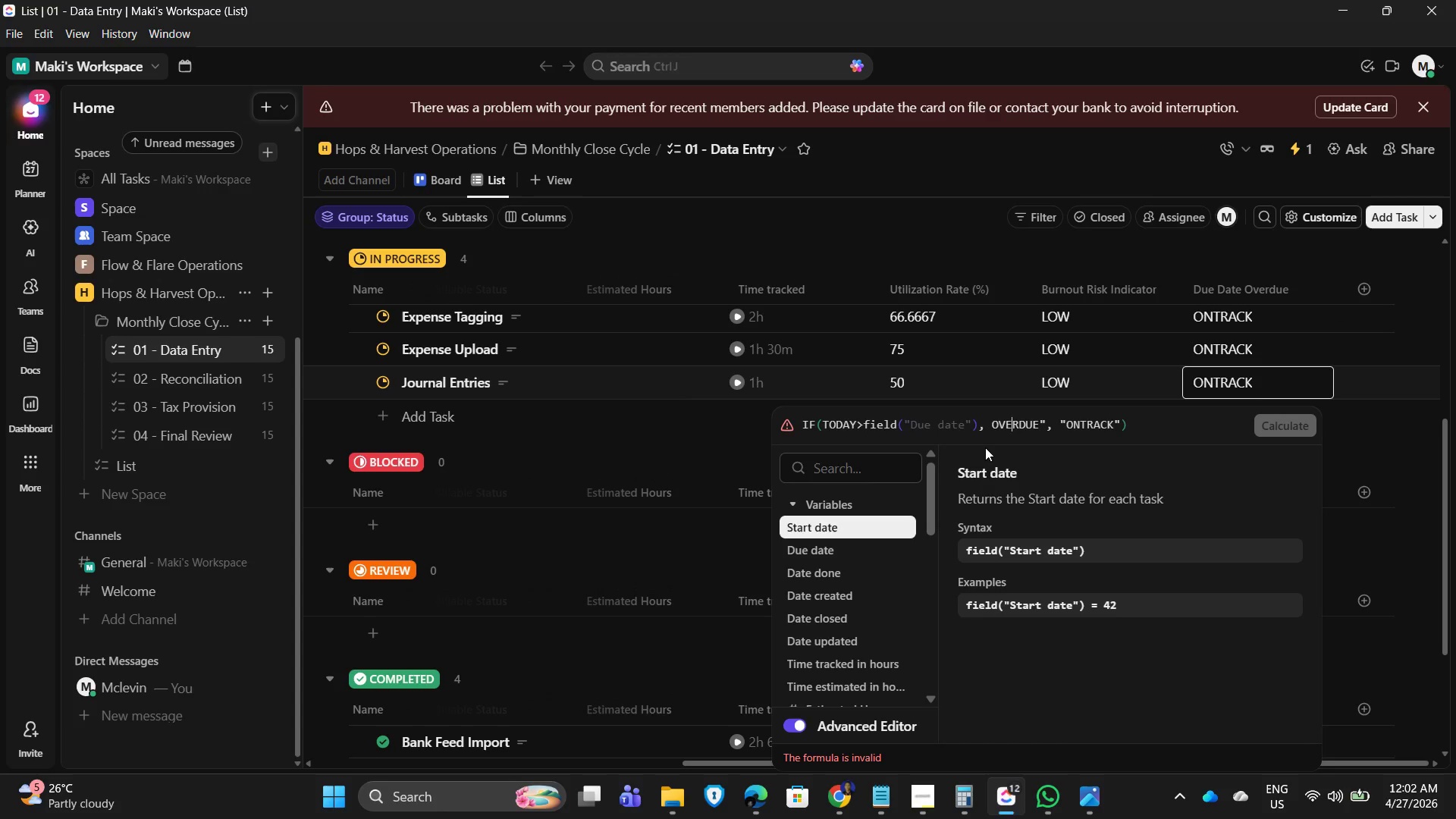 
key(ArrowLeft)
 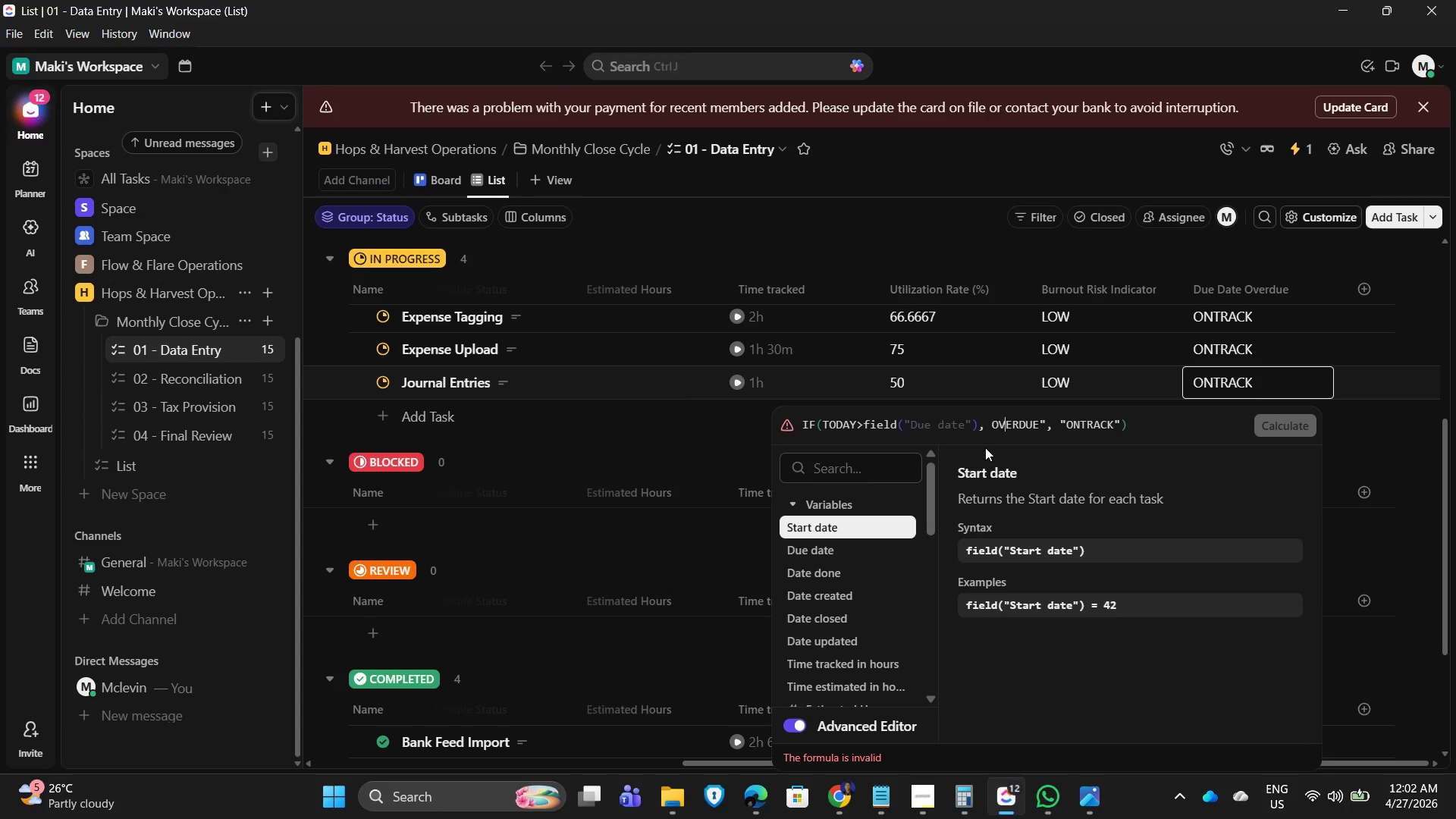 
key(ArrowLeft)
 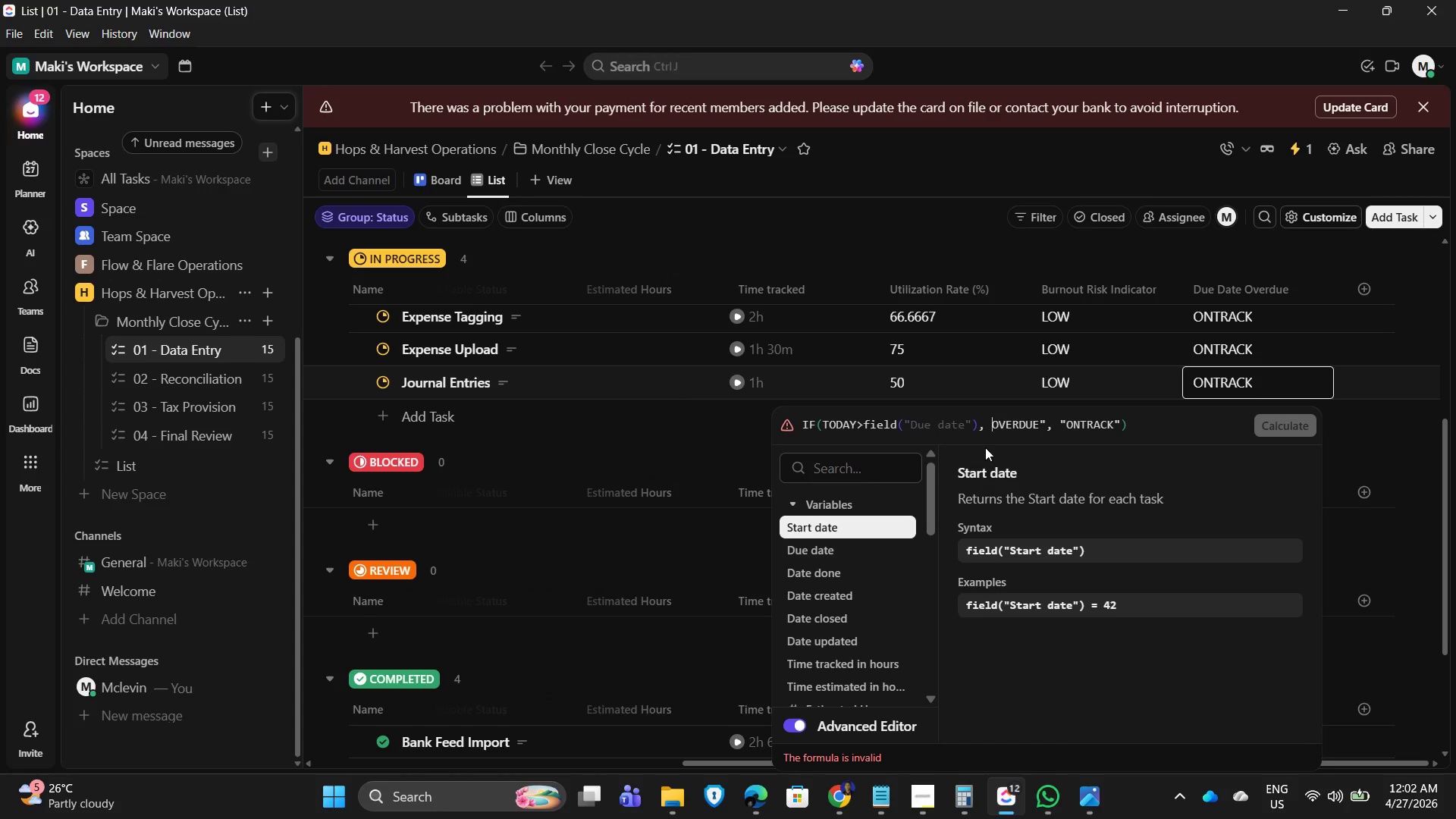 
key(ArrowLeft)
 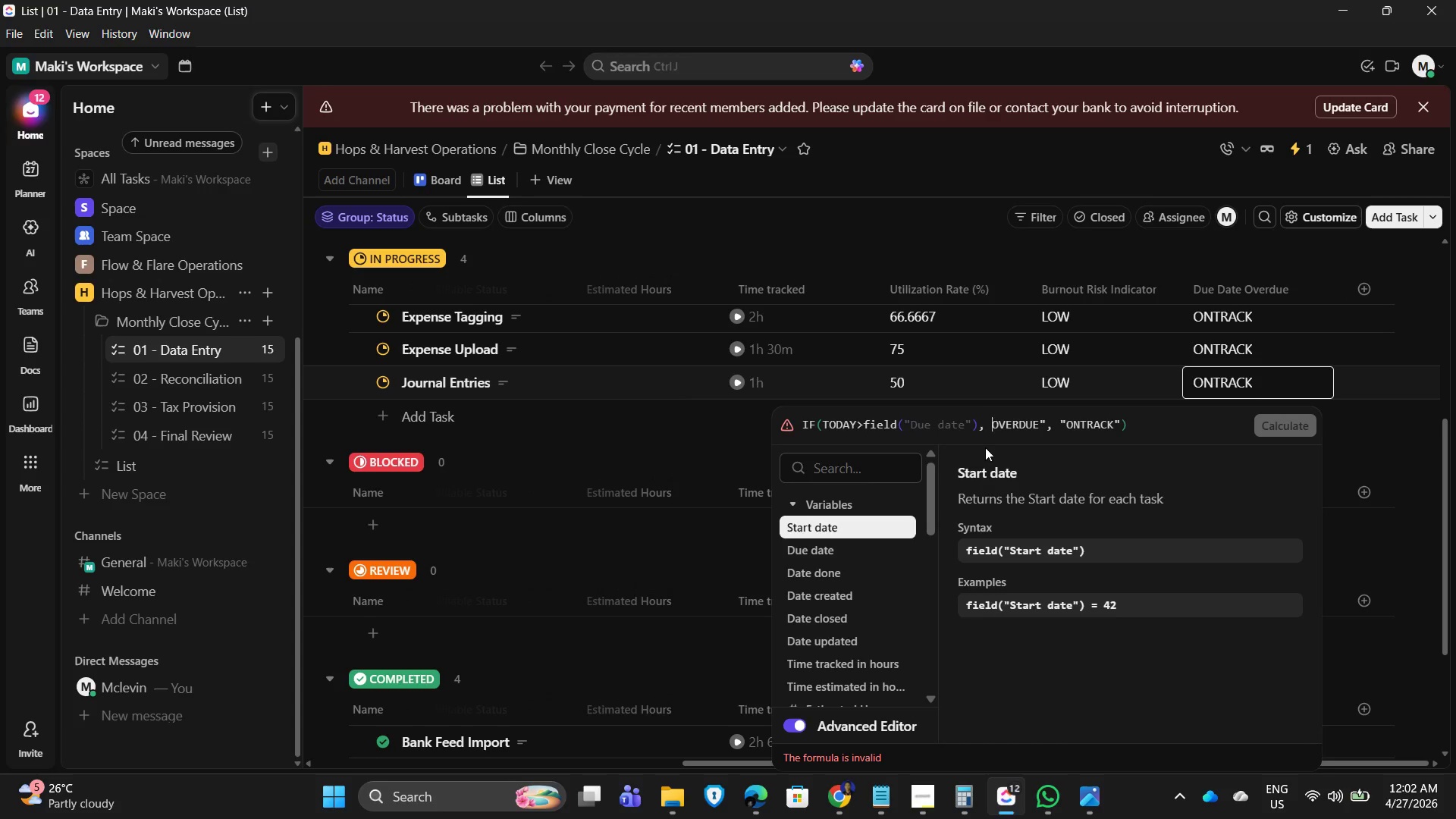 
key(Shift+Quote)
 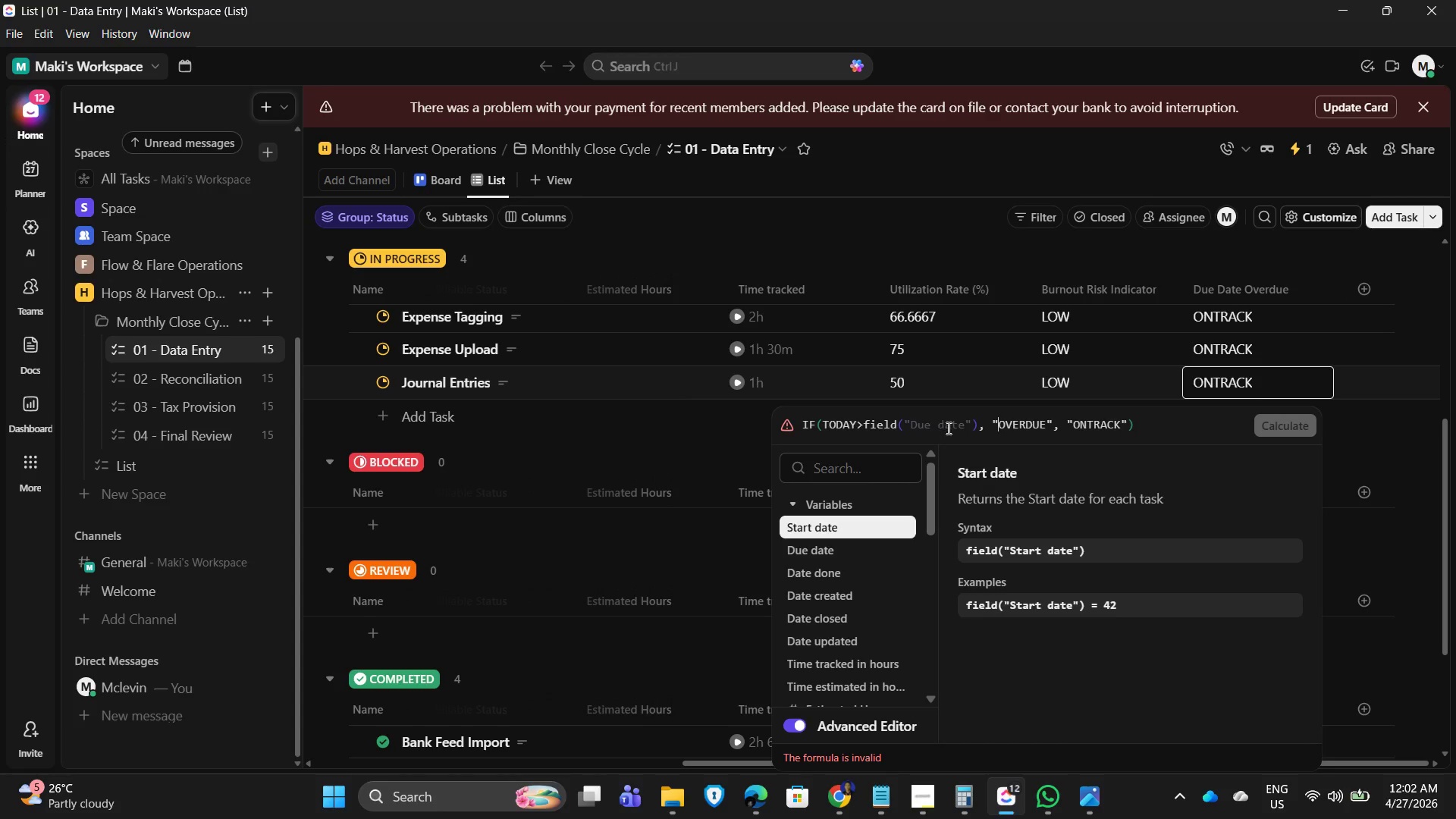 
wait(9.23)
 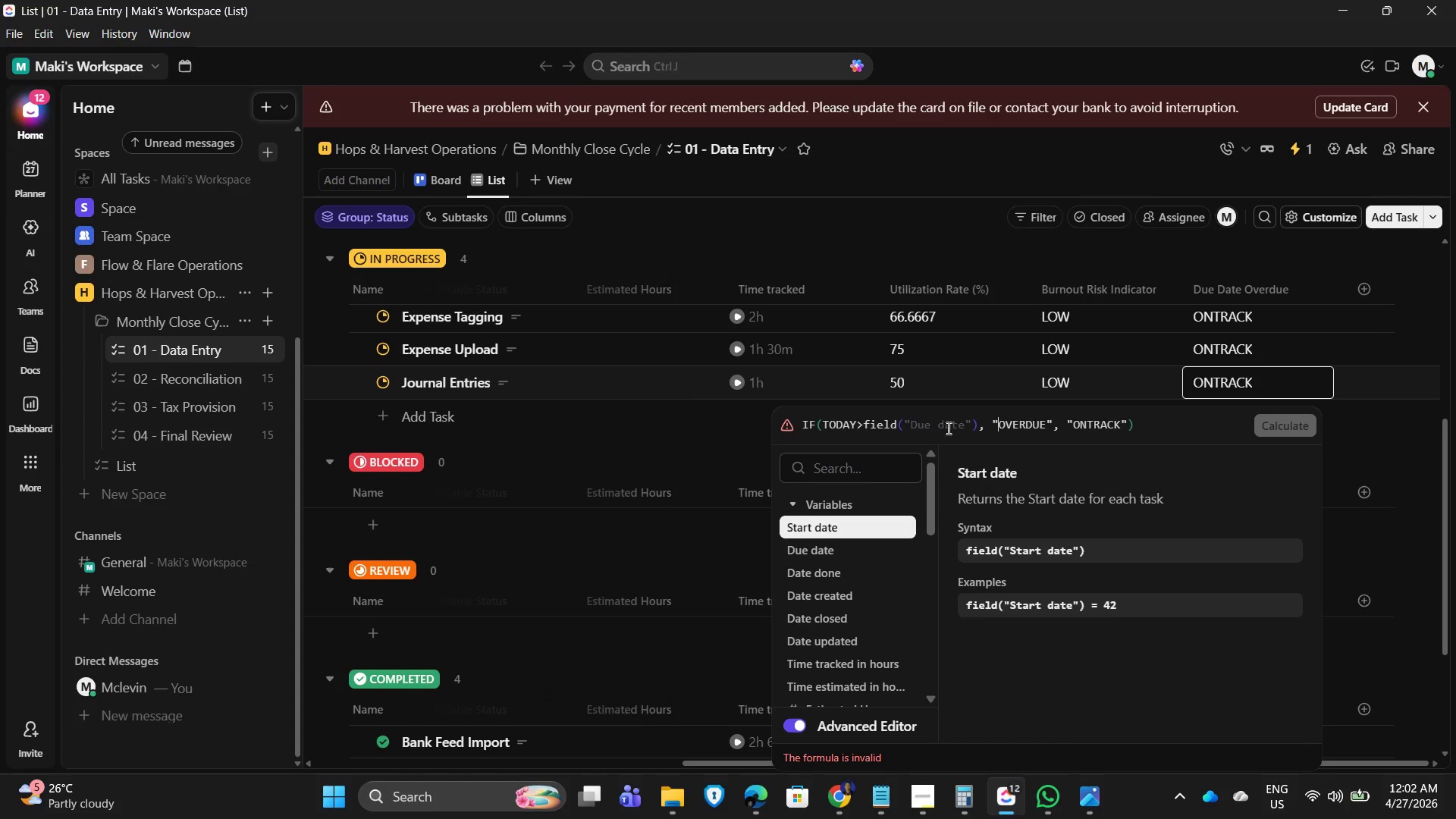 
left_click([855, 424])
 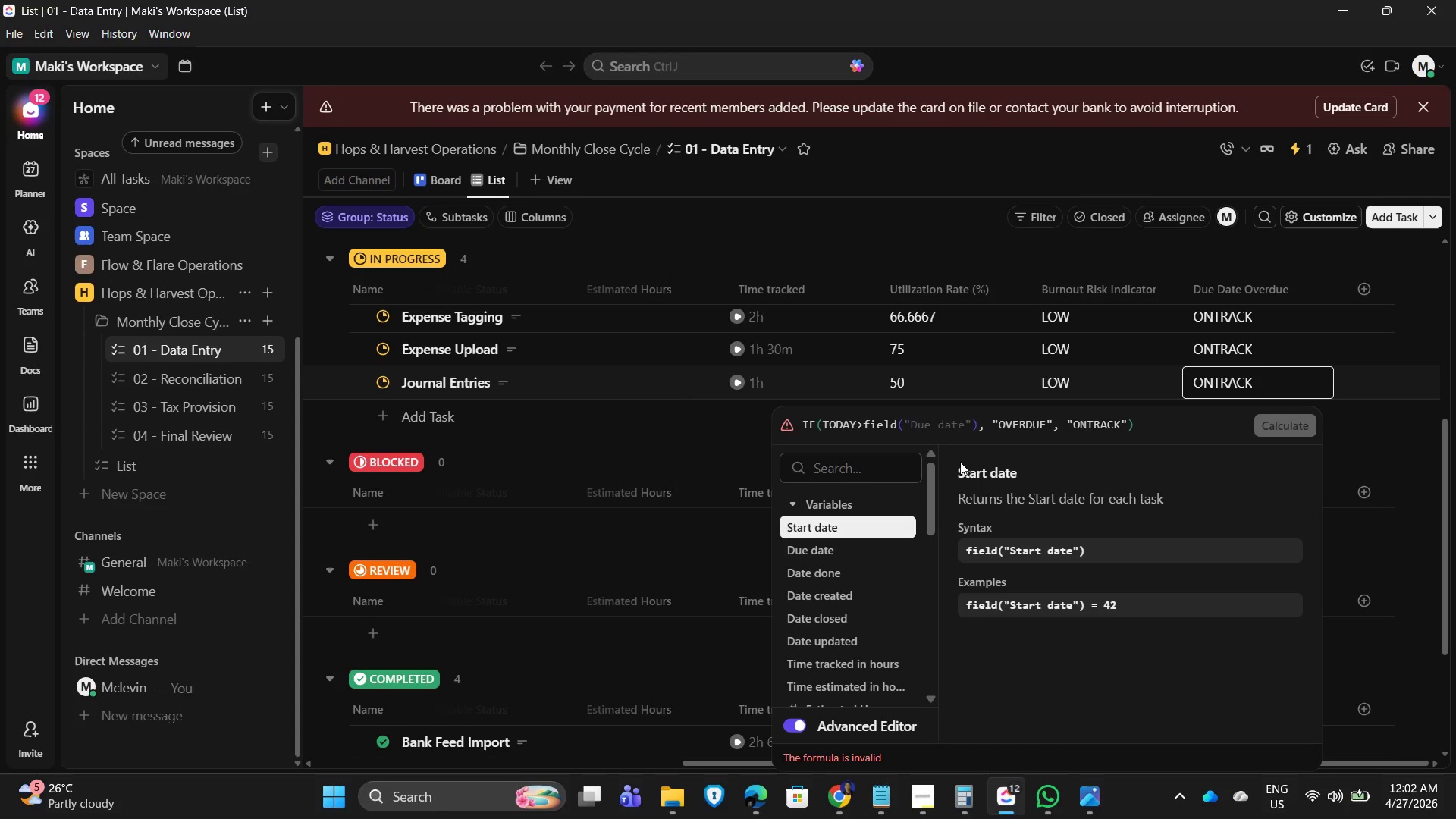 
key(Shift+9)
 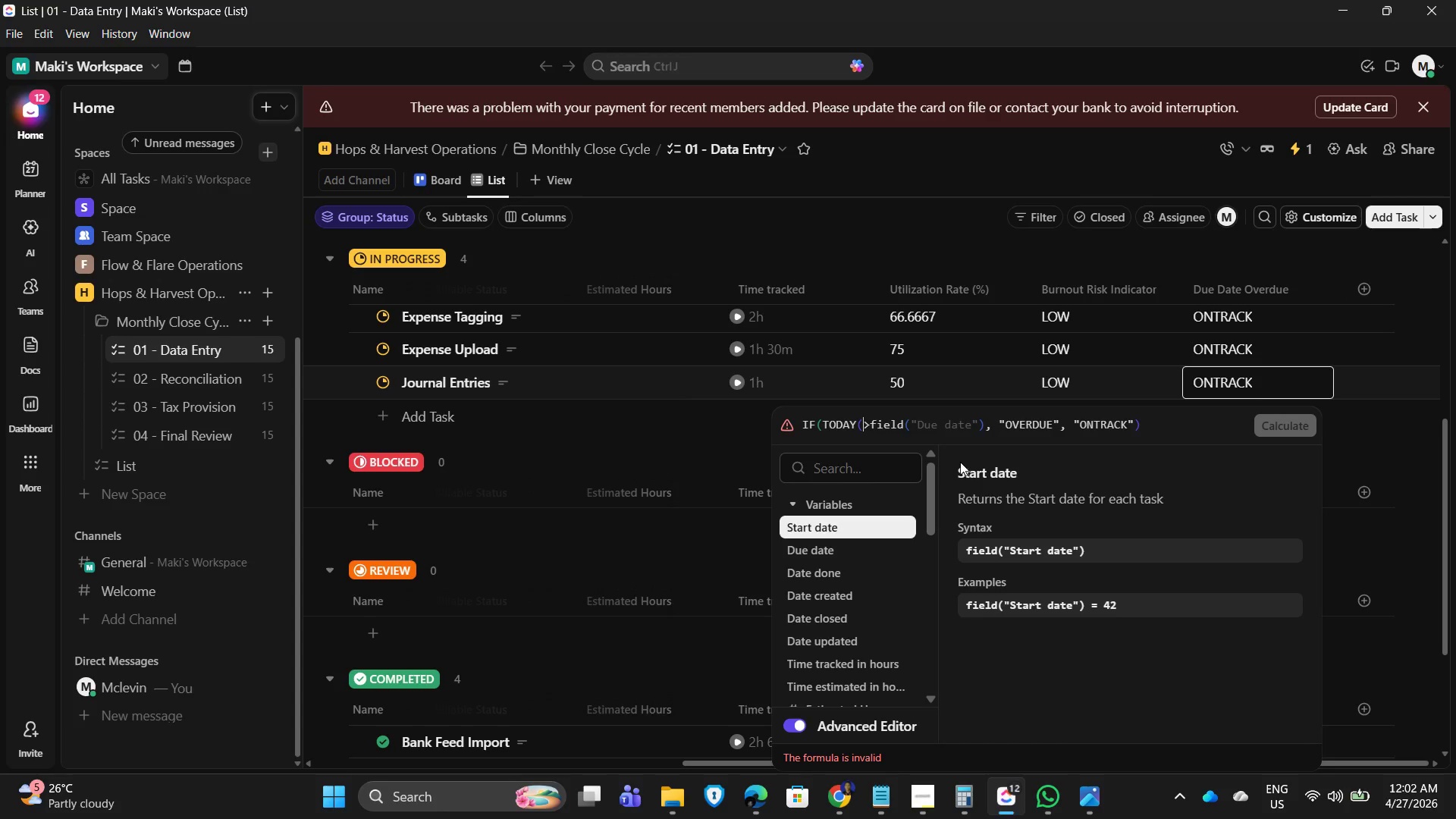 
key(Shift+Minus)
 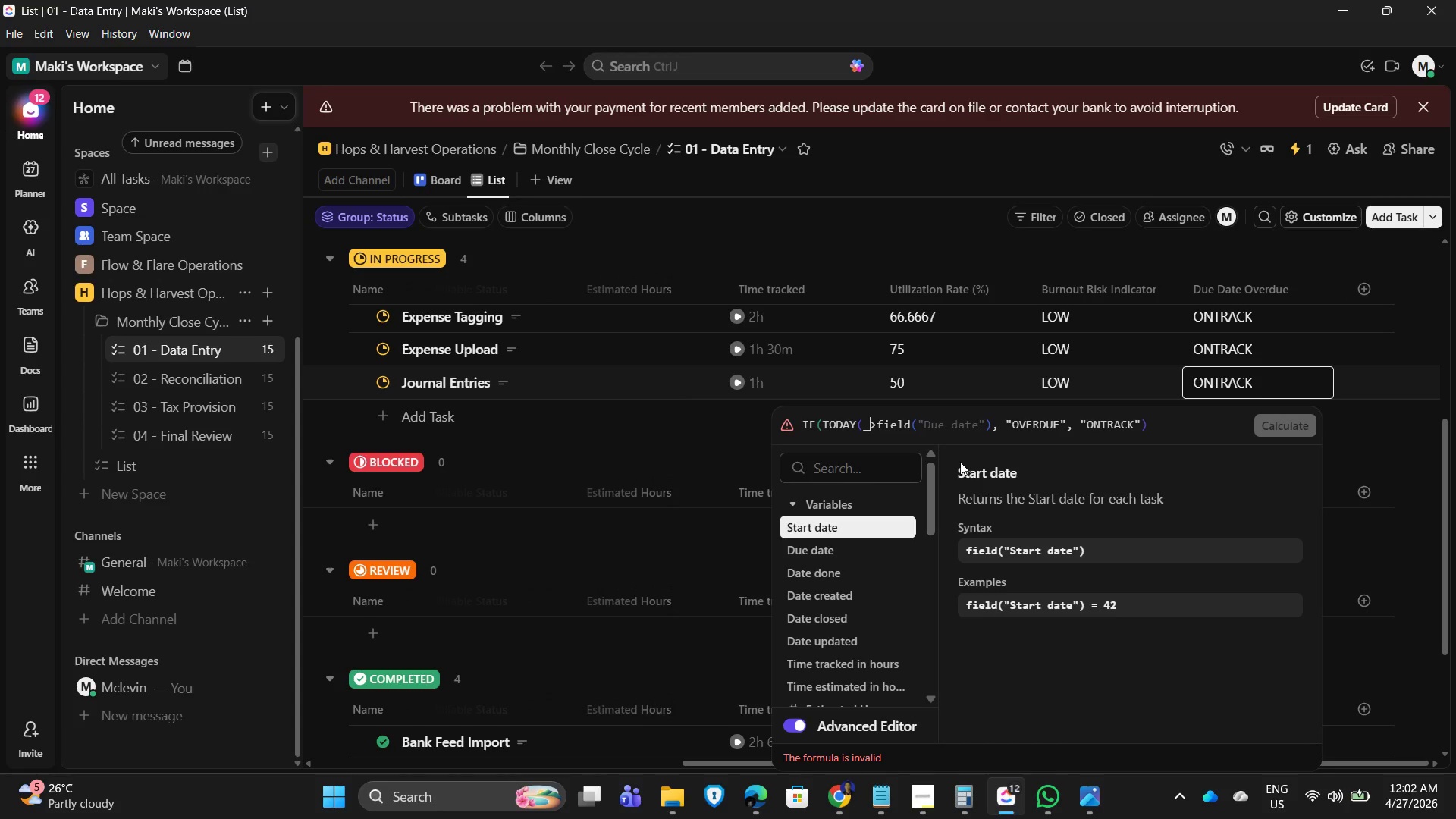 
key(ArrowUp)
 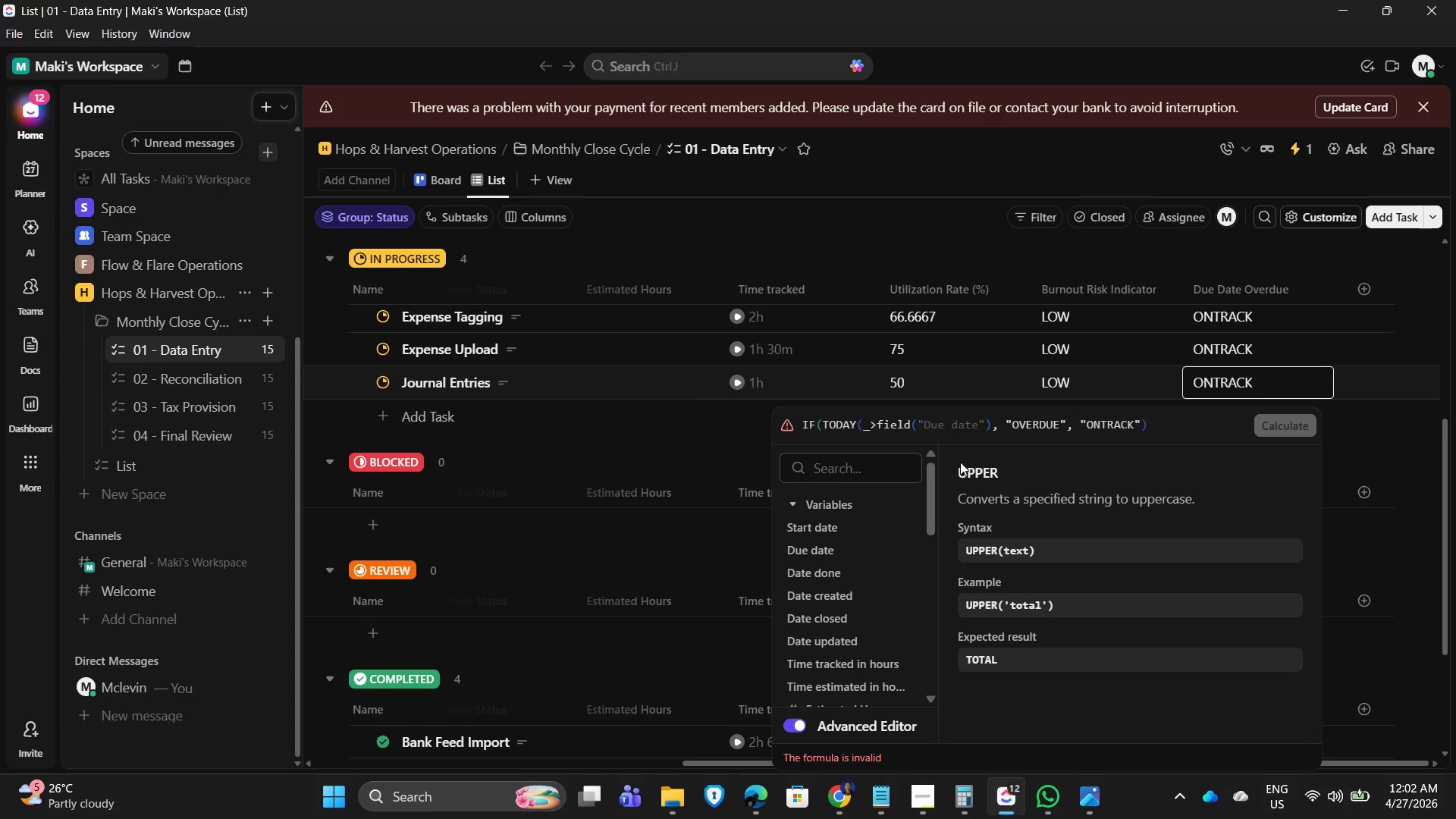 
key(Backspace)
 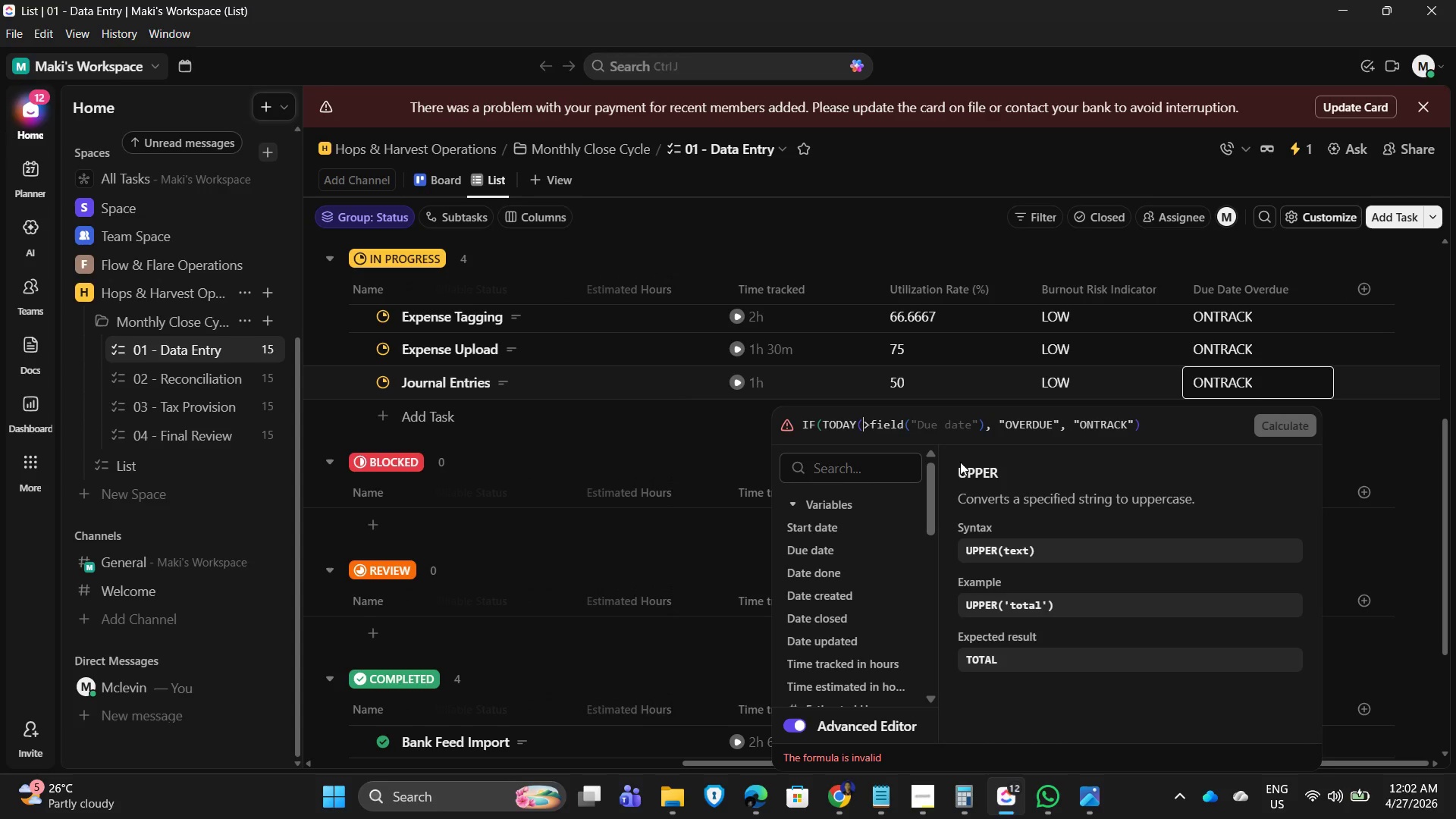 
key(Shift+0)
 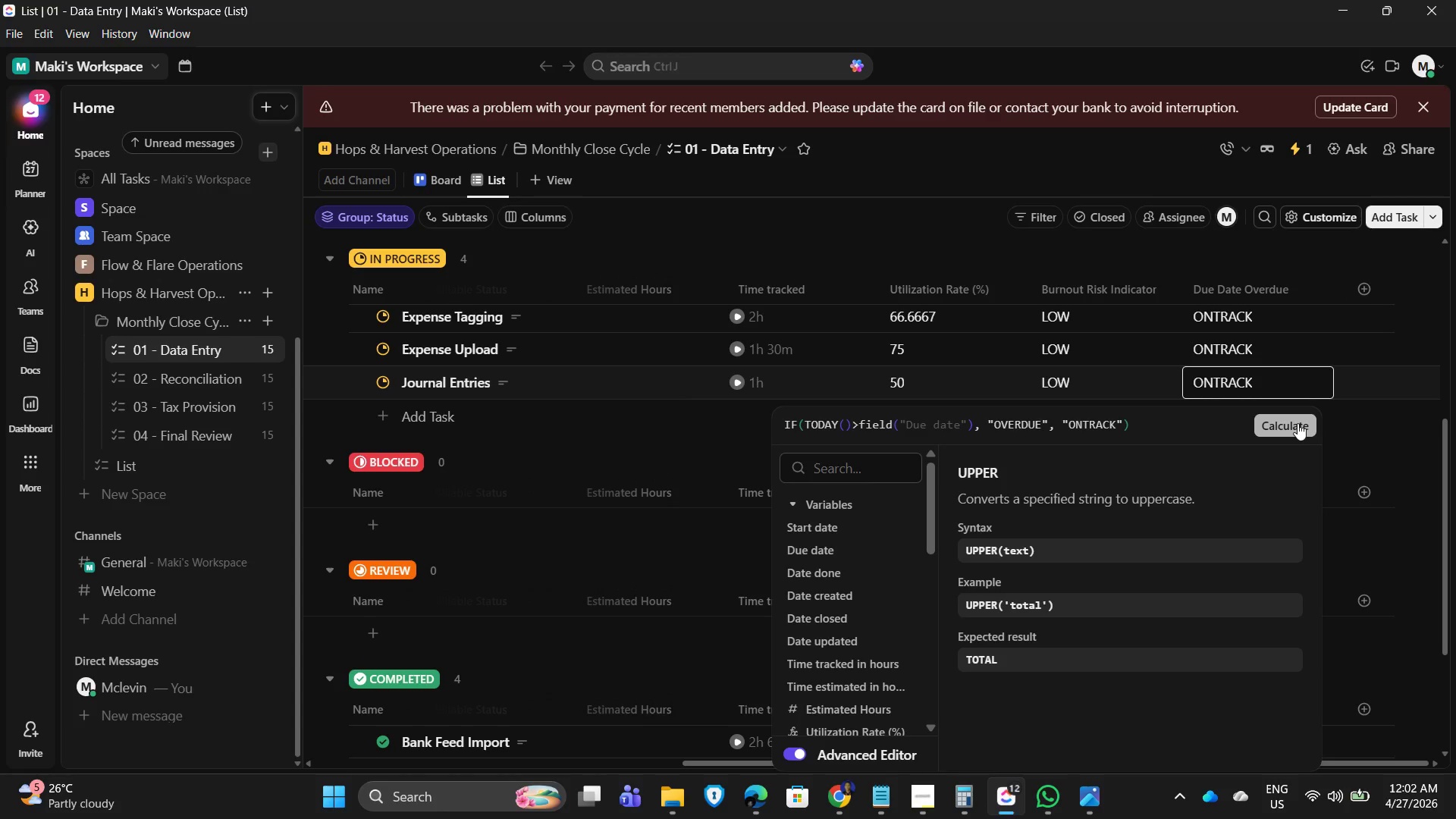 
wait(14.06)
 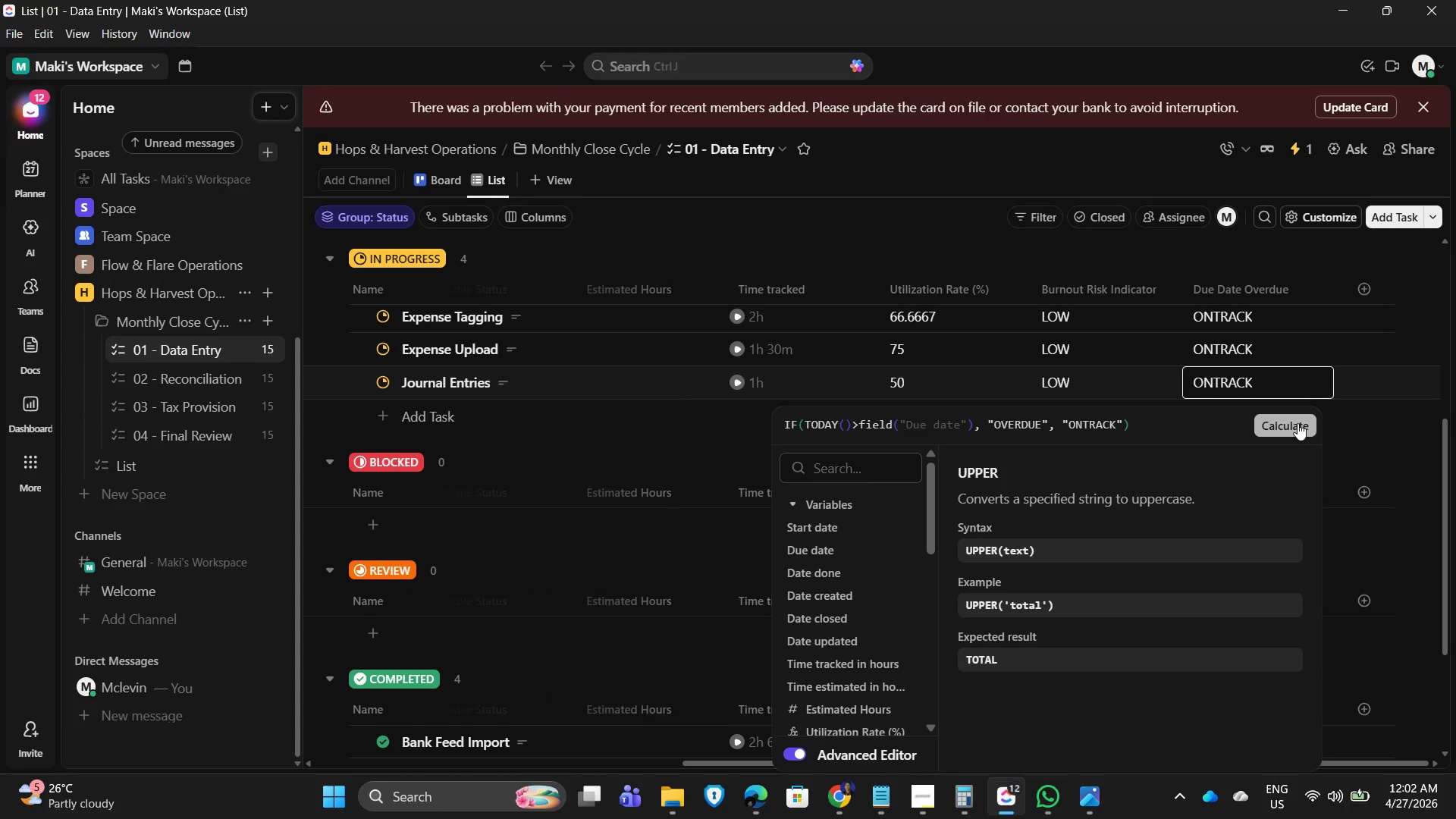 
left_click([1244, 376])
 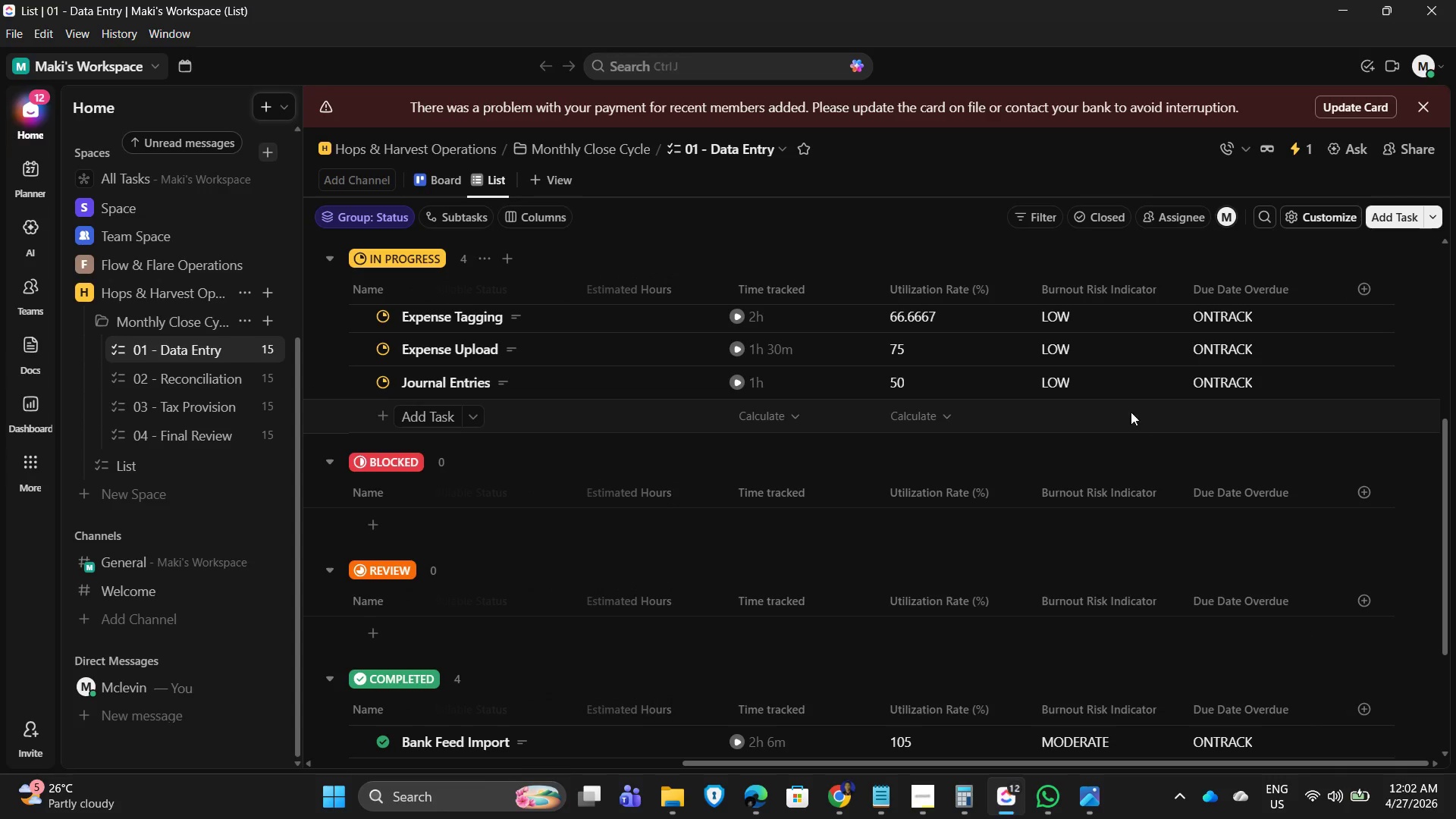 
wait(5.27)
 